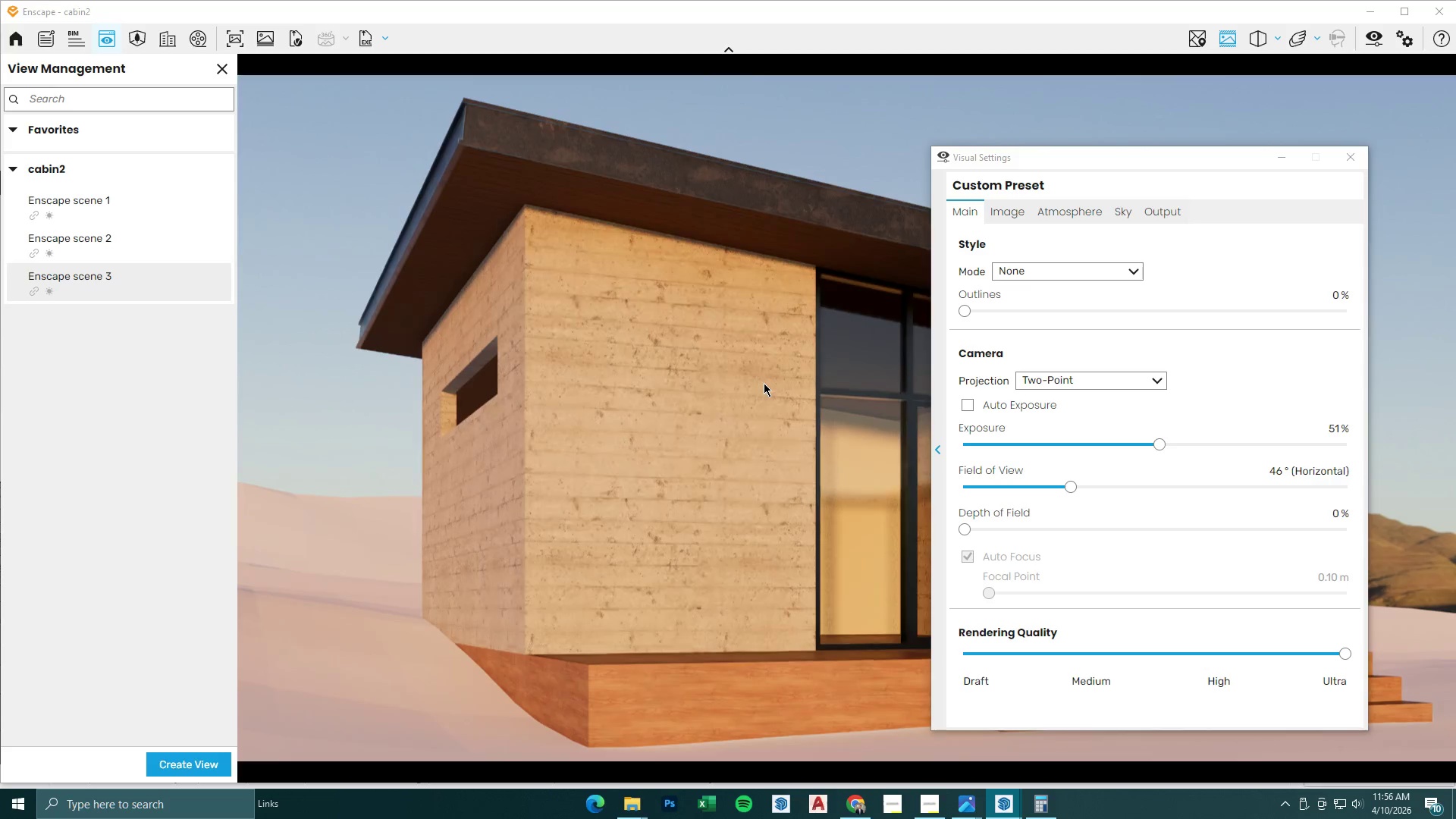 
hold_key(key=S, duration=0.83)
 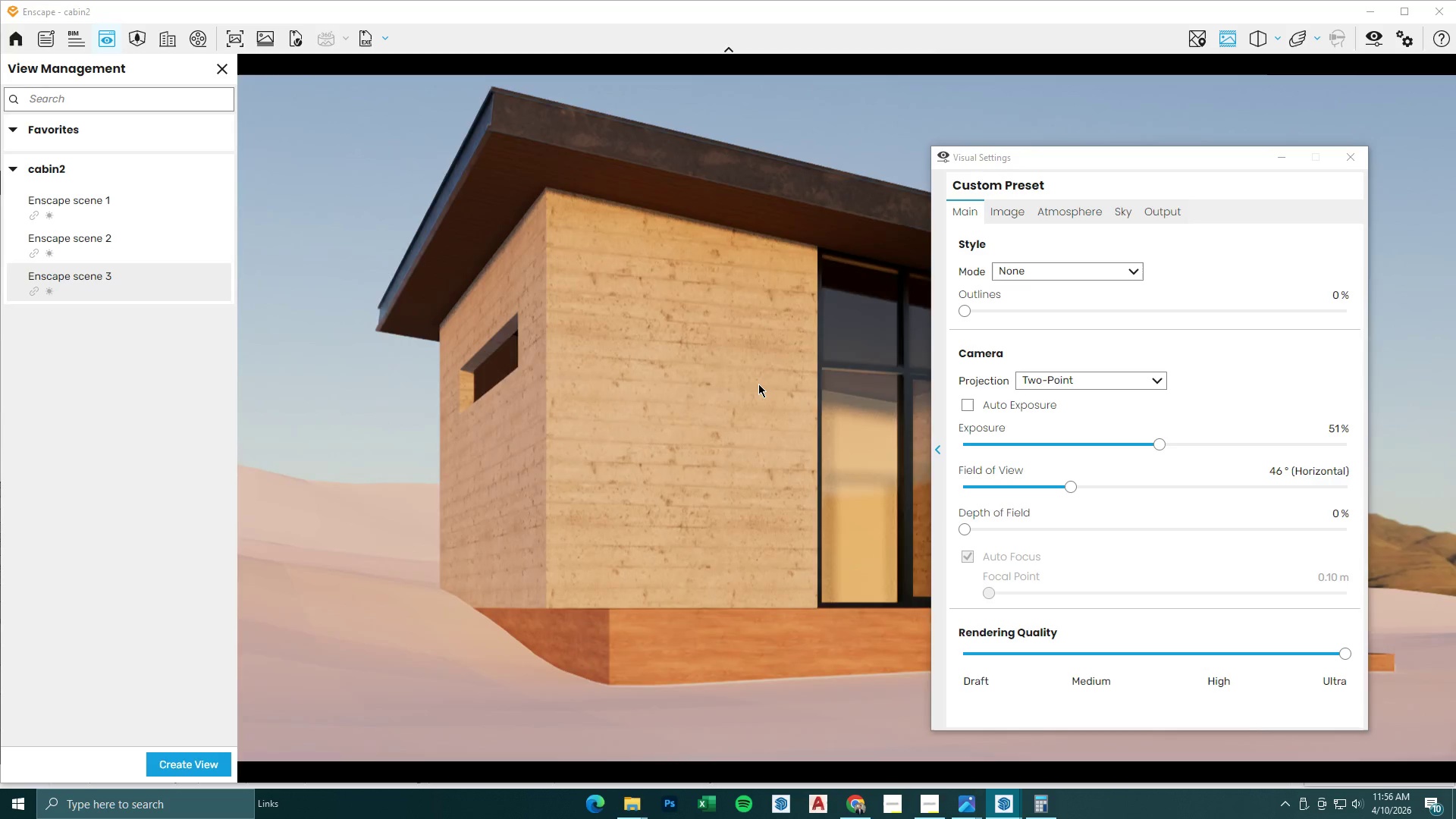 
hold_key(key=W, duration=0.39)
 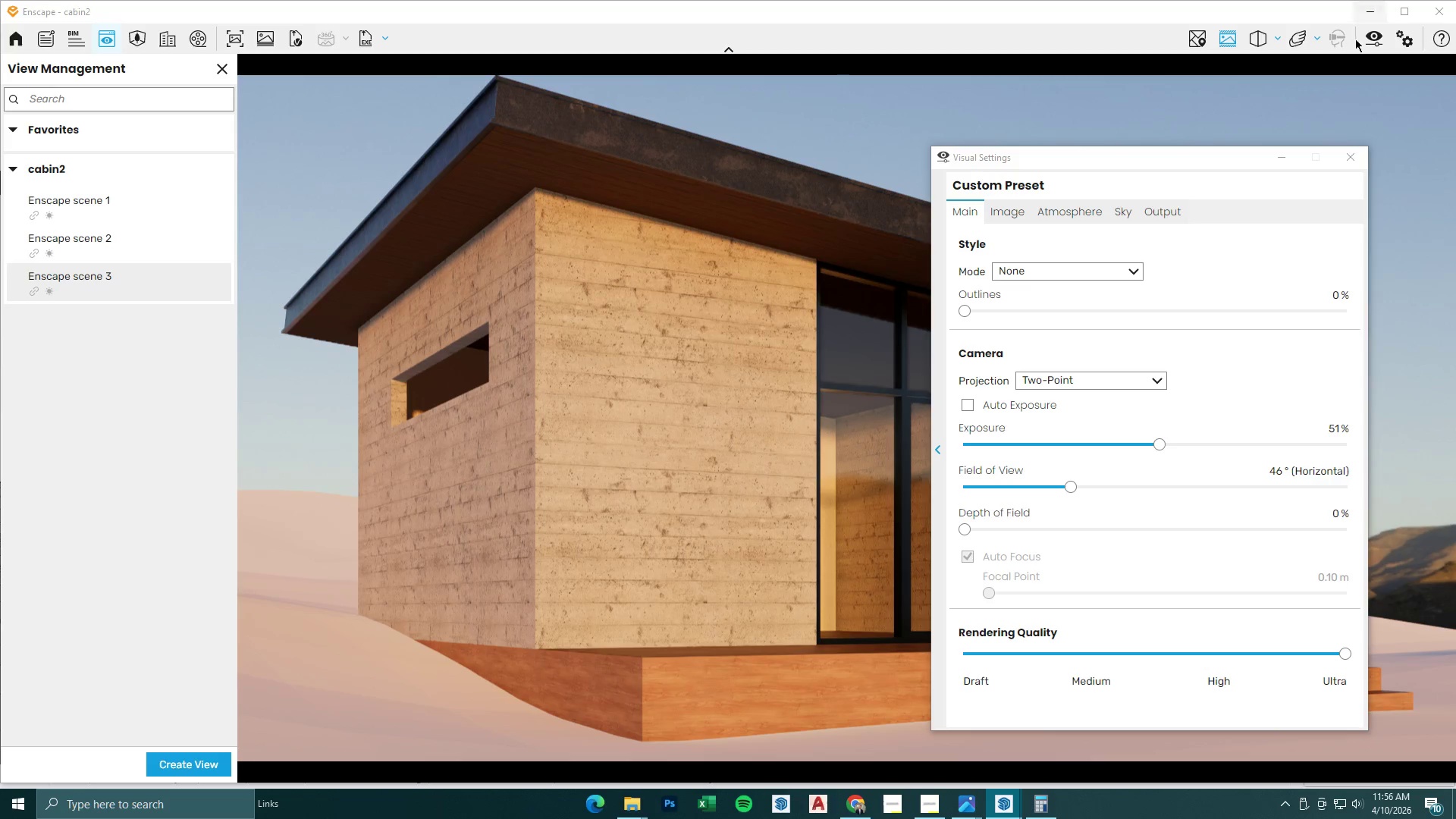 
wait(7.2)
 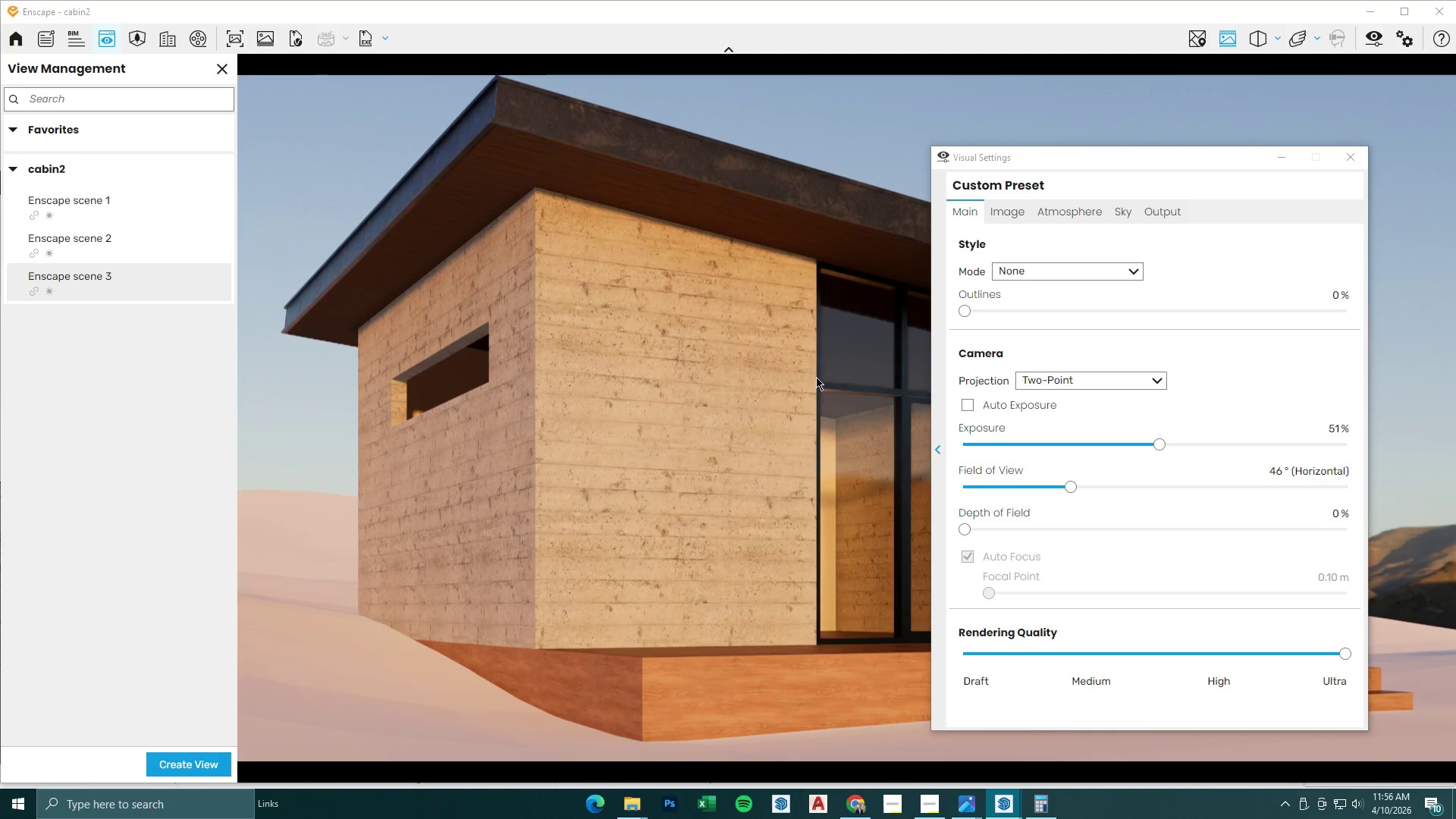 
left_click([353, 747])
 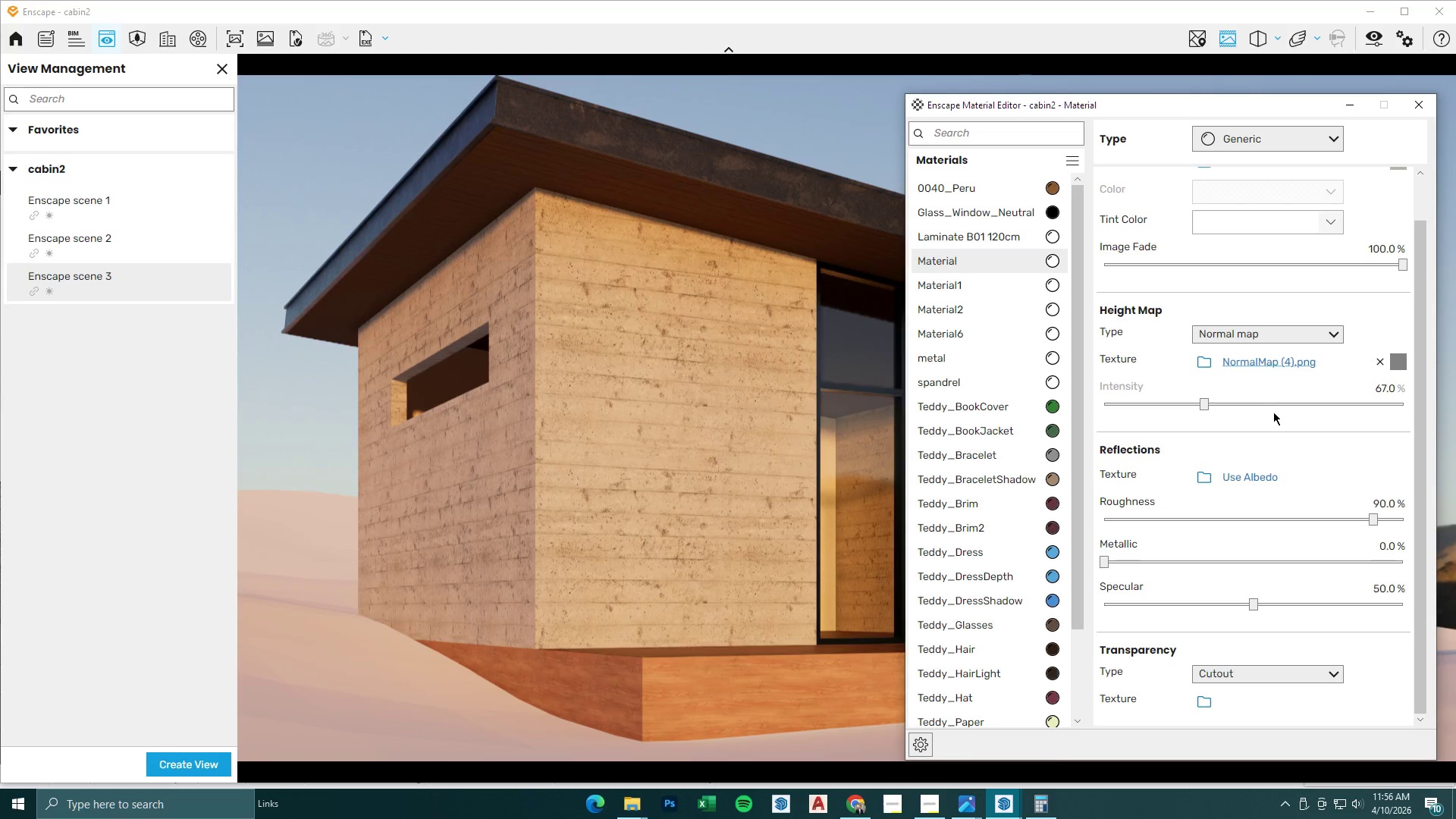 
left_click([1198, 473])
 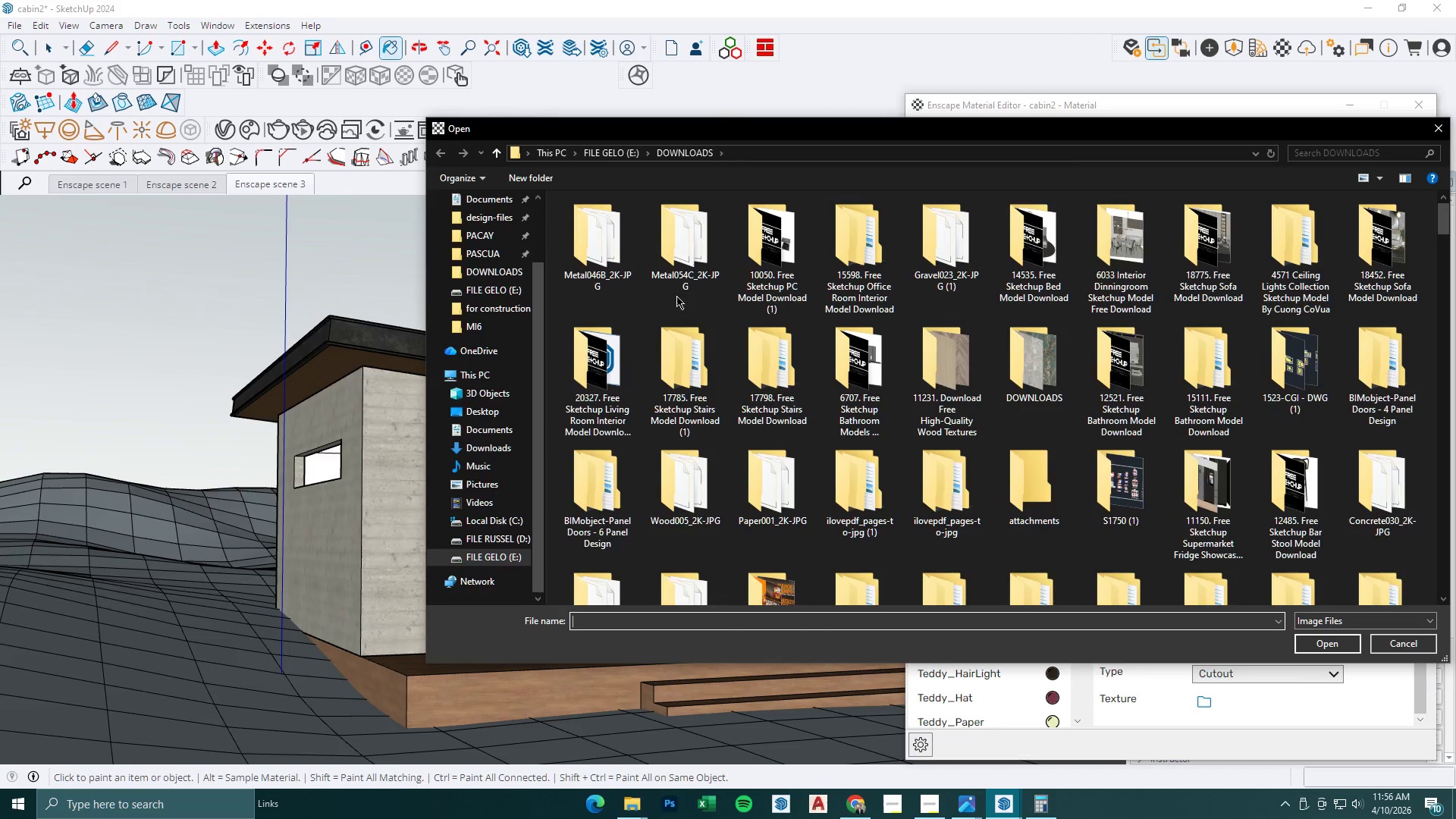 
scroll: coordinate [740, 444], scroll_direction: down, amount: 3.0
 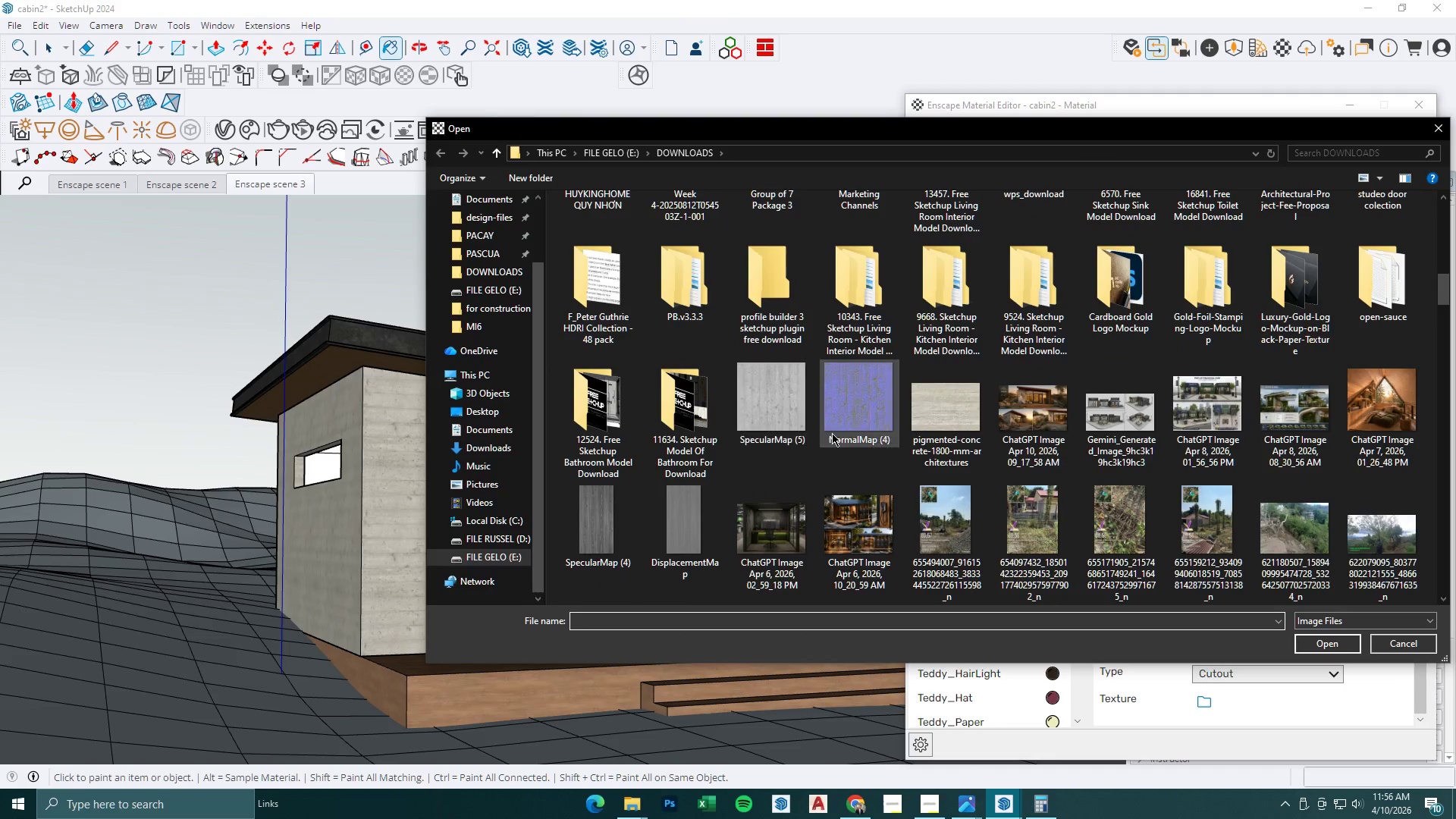 
double_click([783, 413])
 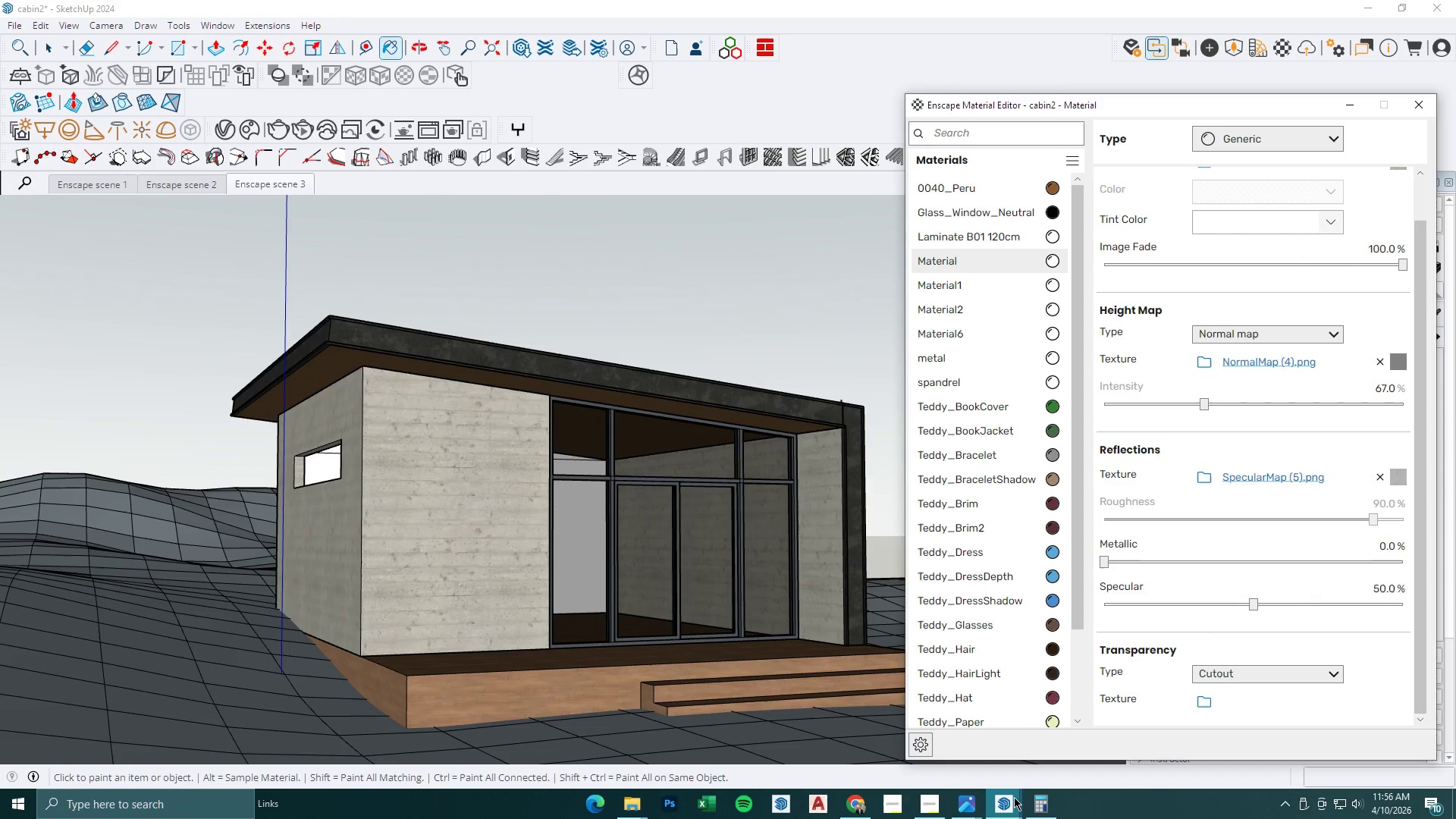 
left_click([968, 748])
 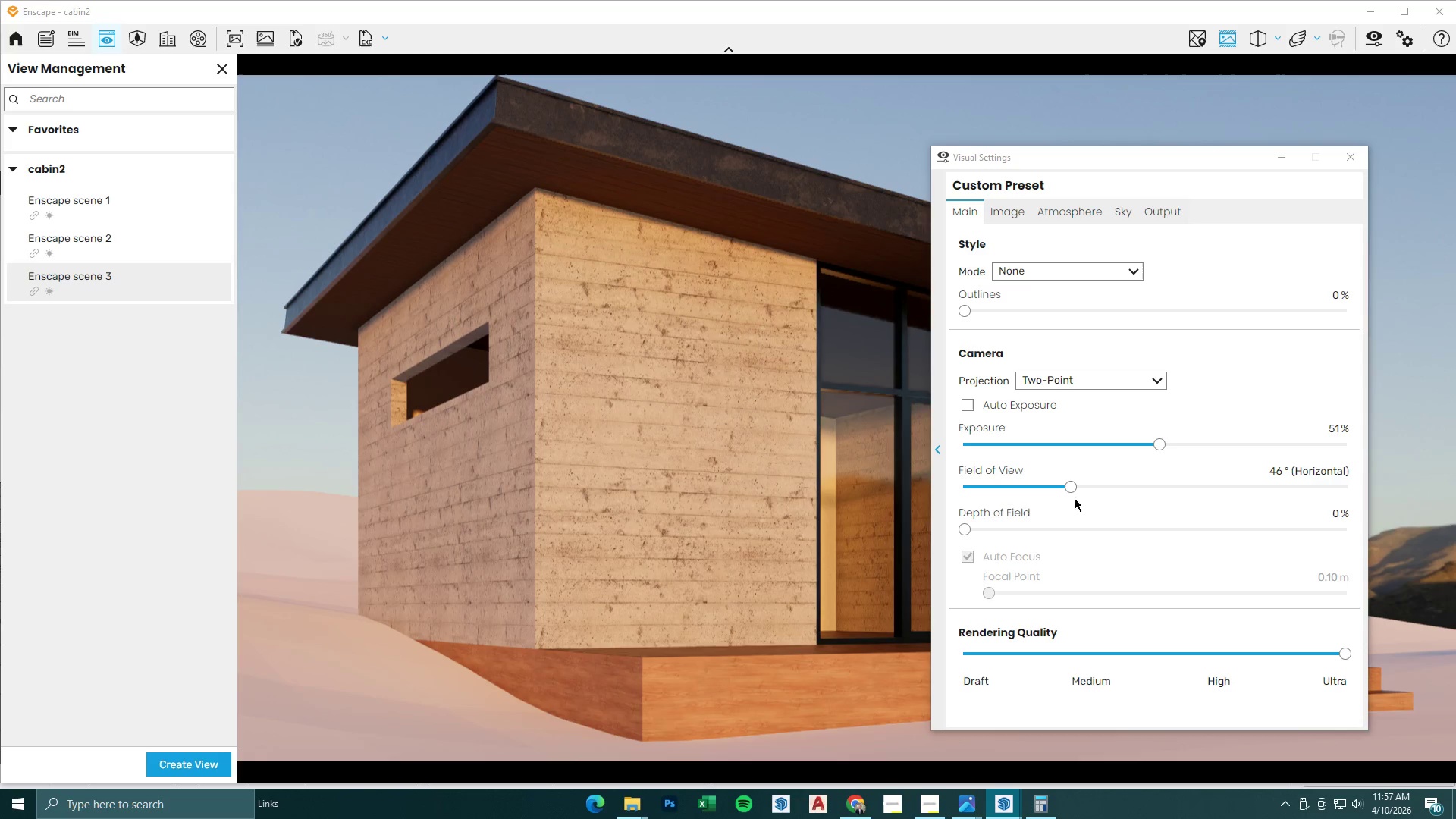 
left_click([1006, 804])
 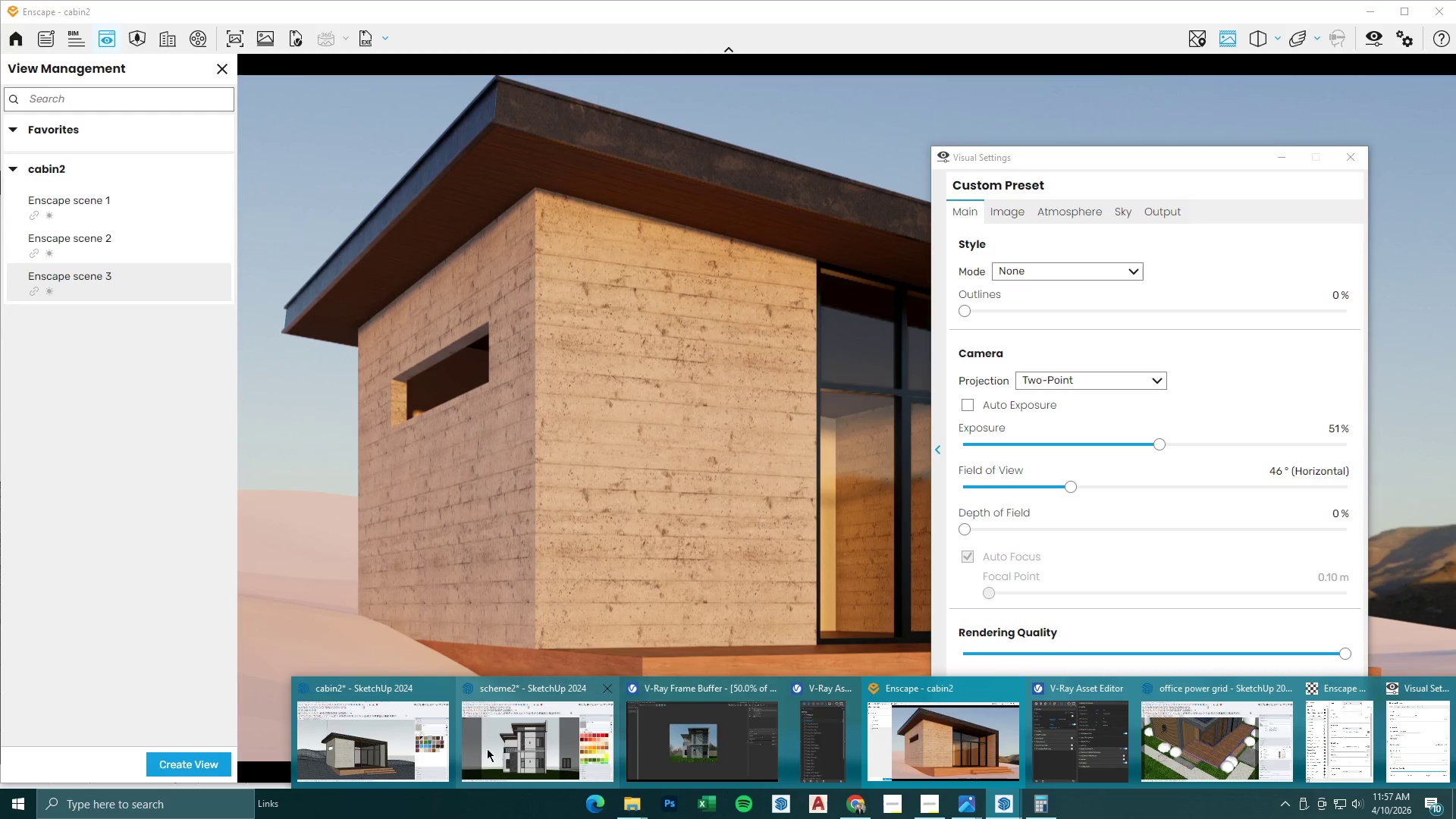 
left_click([385, 746])
 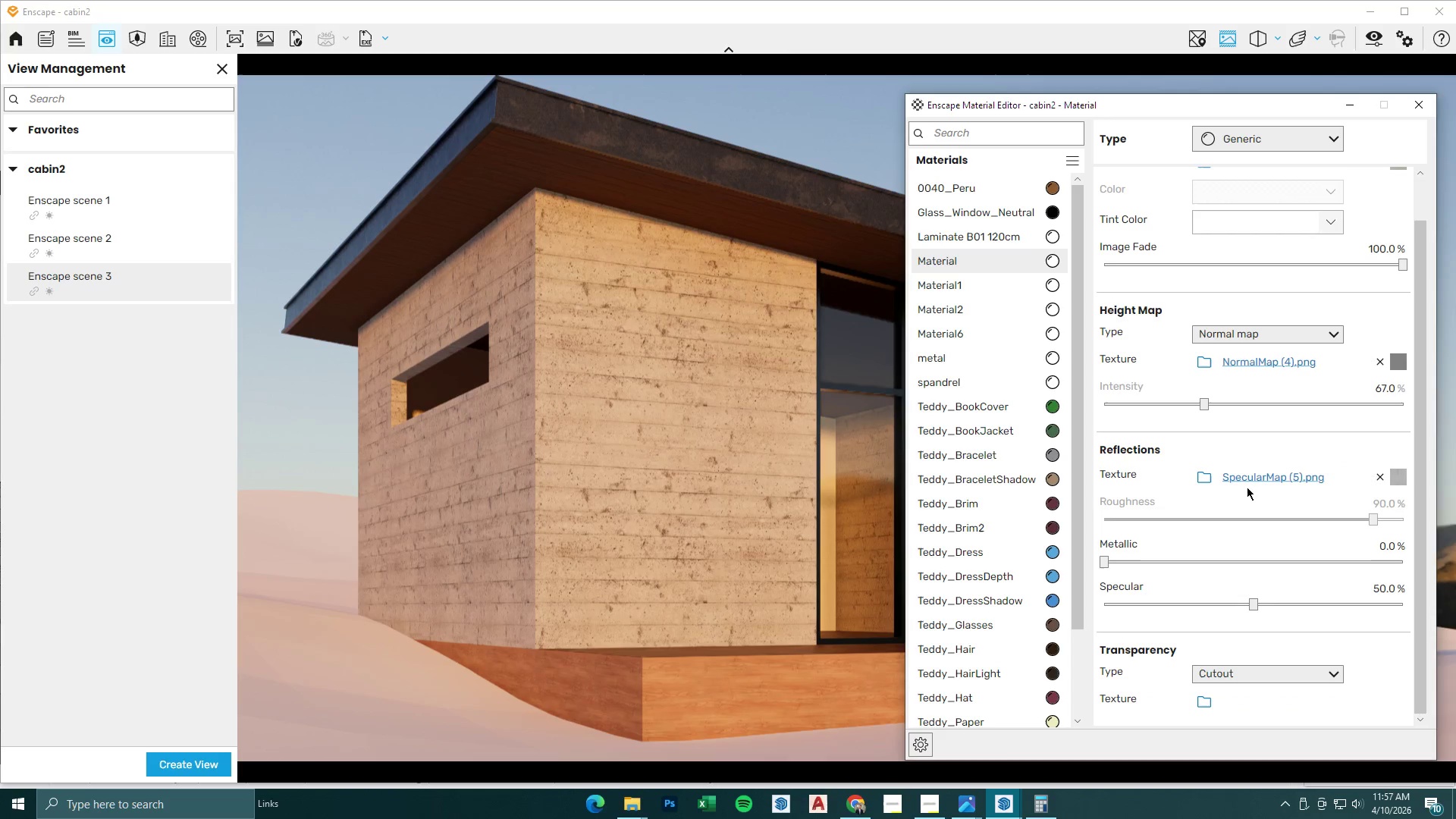 
left_click([1247, 479])
 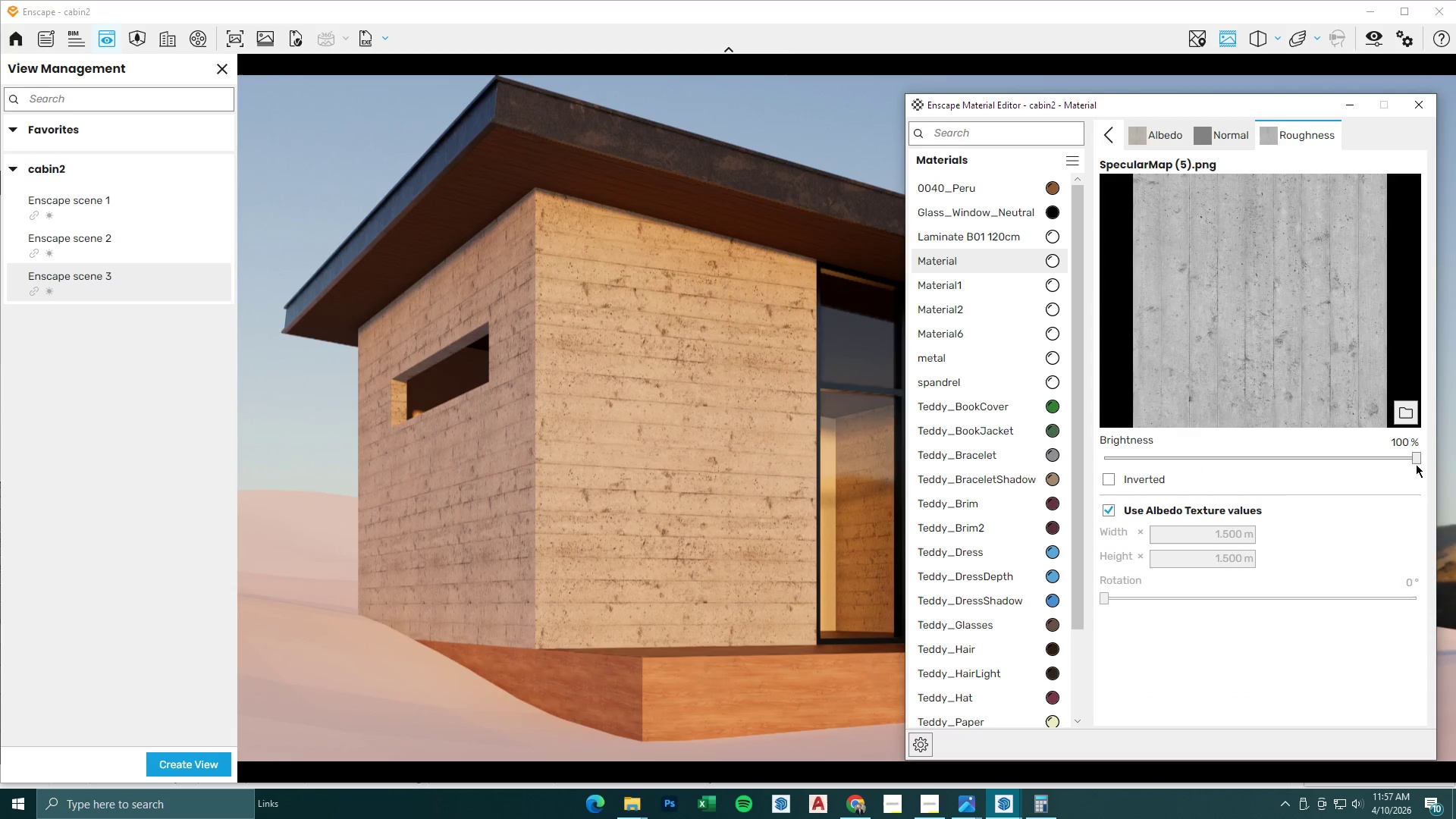 
left_click_drag(start_coordinate=[1416, 457], to_coordinate=[1172, 457])
 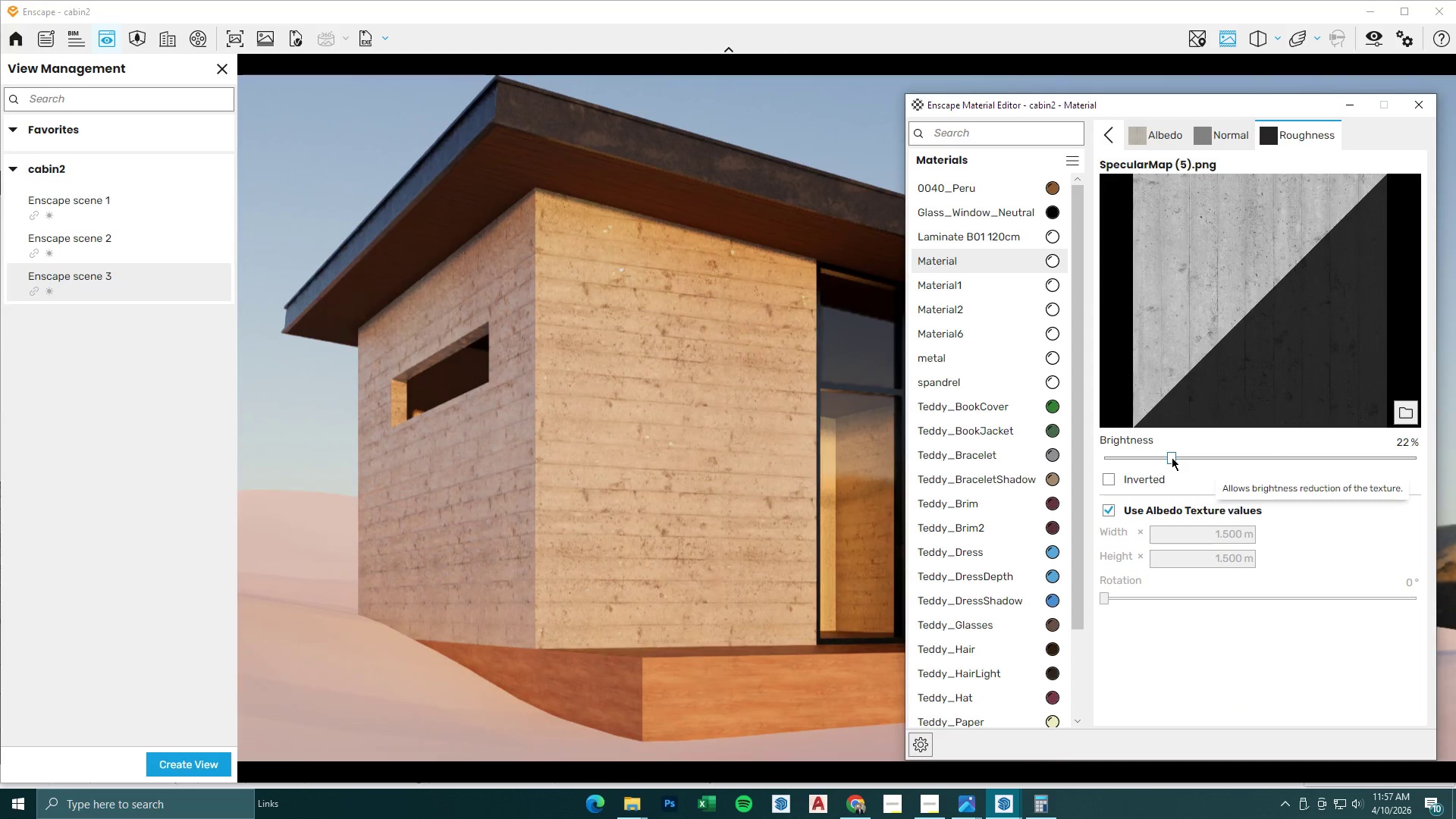 
left_click_drag(start_coordinate=[1172, 457], to_coordinate=[1201, 459])
 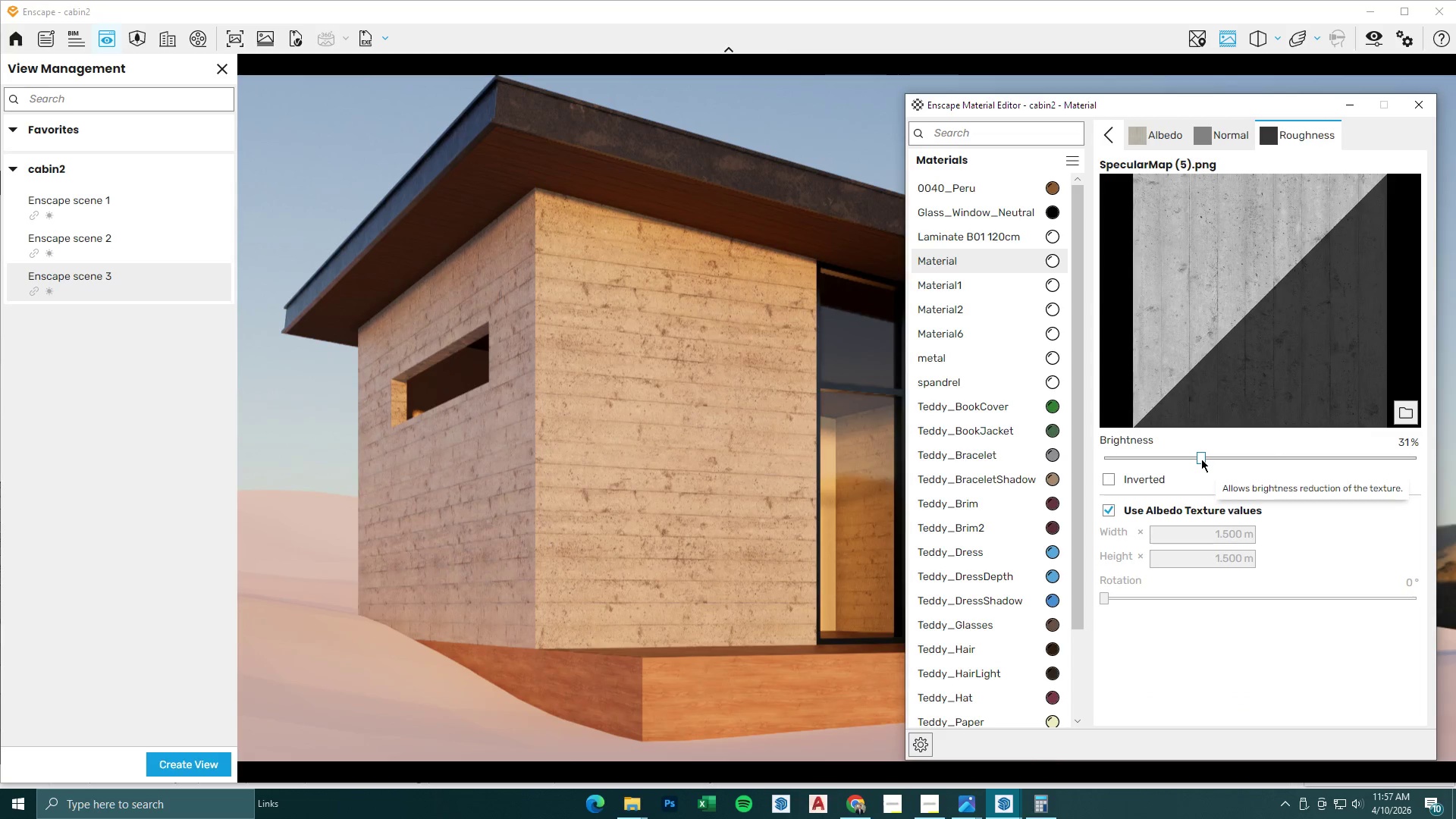 
left_click_drag(start_coordinate=[1201, 459], to_coordinate=[1283, 459])
 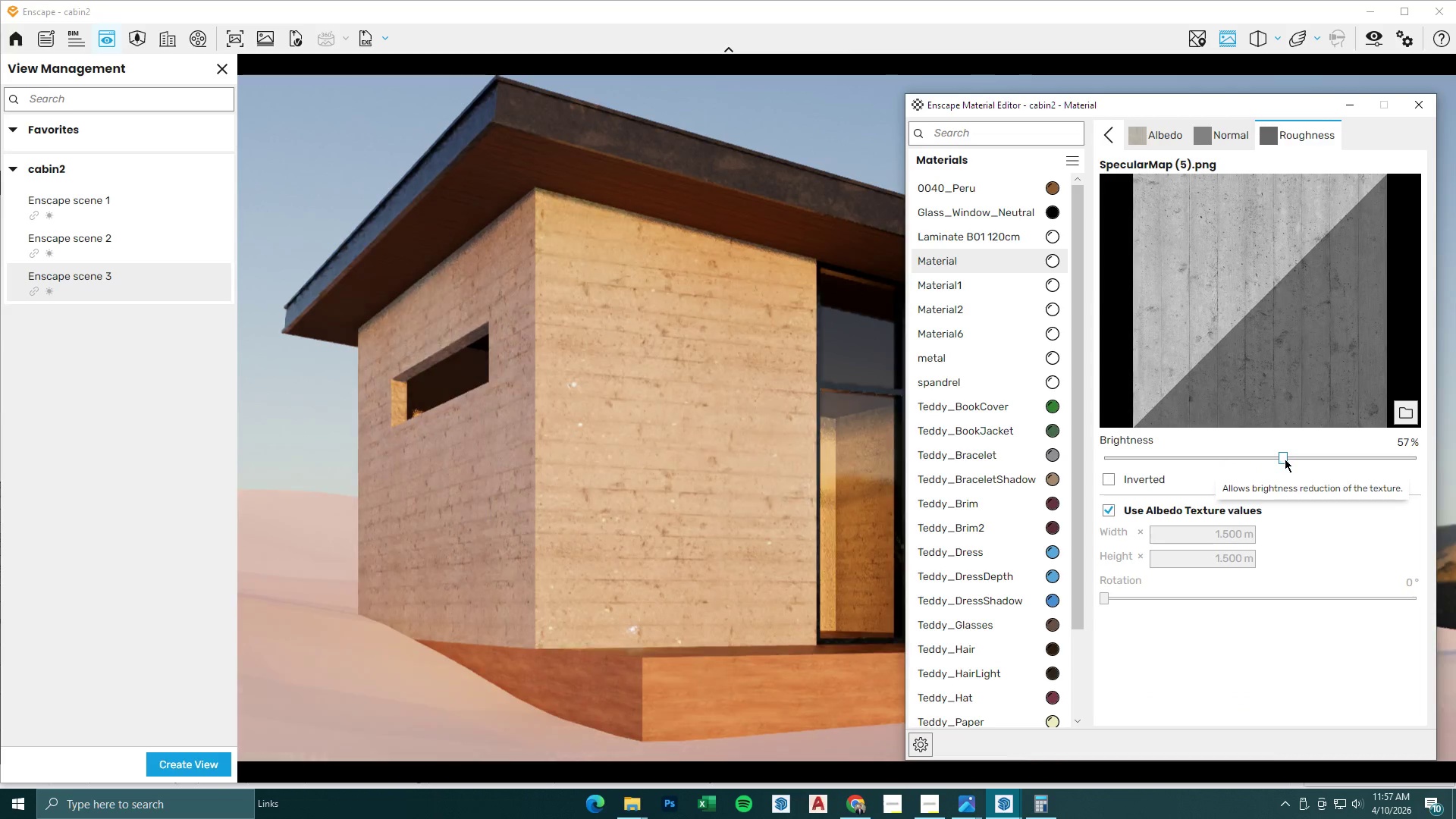 
left_click_drag(start_coordinate=[1285, 457], to_coordinate=[1372, 465])
 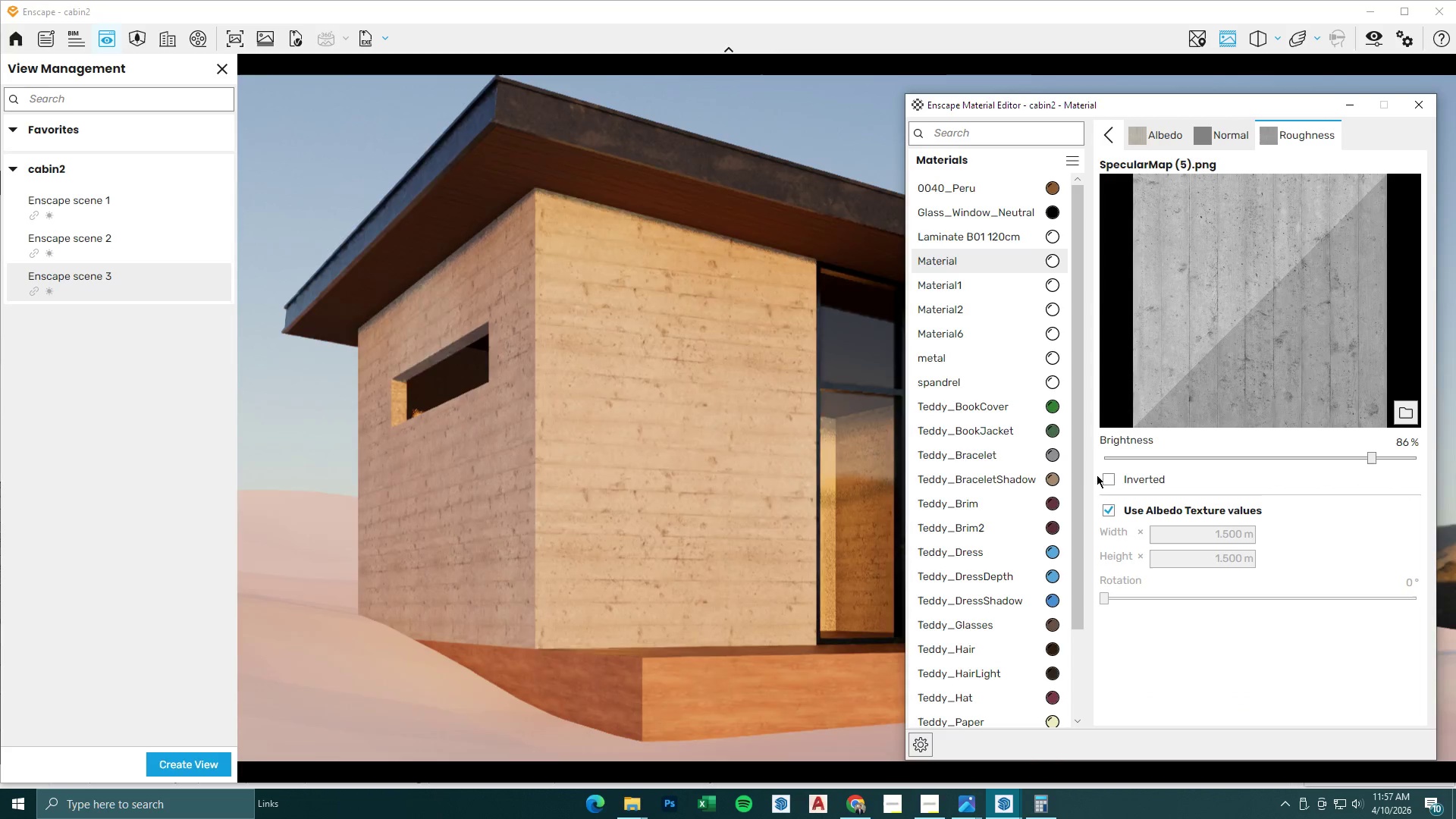 
left_click([1109, 480])
 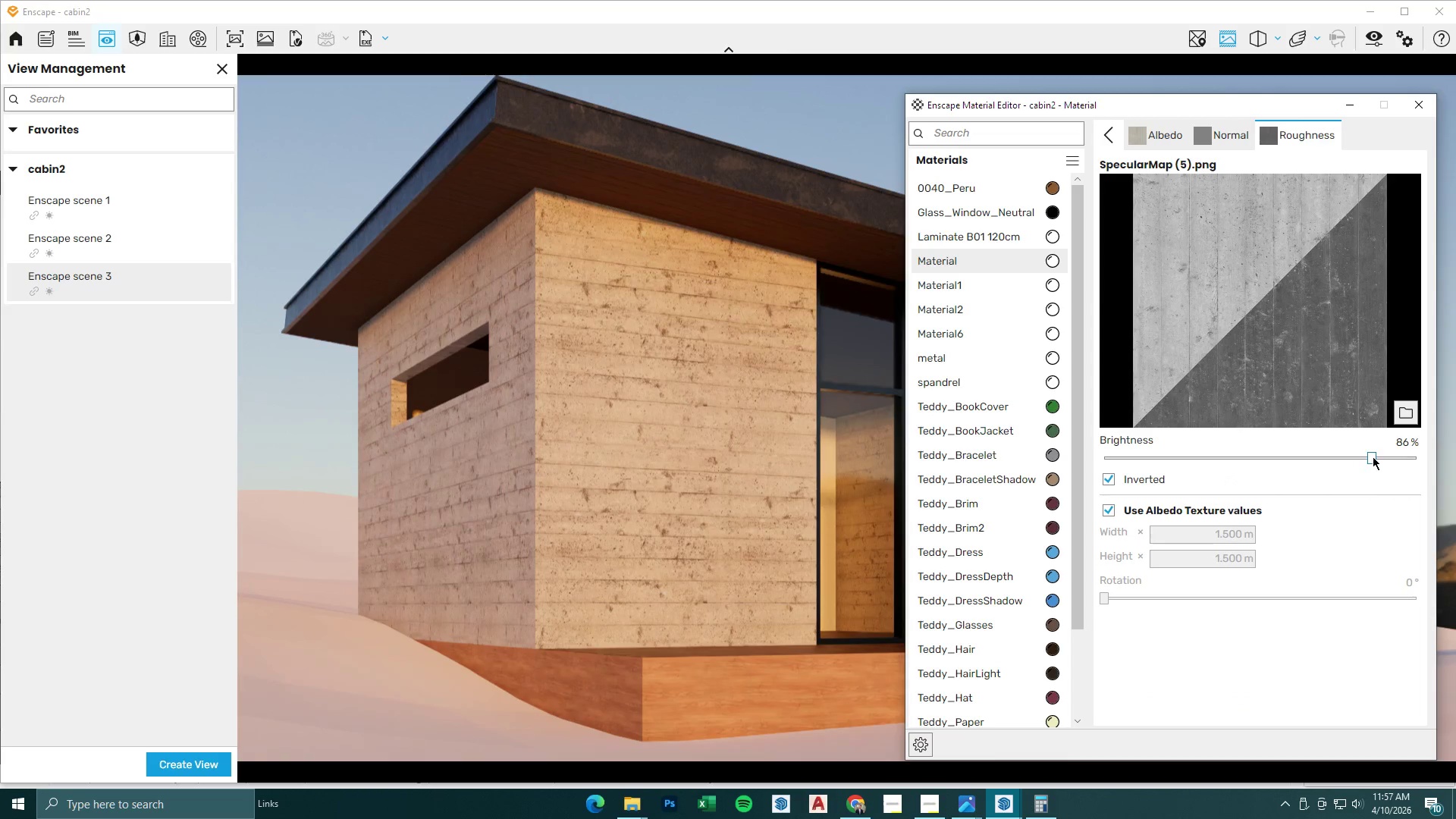 
left_click_drag(start_coordinate=[1367, 455], to_coordinate=[1186, 455])
 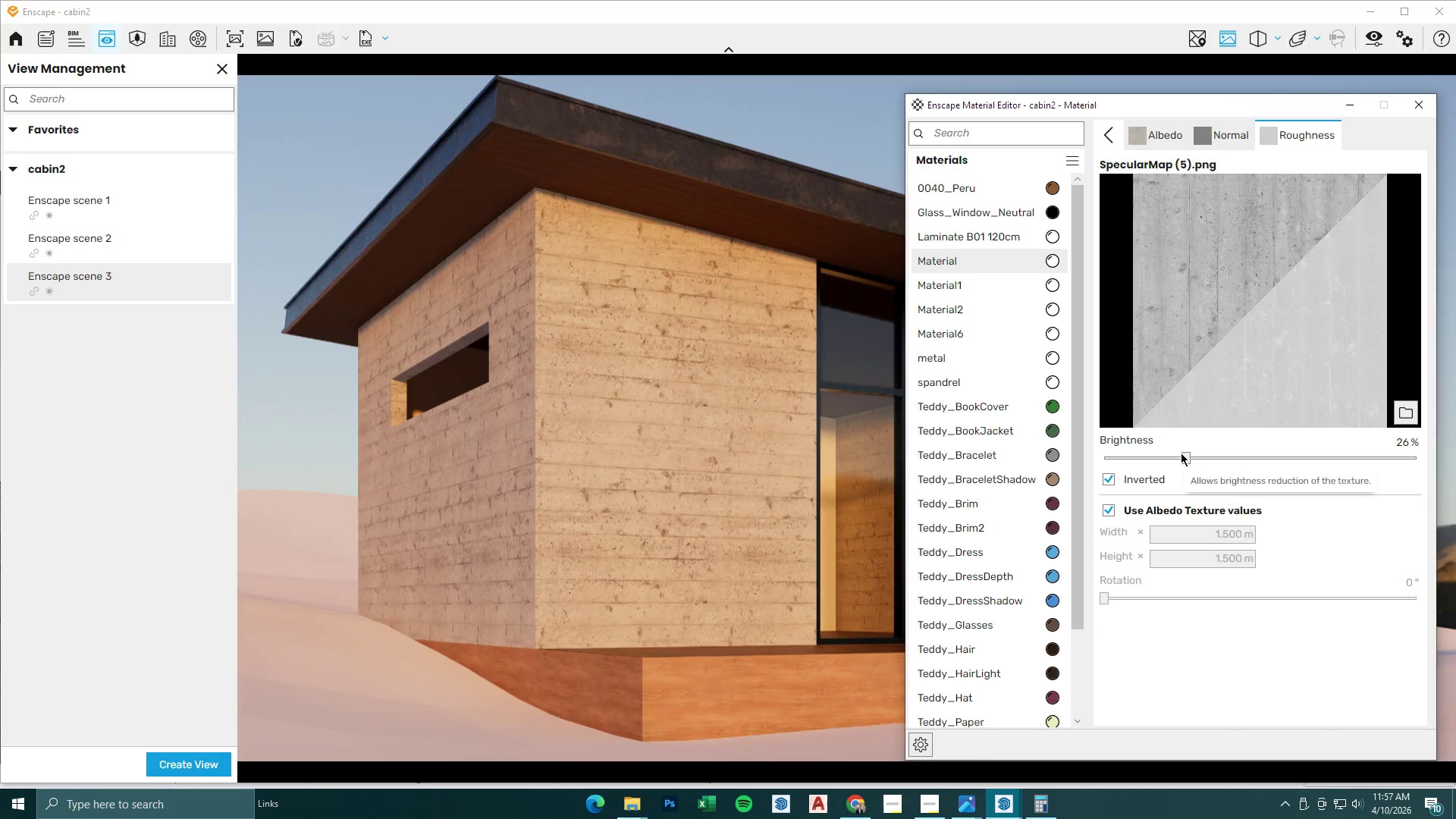 
left_click_drag(start_coordinate=[1181, 453], to_coordinate=[1408, 478])
 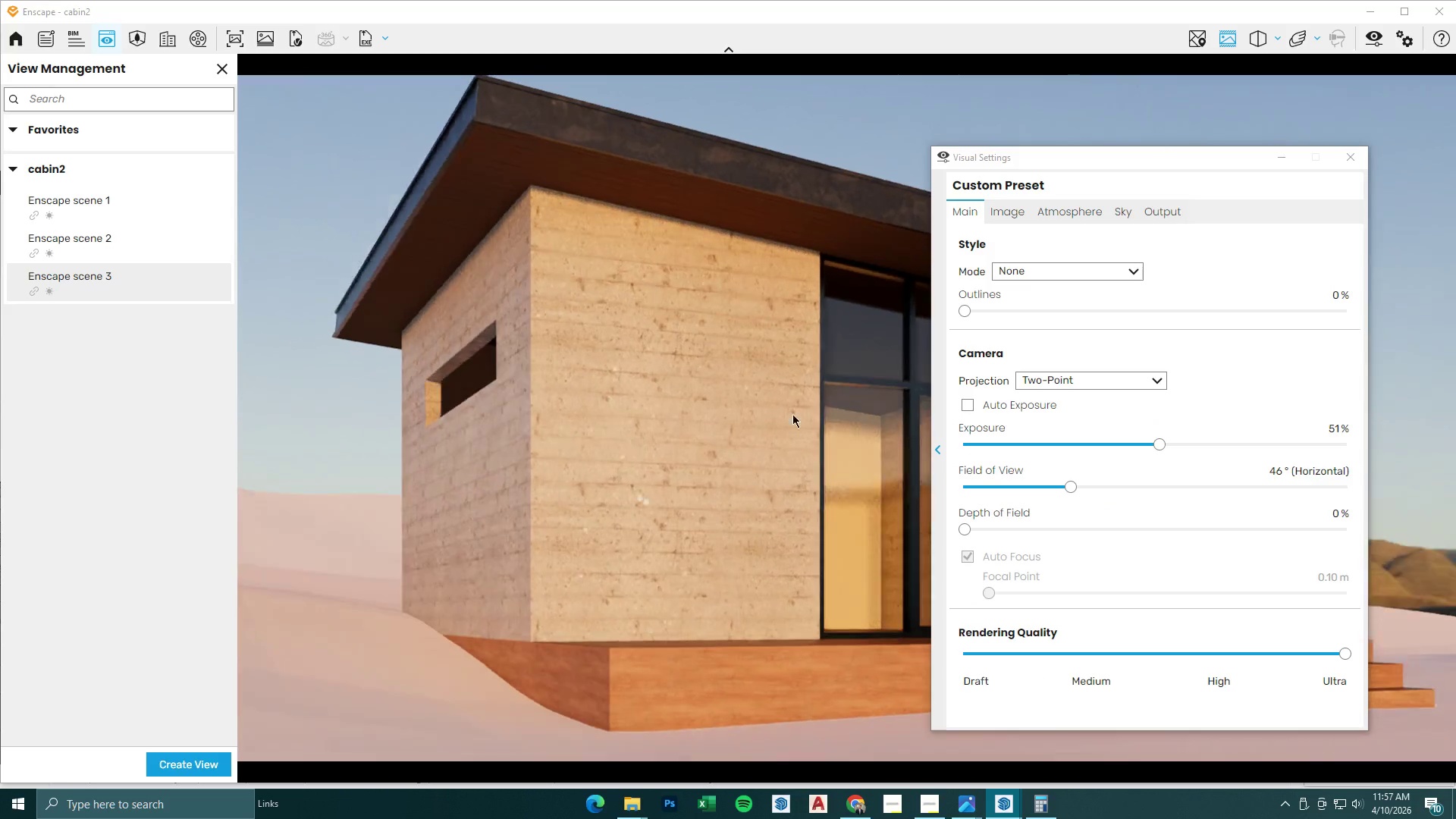 
hold_key(key=D, duration=0.52)
 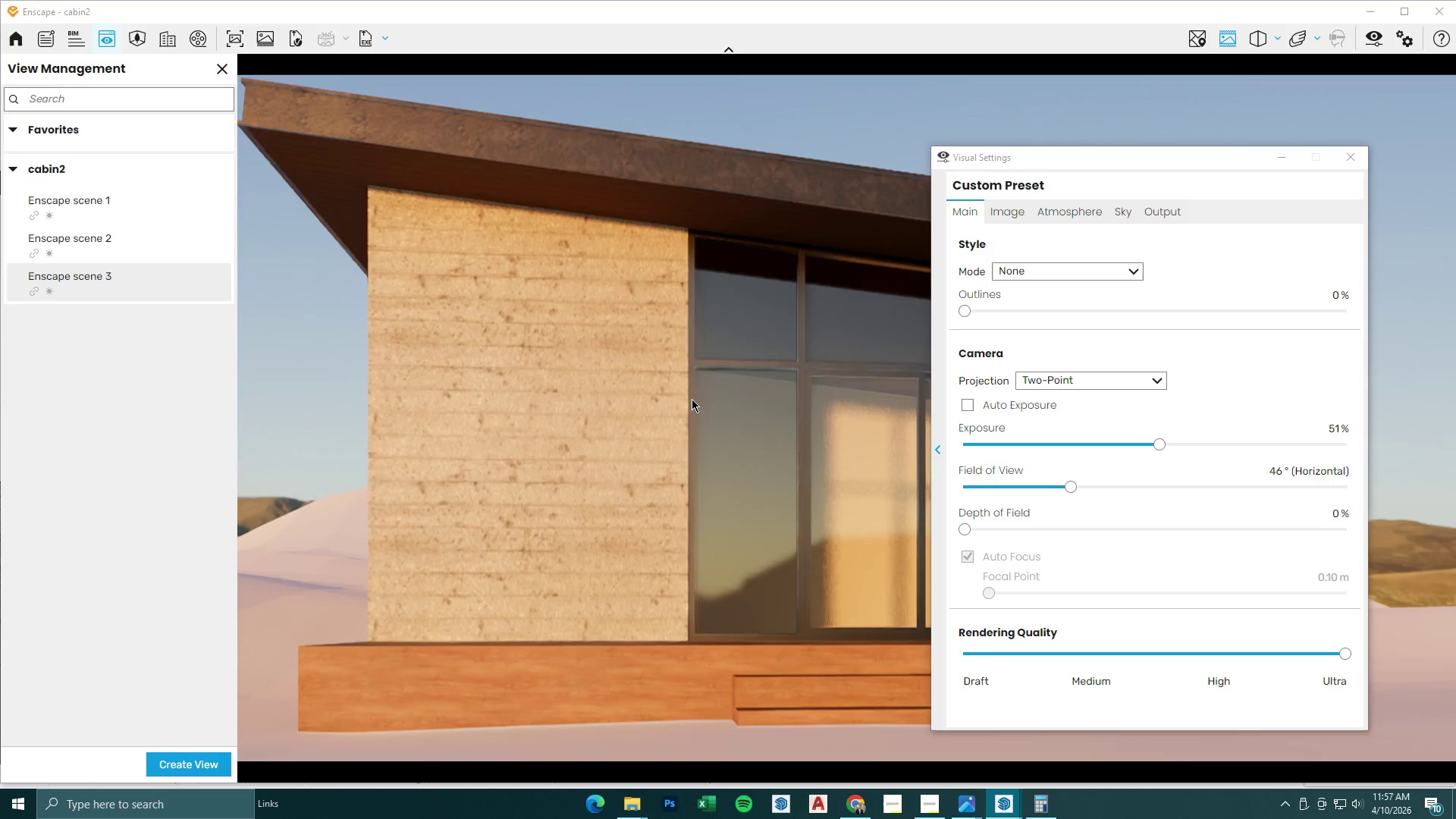 
hold_key(key=W, duration=0.31)
 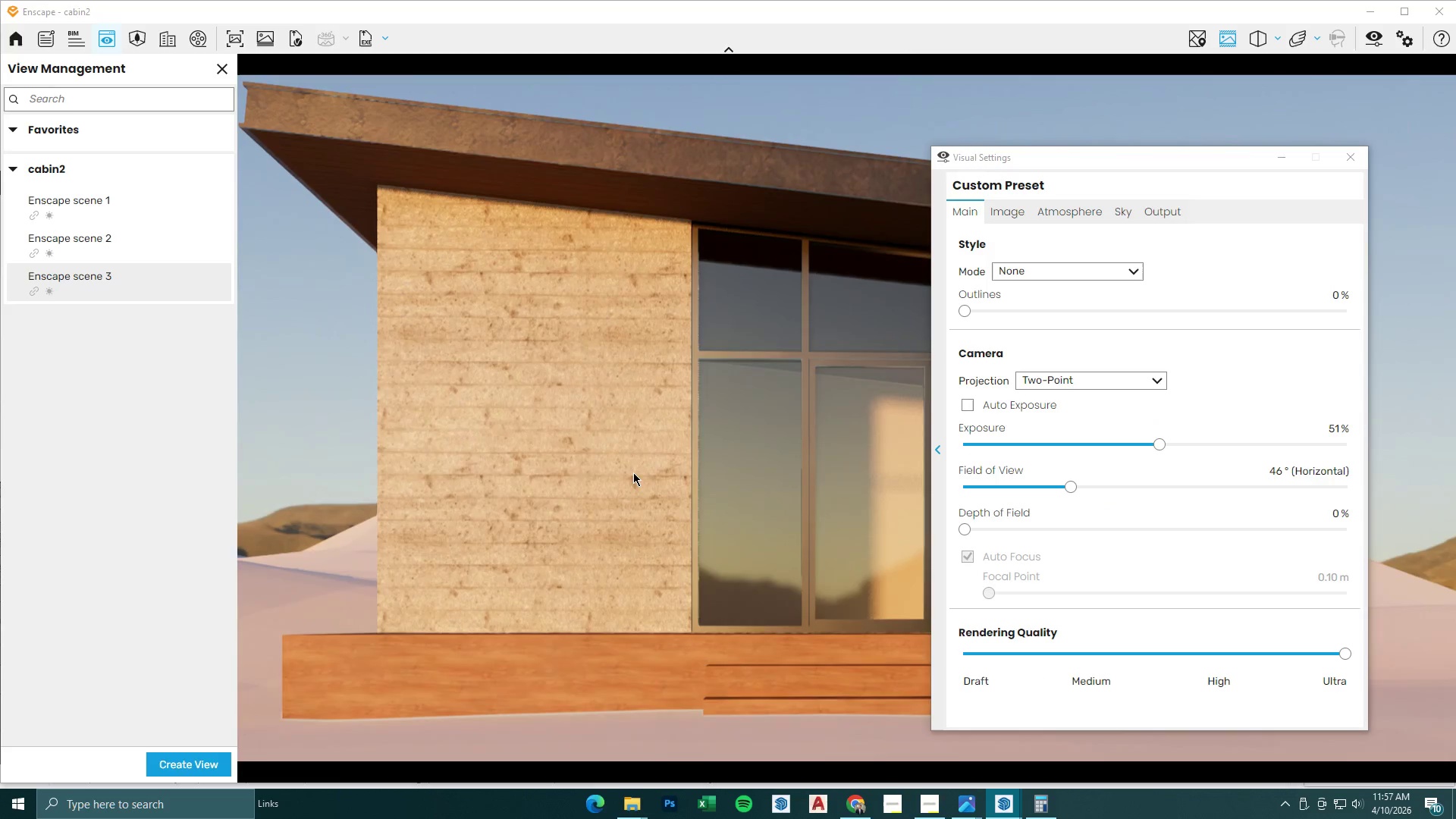 
type(sdw)
 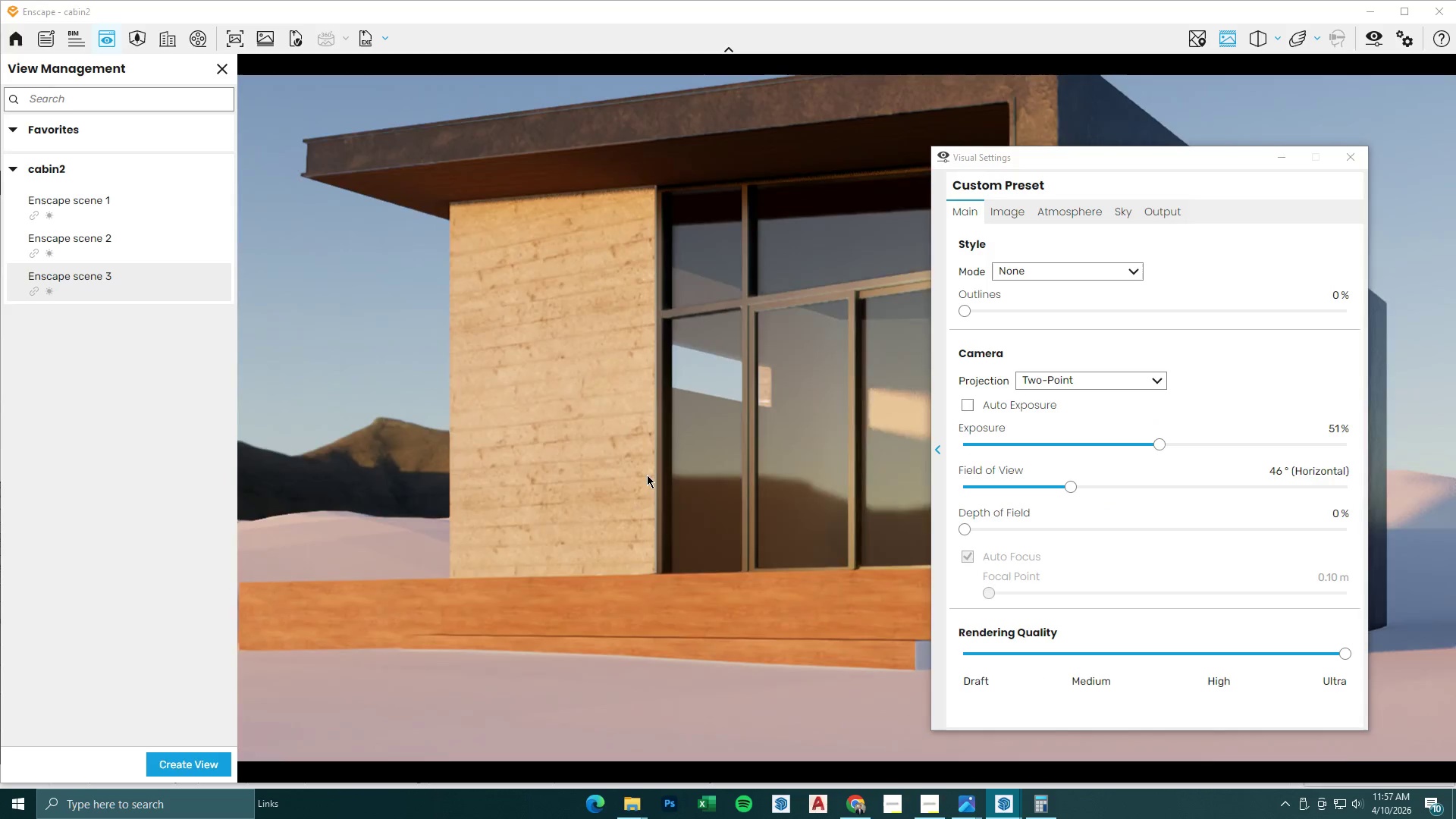 
hold_key(key=A, duration=0.42)
 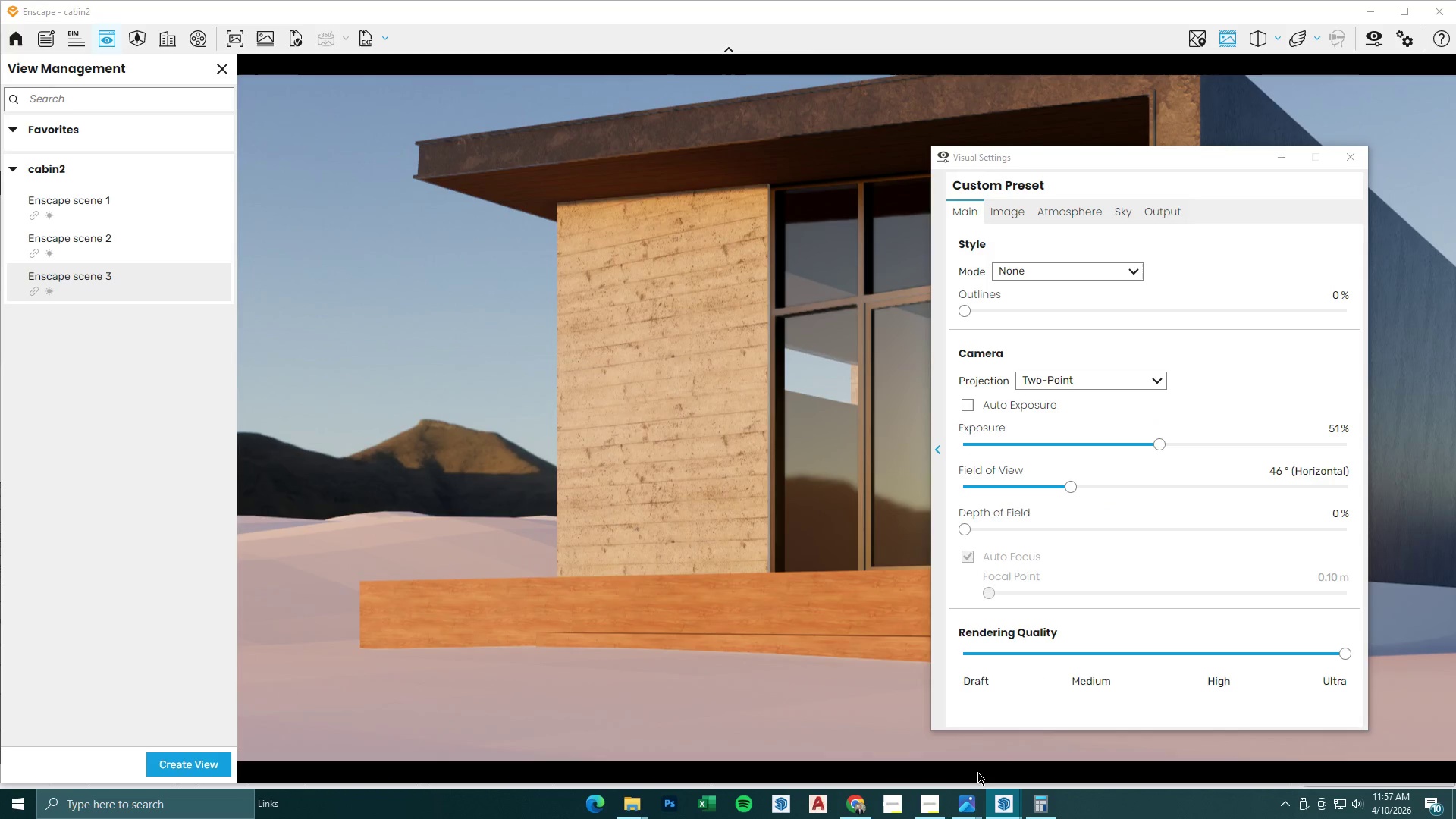 
left_click([997, 795])
 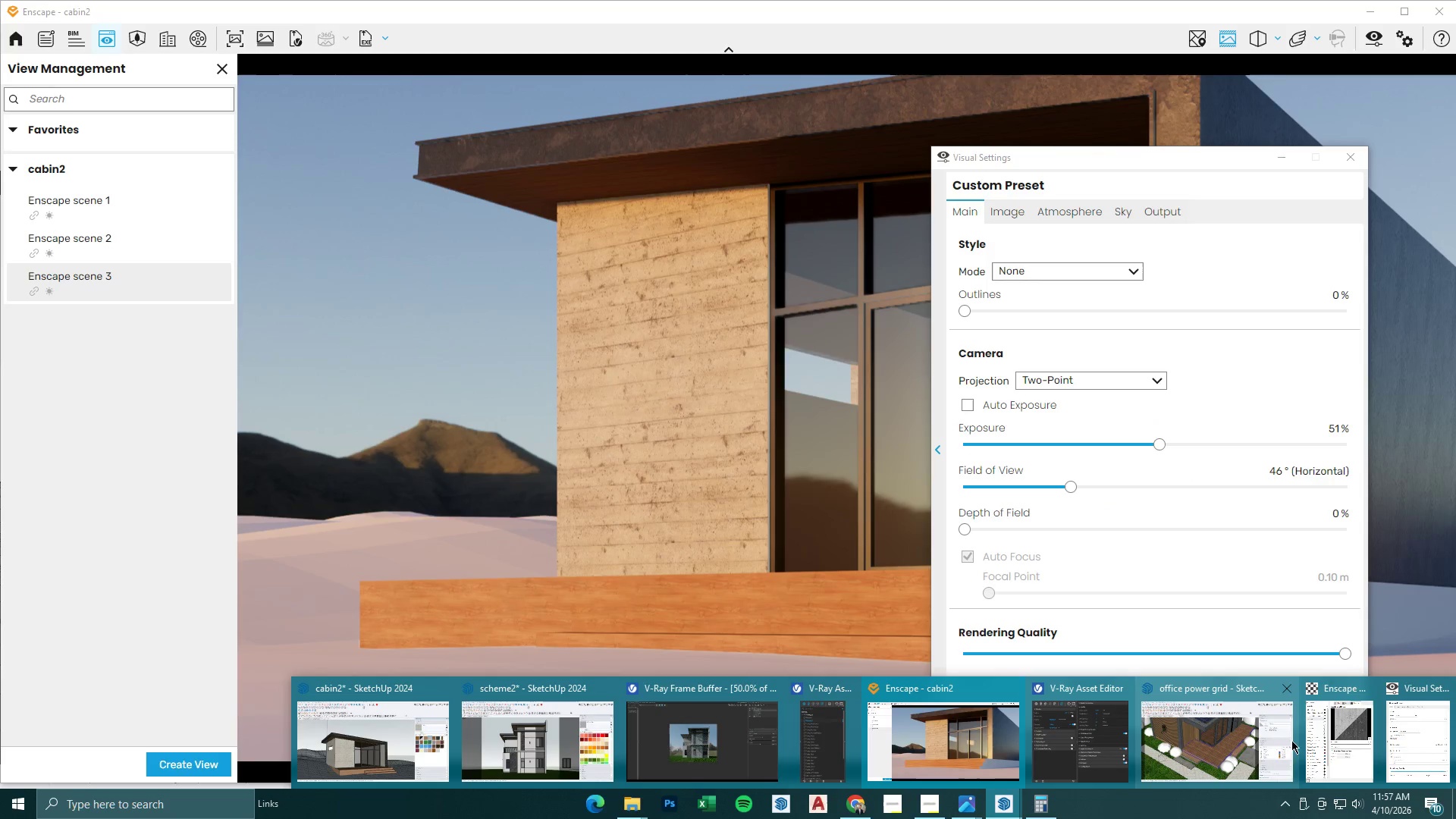 
left_click([358, 752])
 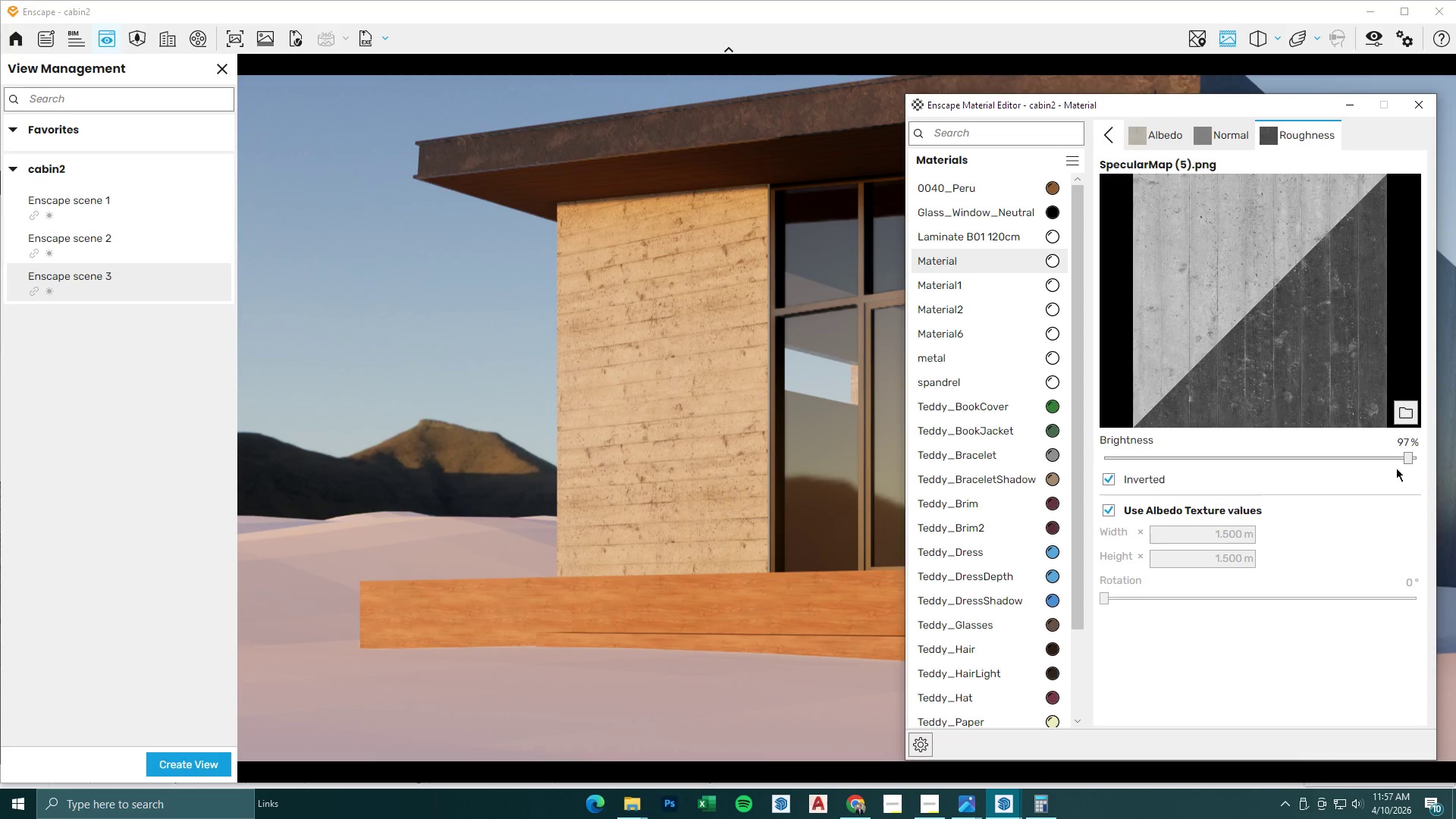 
left_click_drag(start_coordinate=[1410, 455], to_coordinate=[1324, 457])
 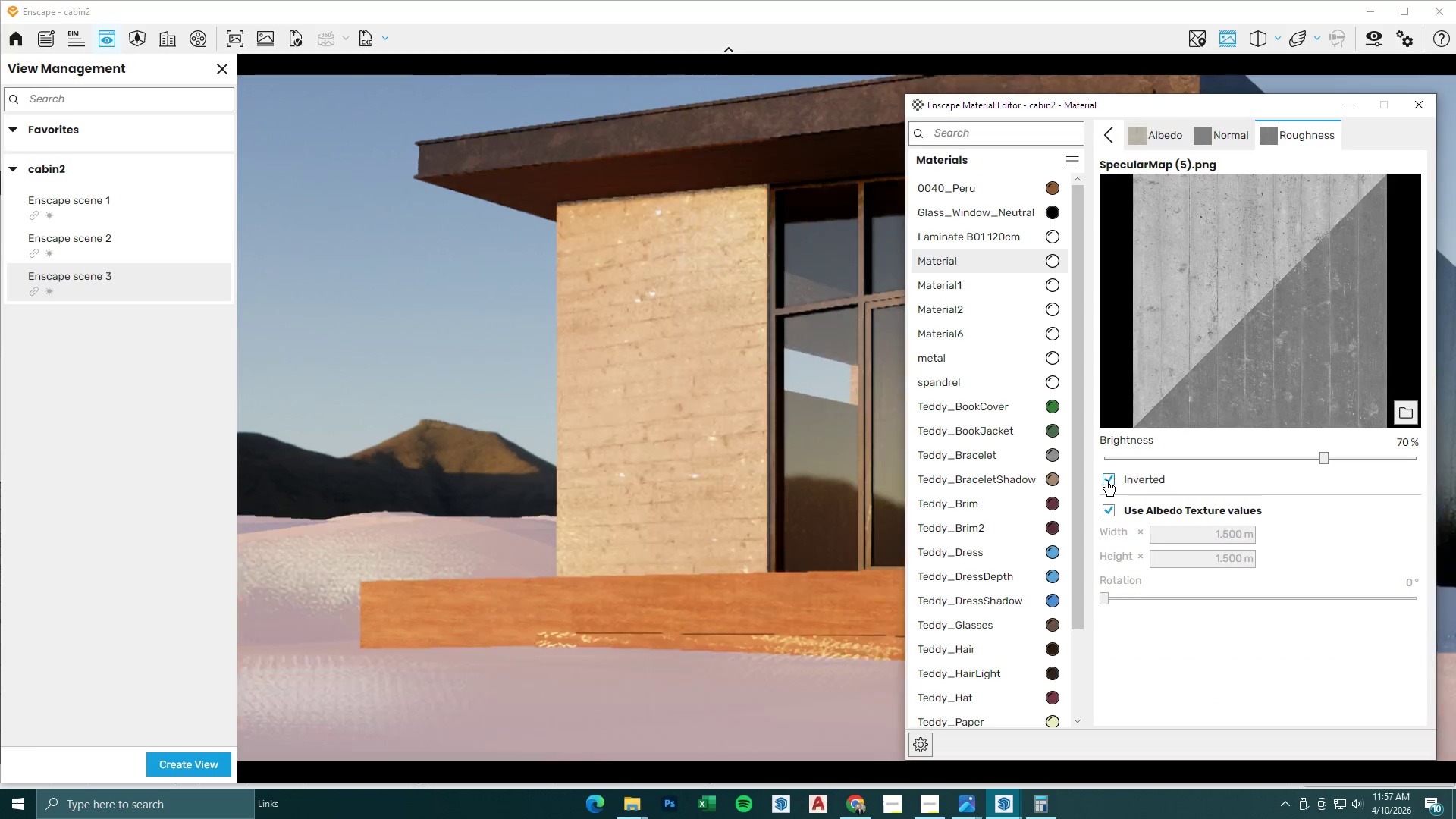 
left_click([1102, 481])
 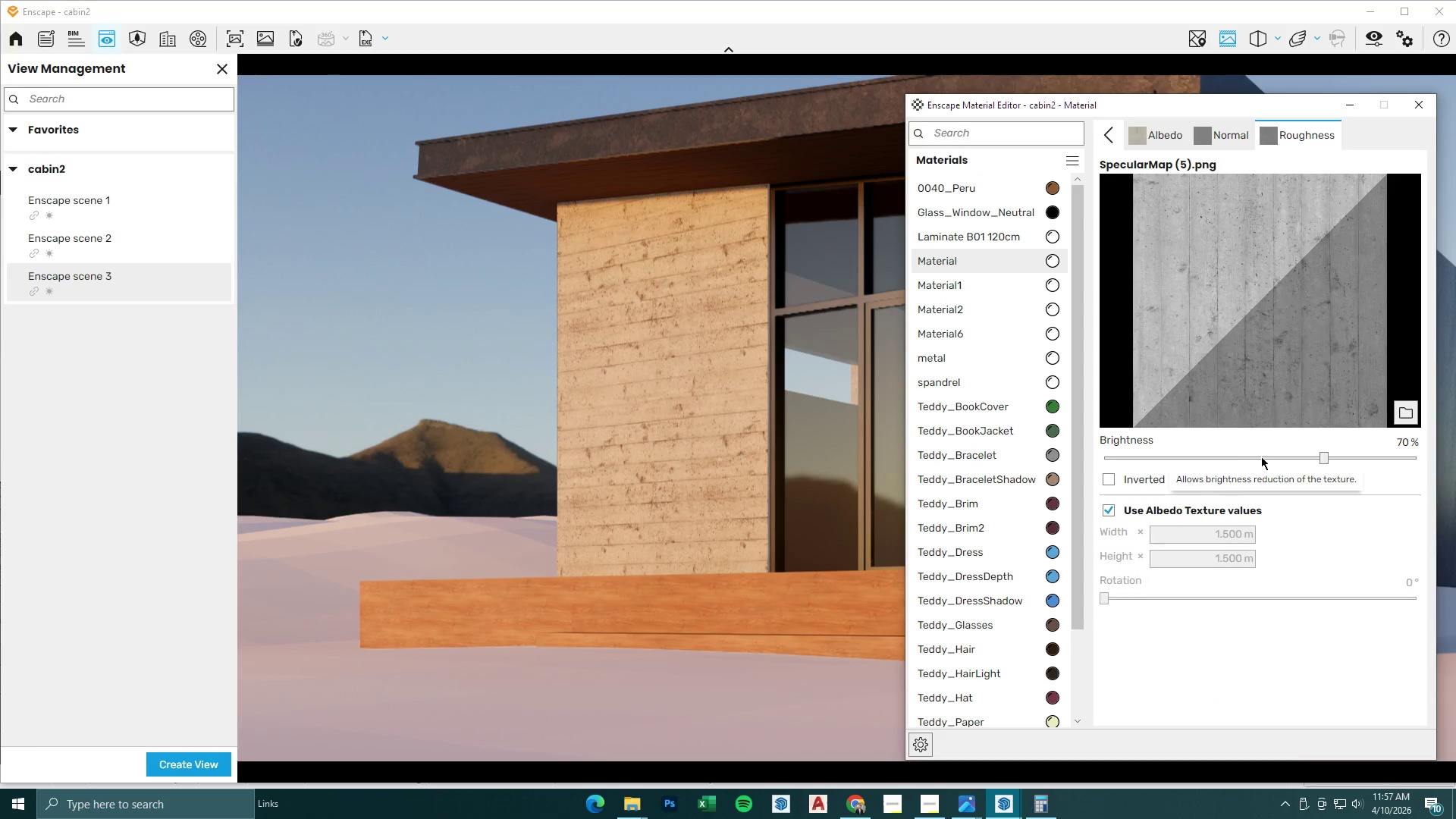 
left_click_drag(start_coordinate=[1323, 458], to_coordinate=[1360, 460])
 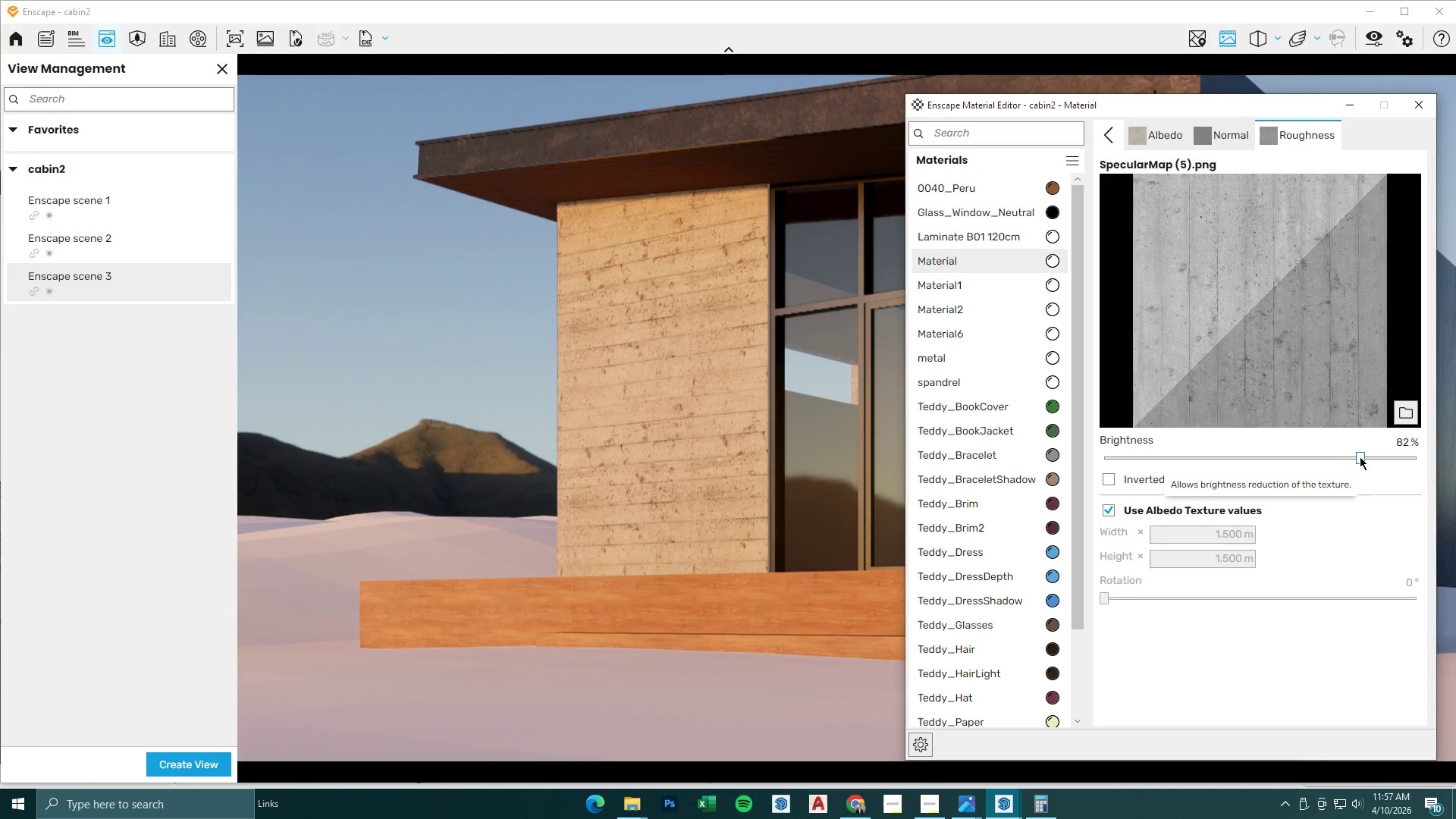 
left_click_drag(start_coordinate=[1360, 457], to_coordinate=[1119, 447])
 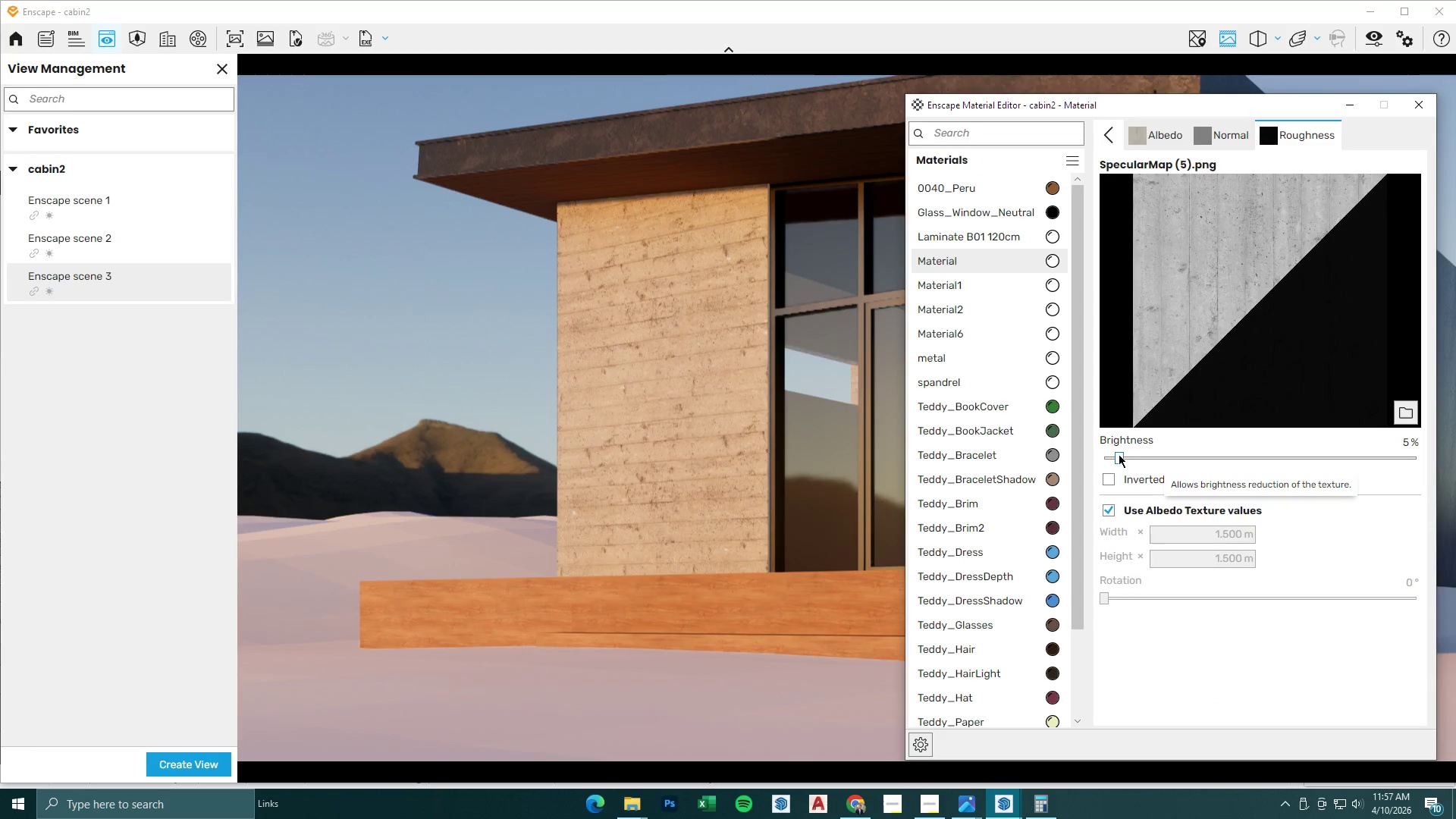 
left_click_drag(start_coordinate=[1118, 454], to_coordinate=[1420, 468])
 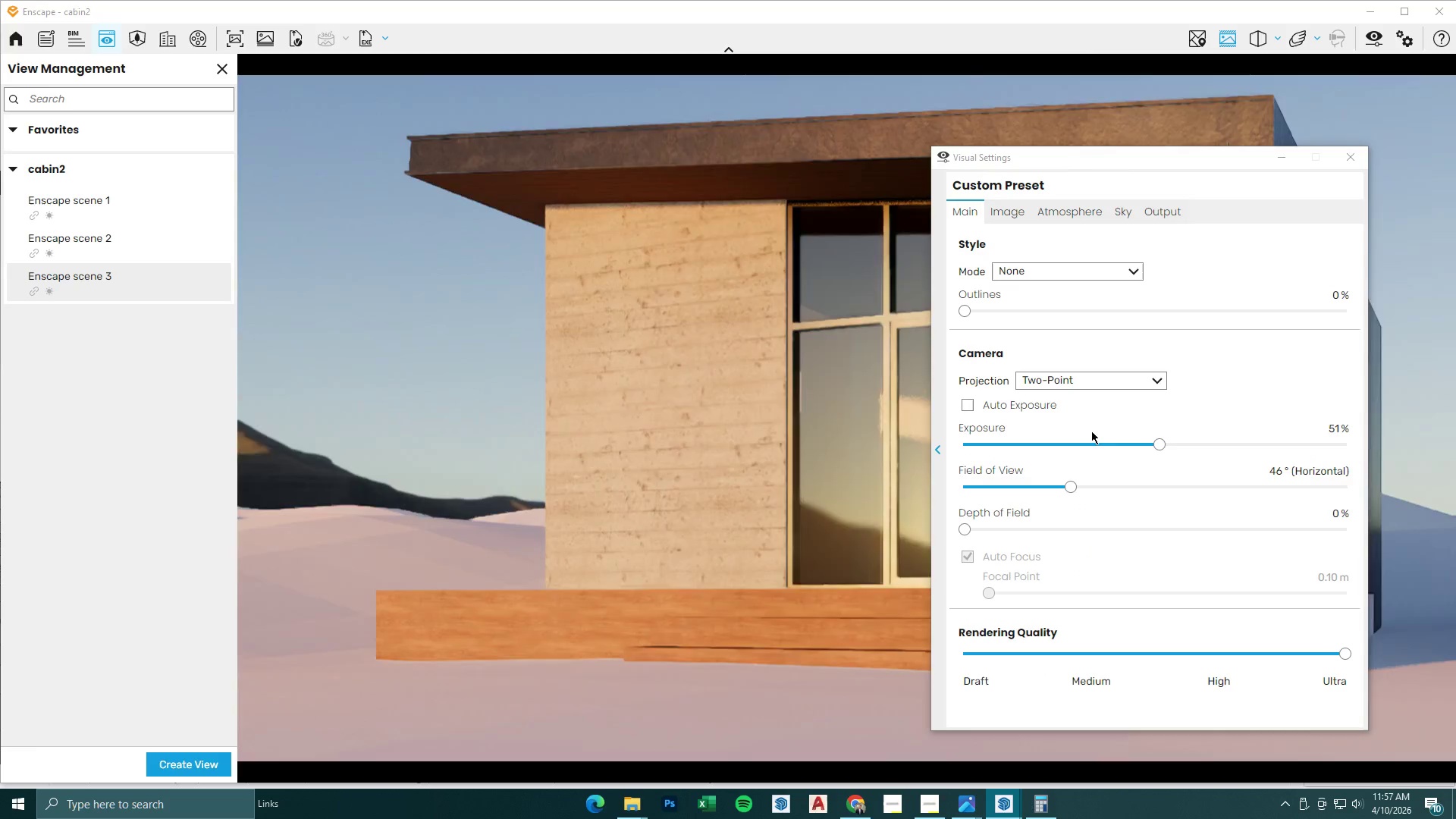 
type(awsesaeq)
 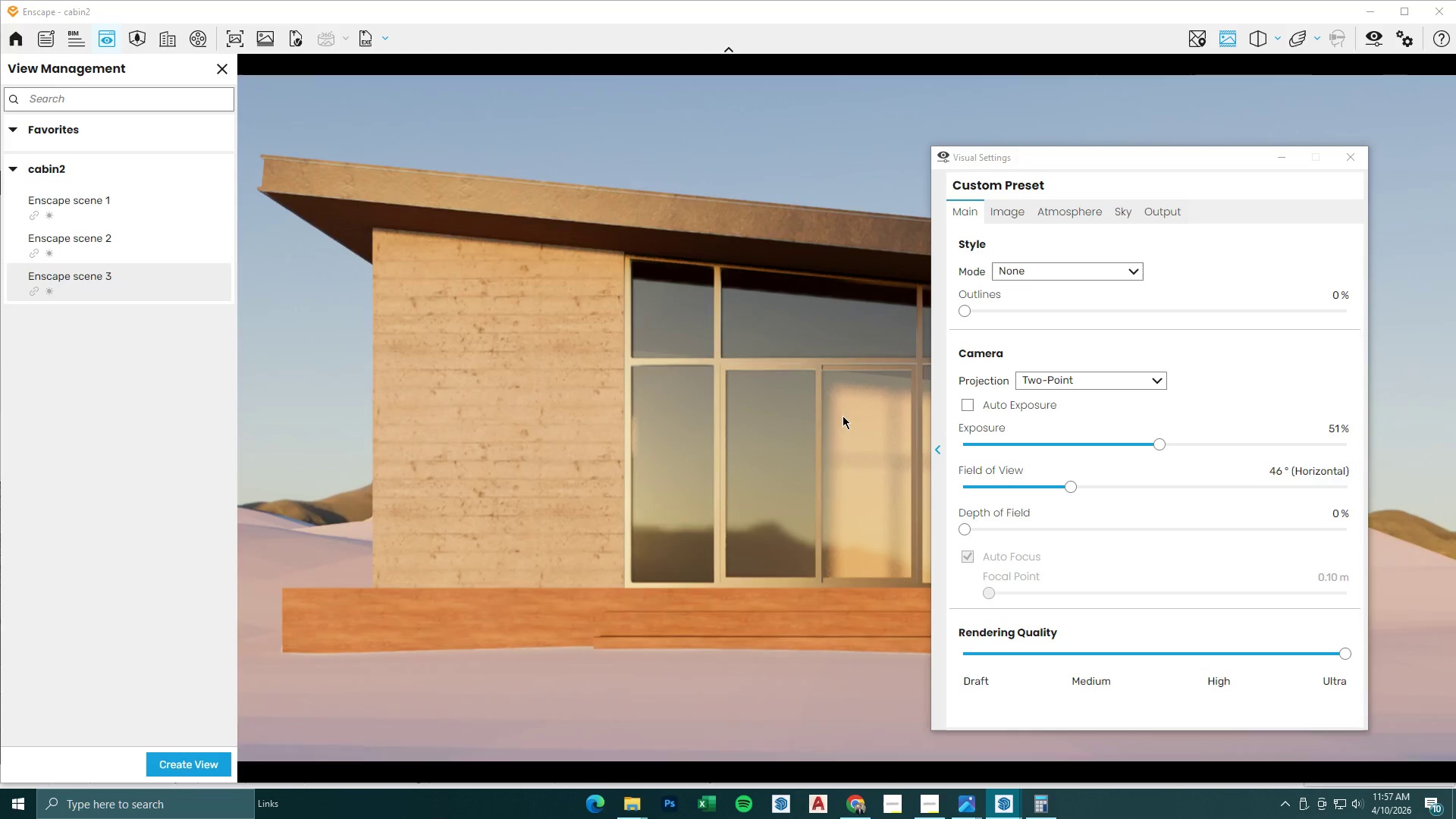 
hold_key(key=D, duration=0.86)
 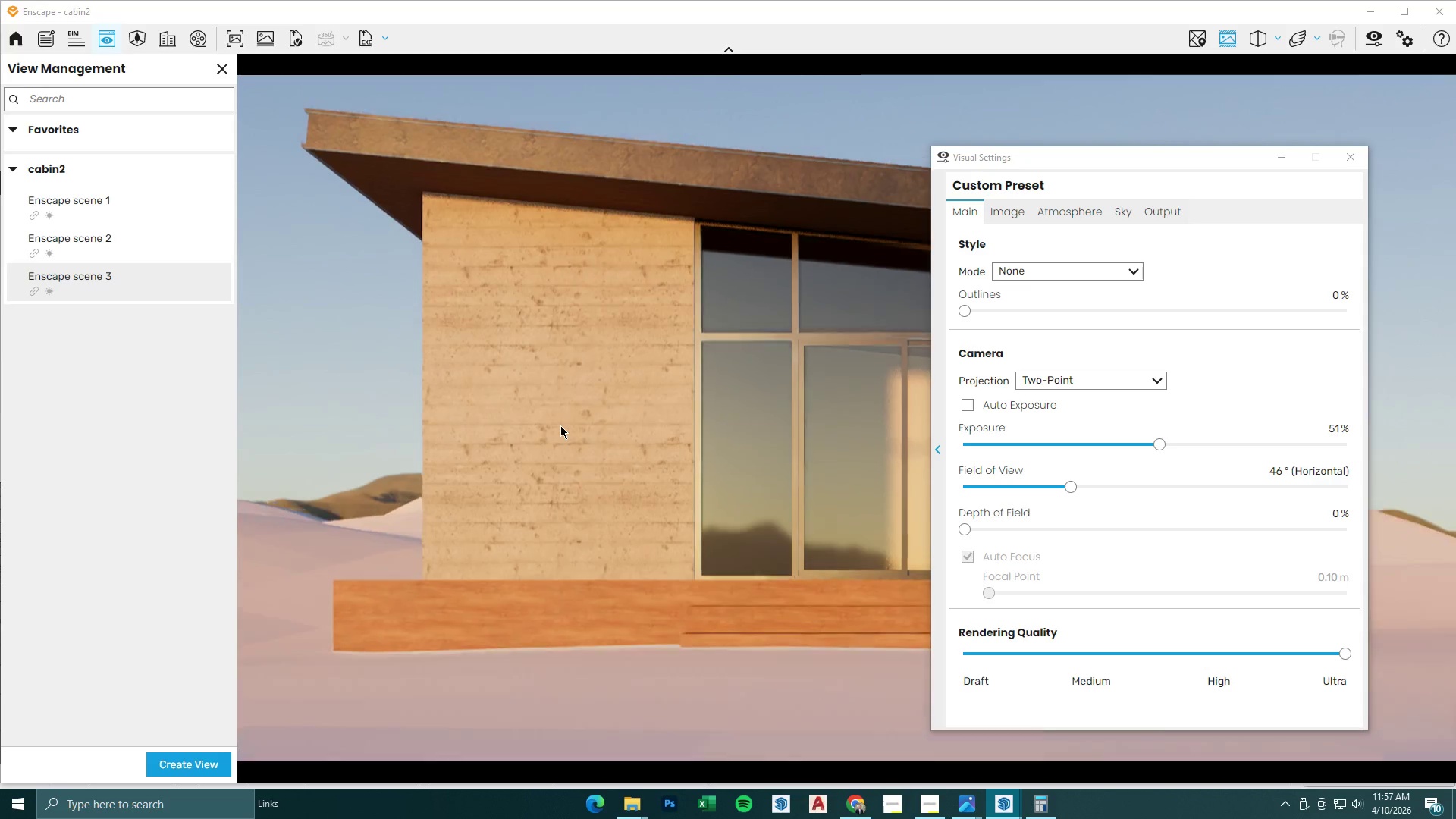 
hold_key(key=D, duration=0.52)
 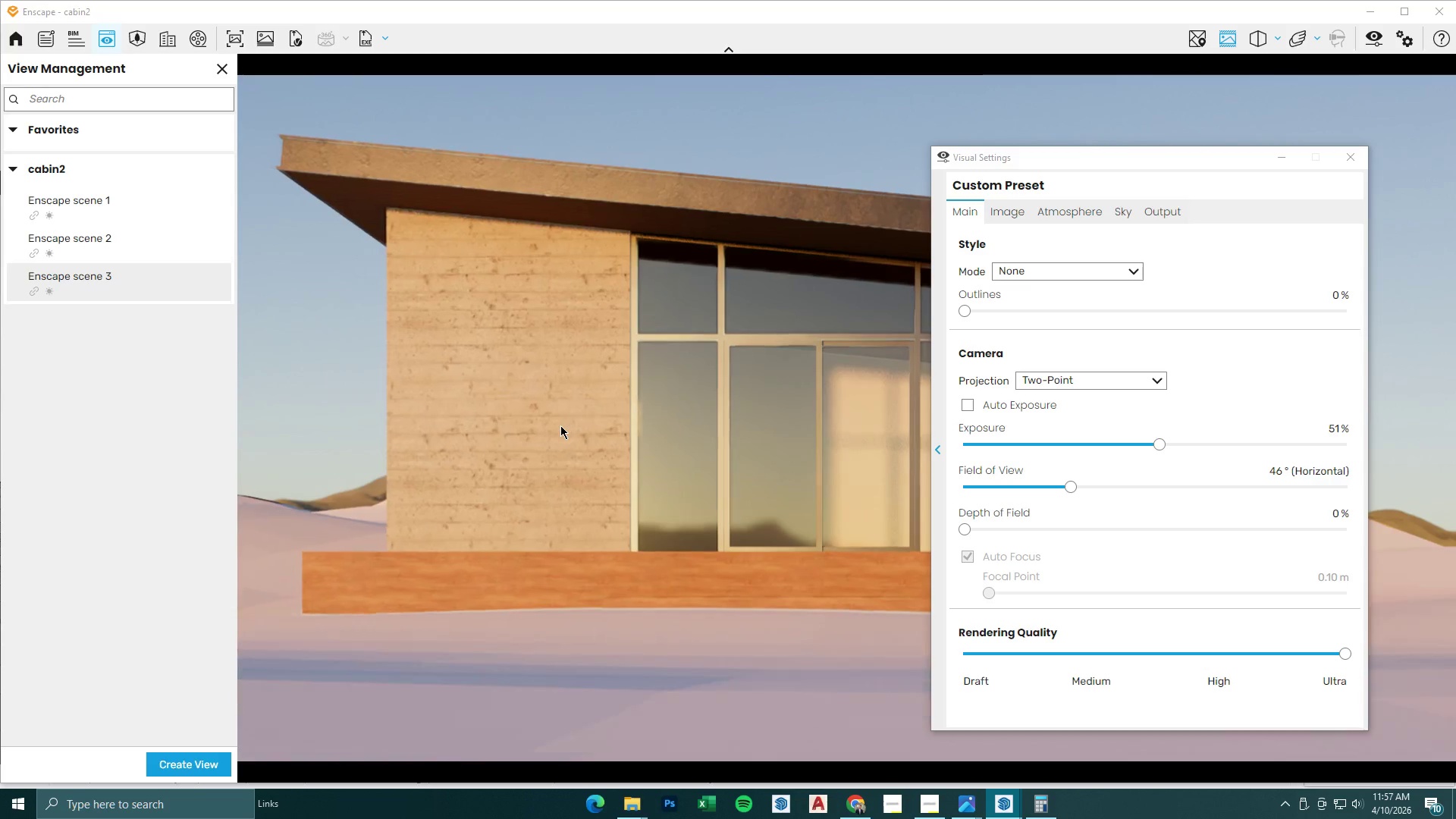 
hold_key(key=W, duration=0.36)
 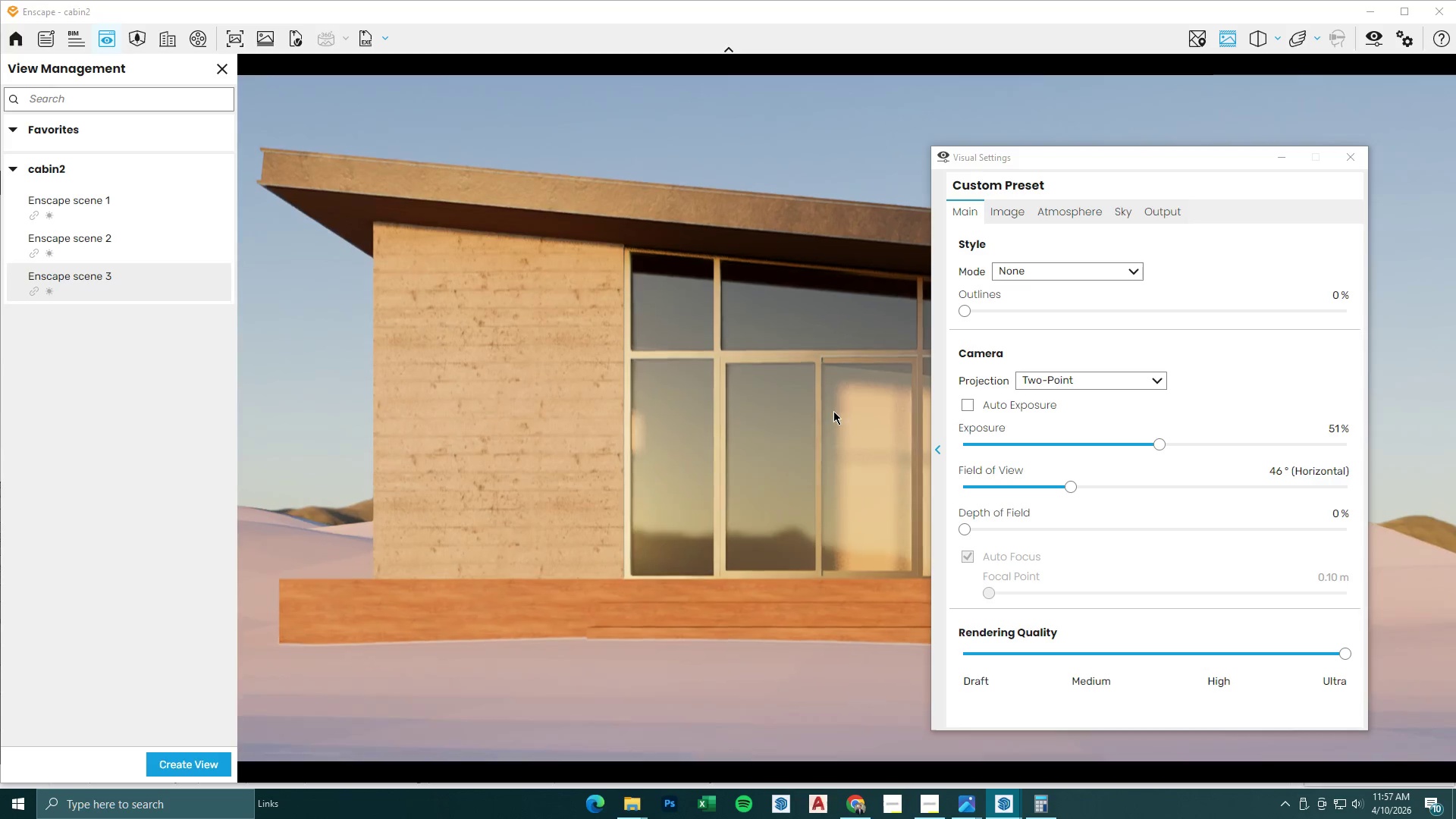 
type(wess)
 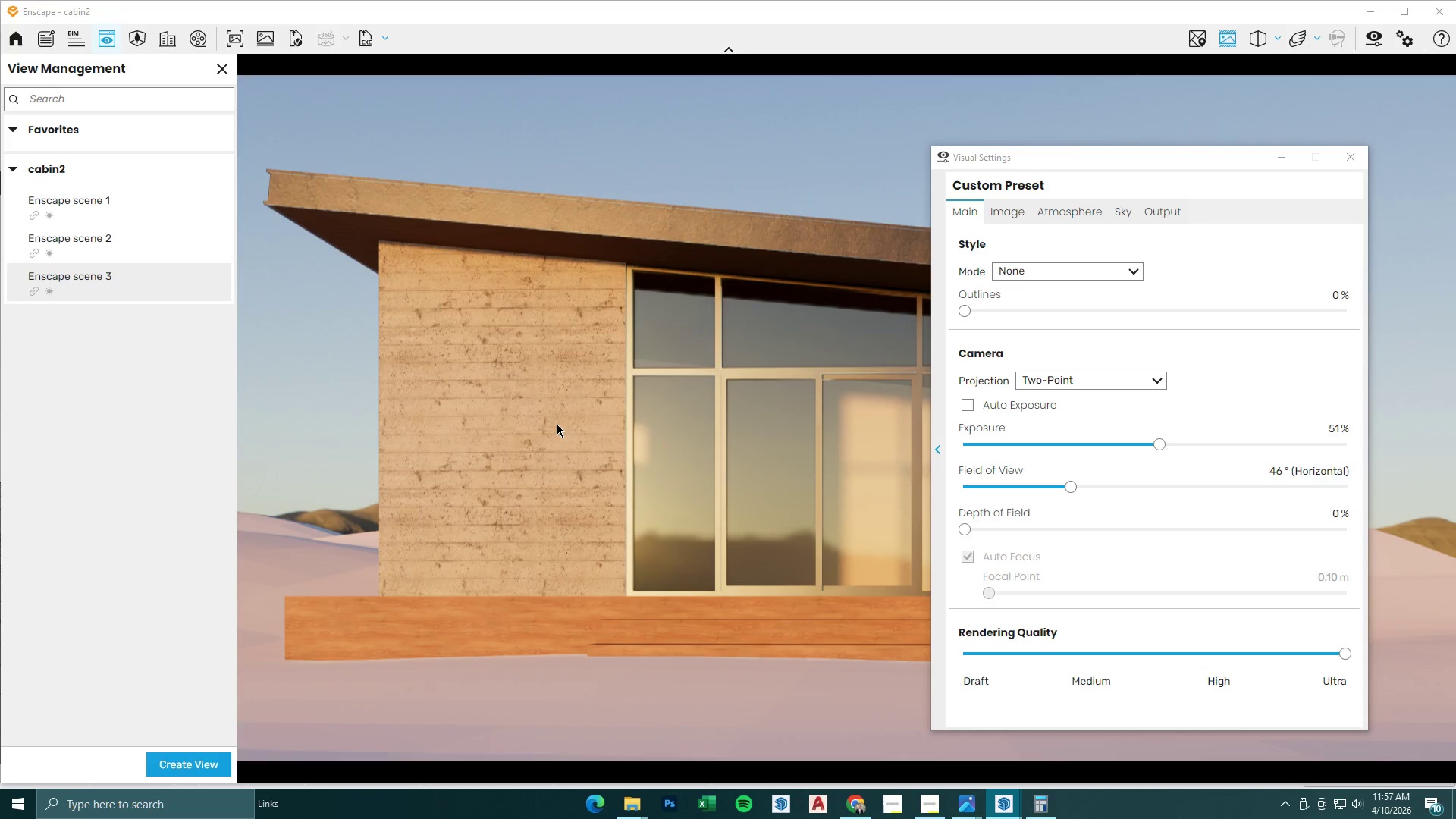 
key(E)
 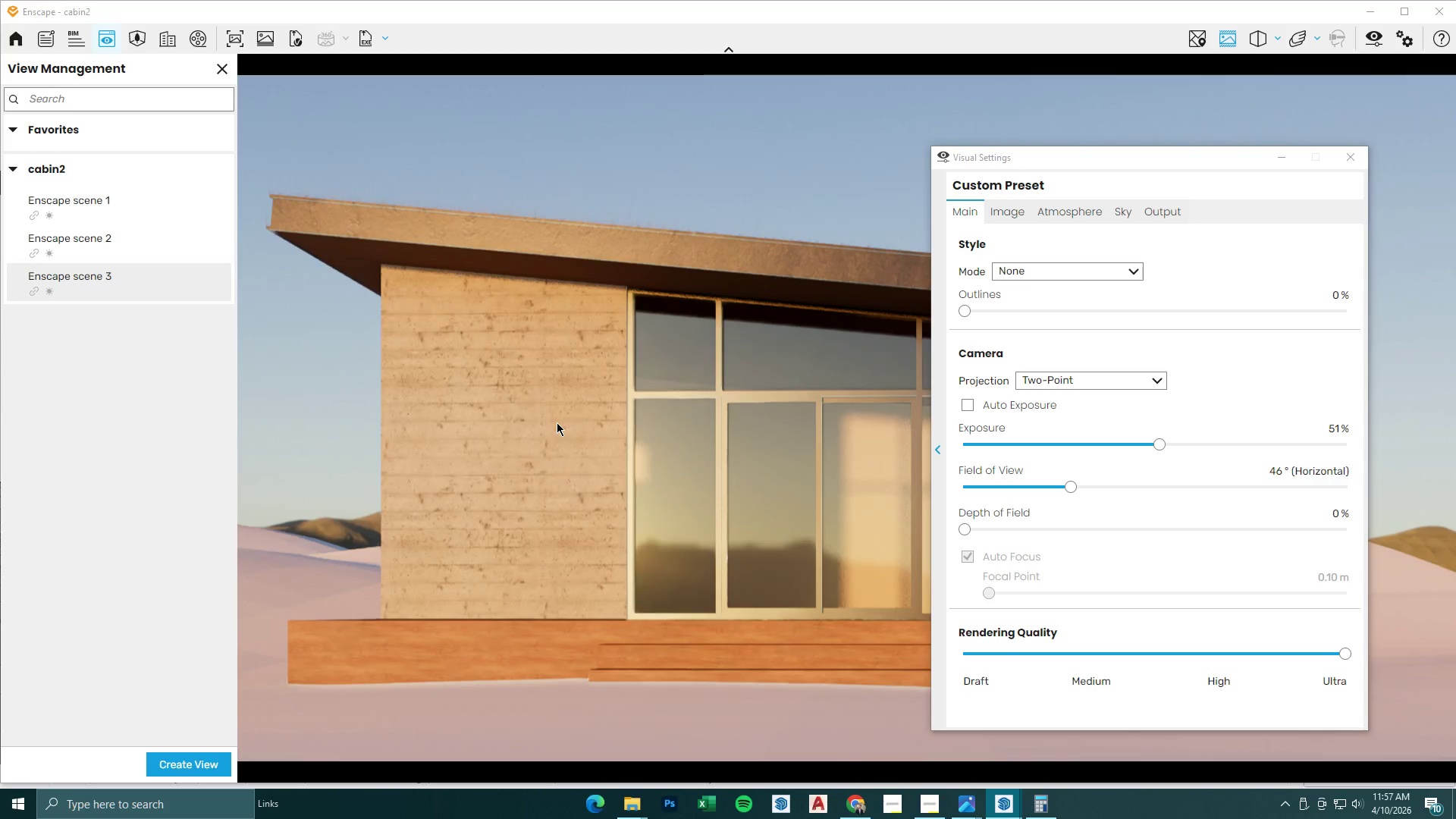 
hold_key(key=S, duration=0.39)
 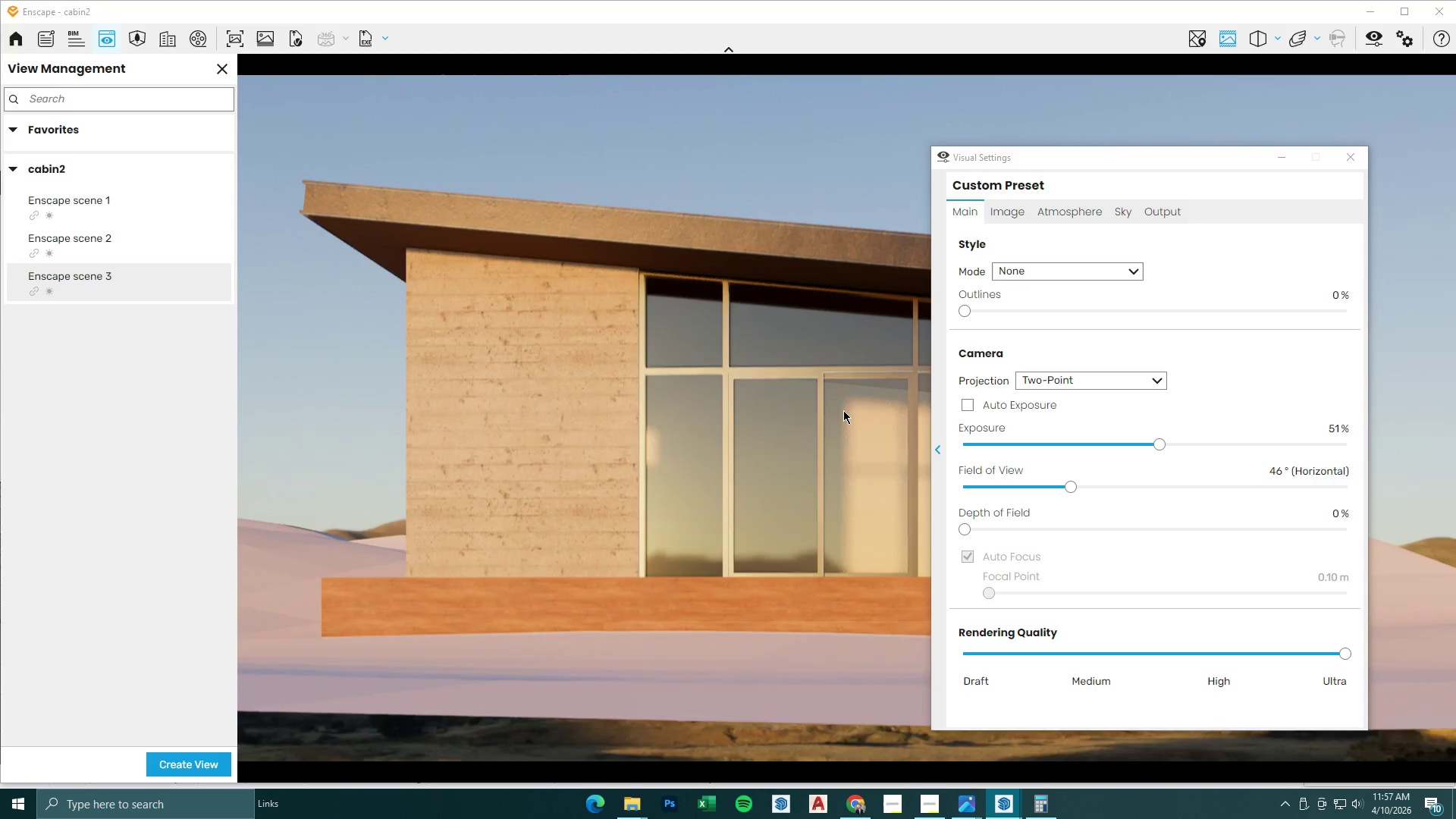 
type(wqw)
 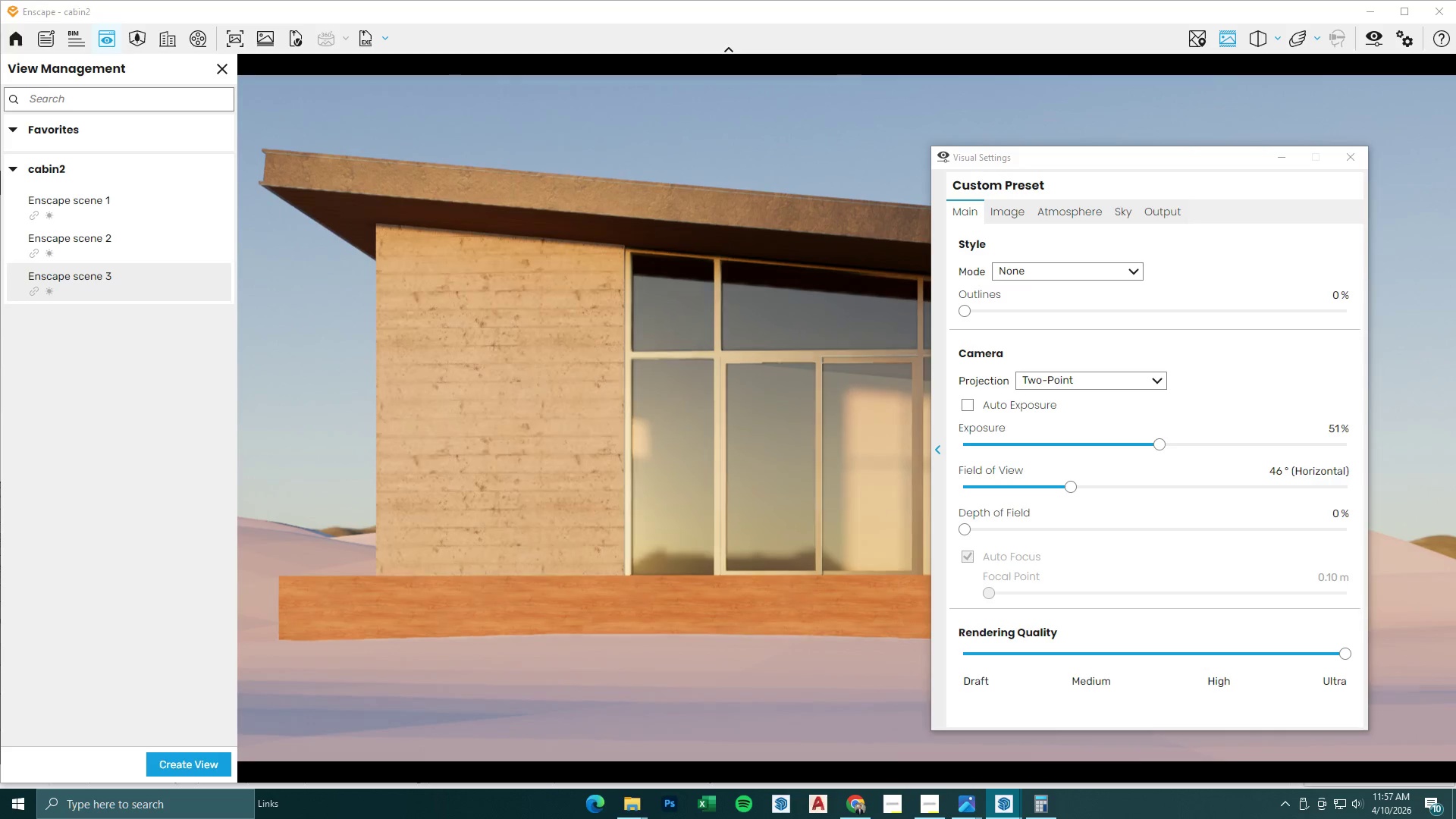 
hold_key(key=S, duration=0.34)
 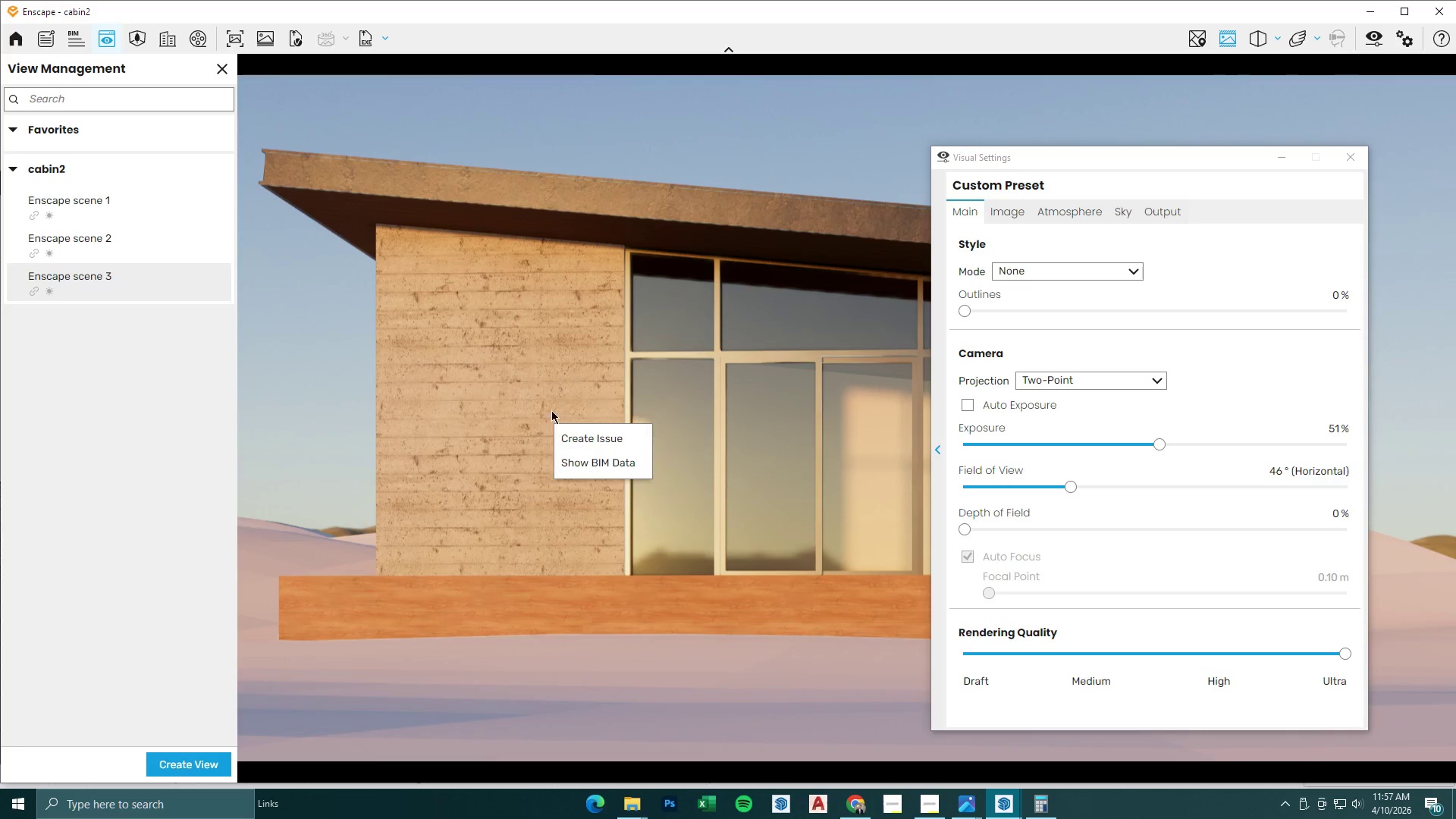 
key(A)
 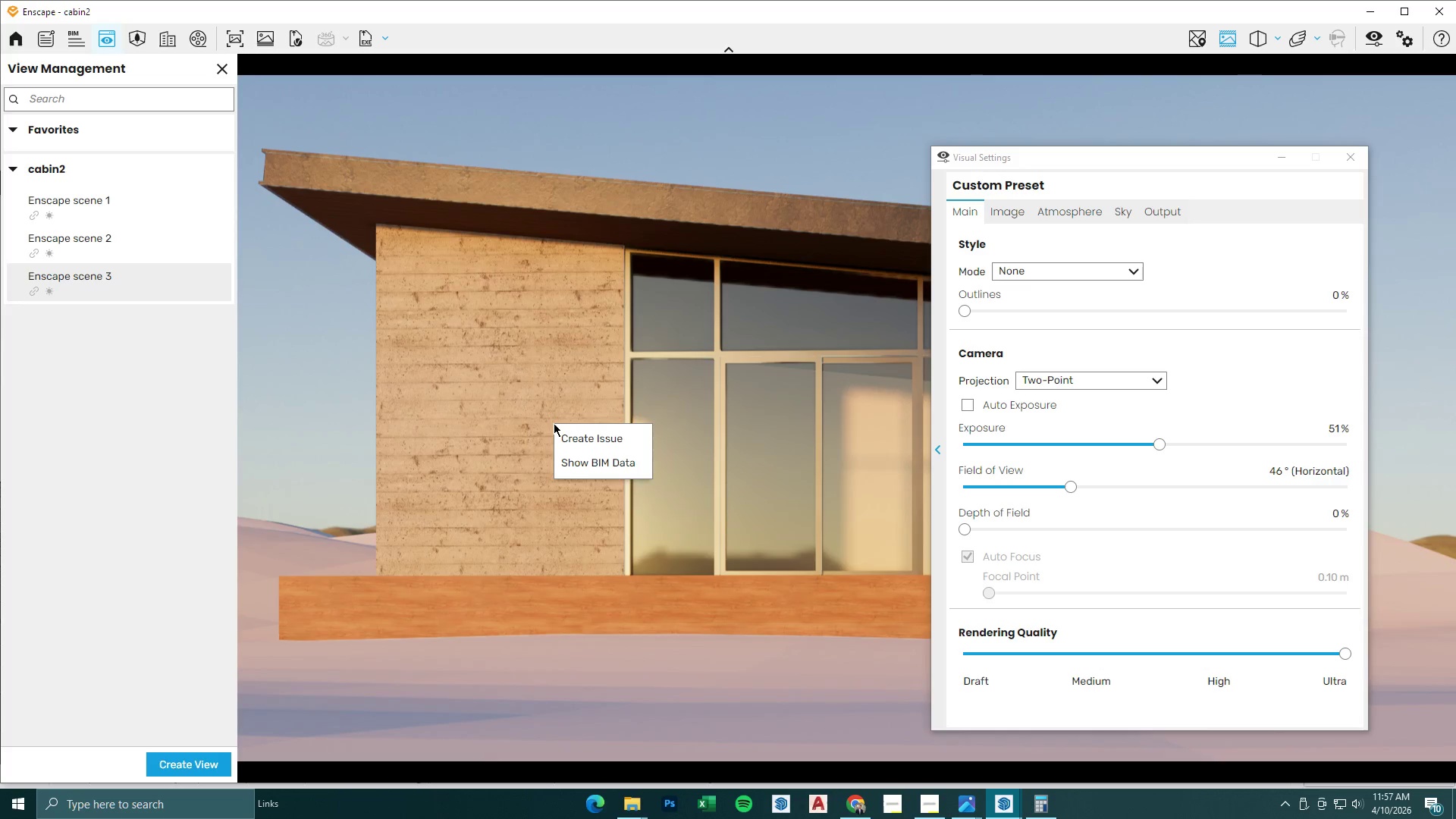 
left_click([557, 423])
 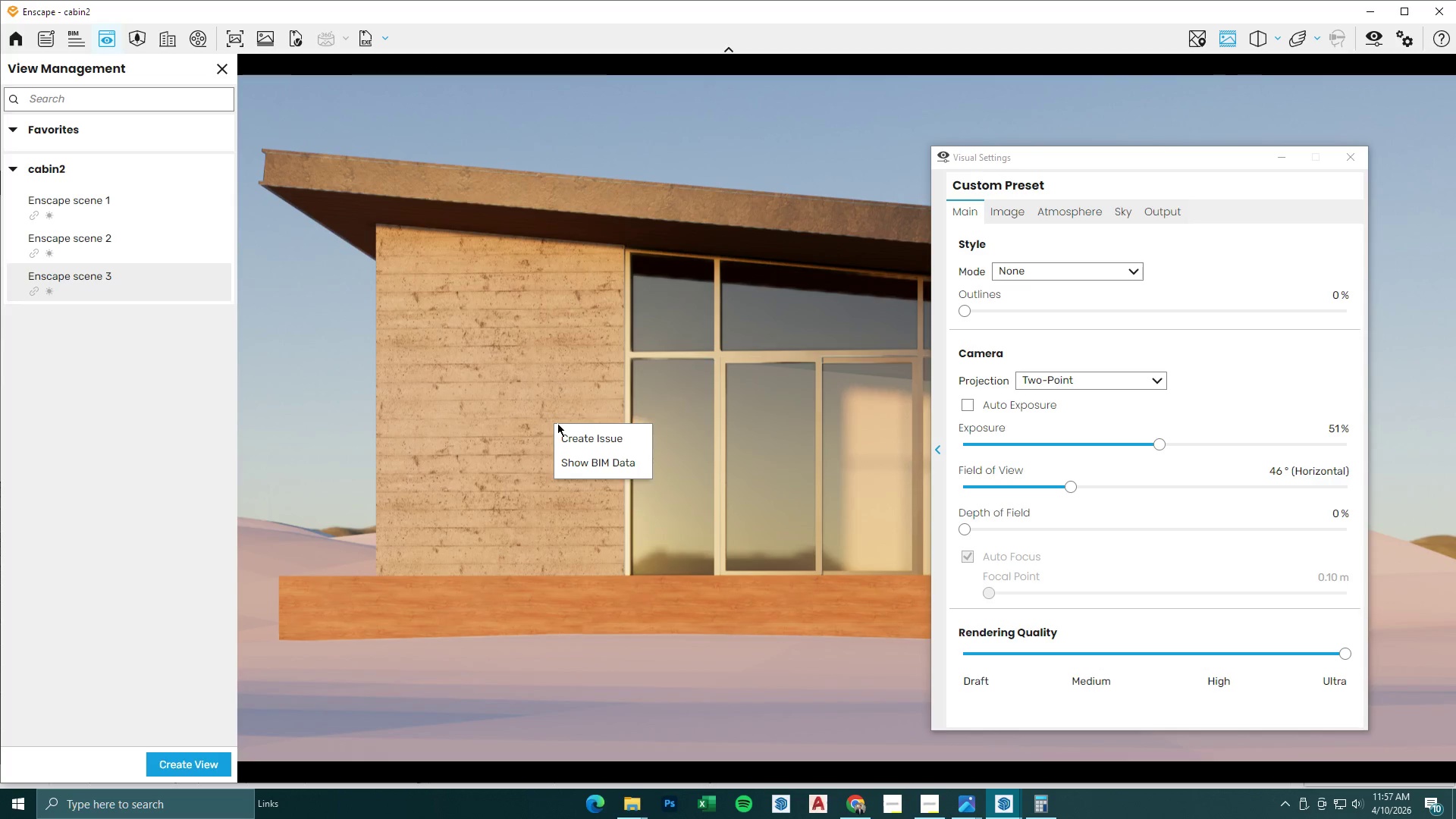 
key(S)
 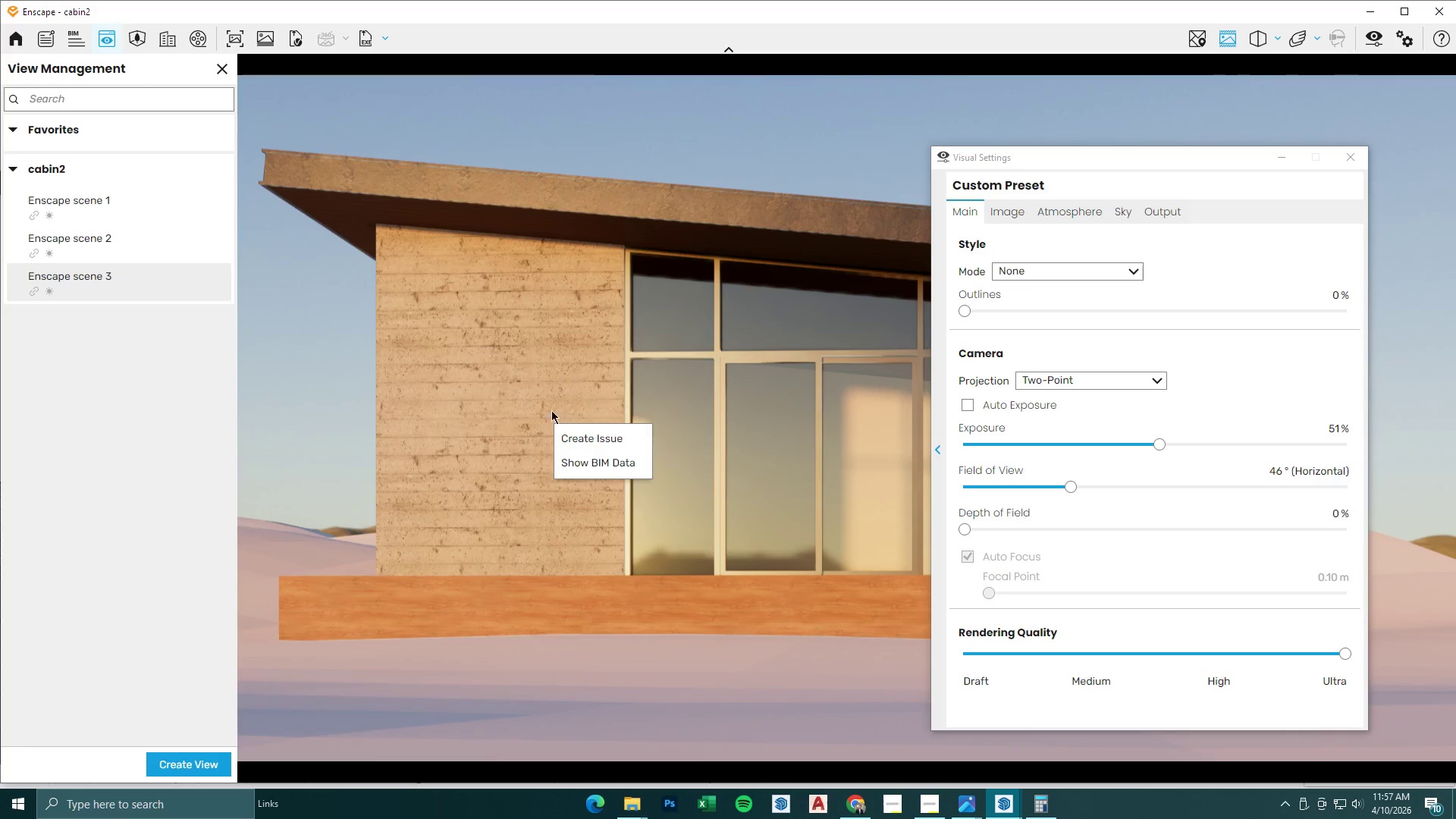 
double_click([548, 397])
 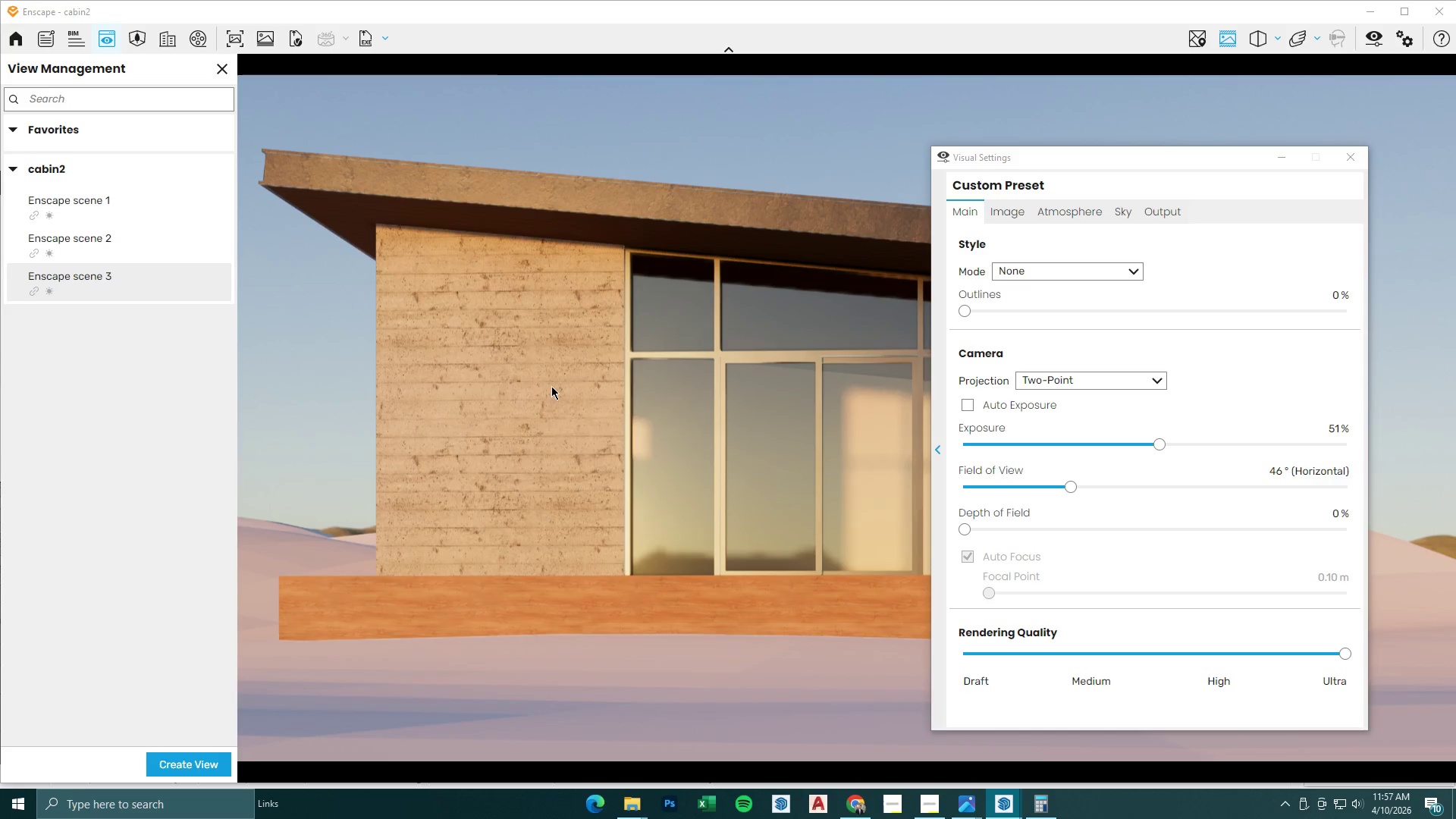 
hold_key(key=S, duration=0.45)
 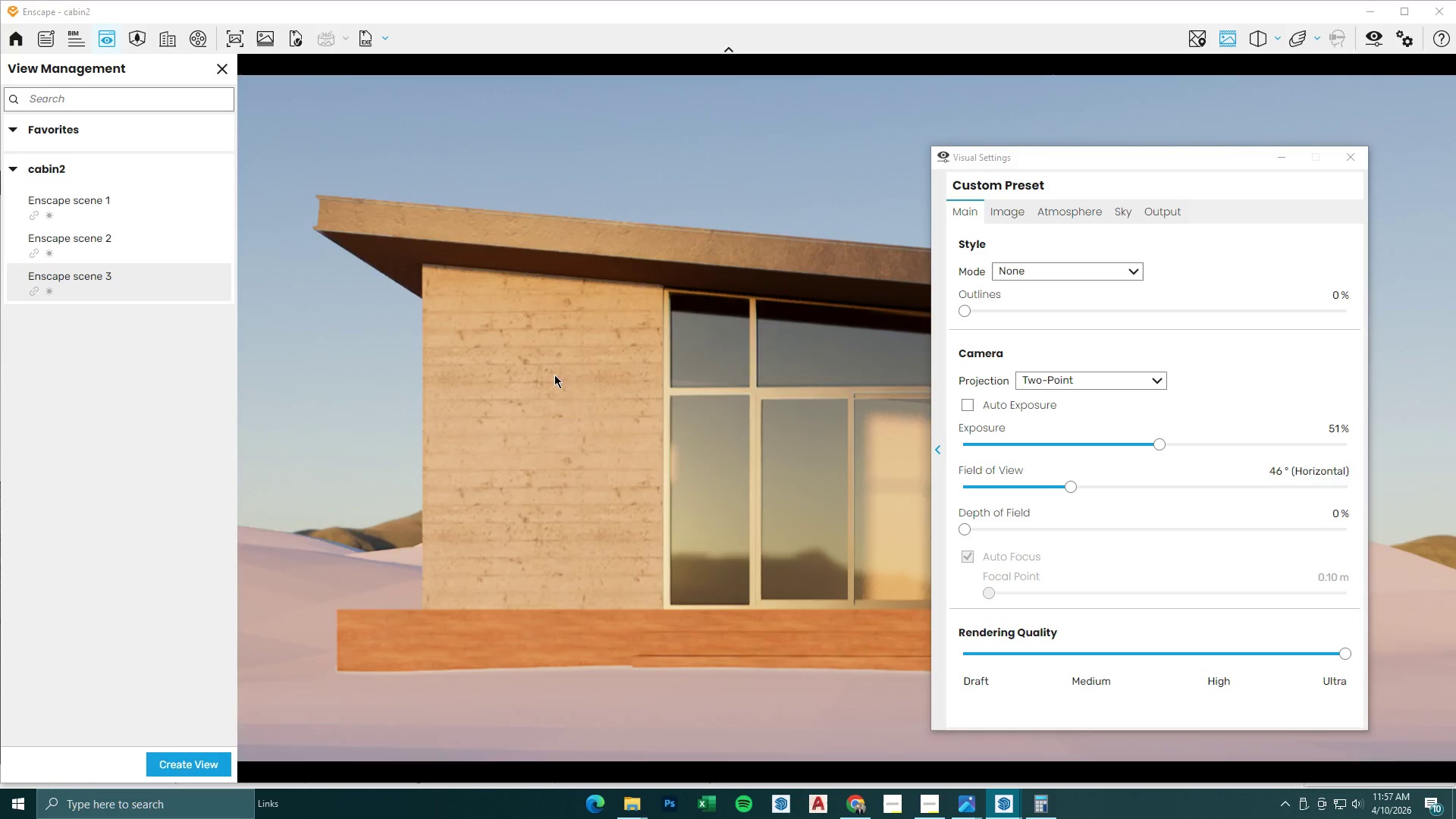 
type(aeq)
 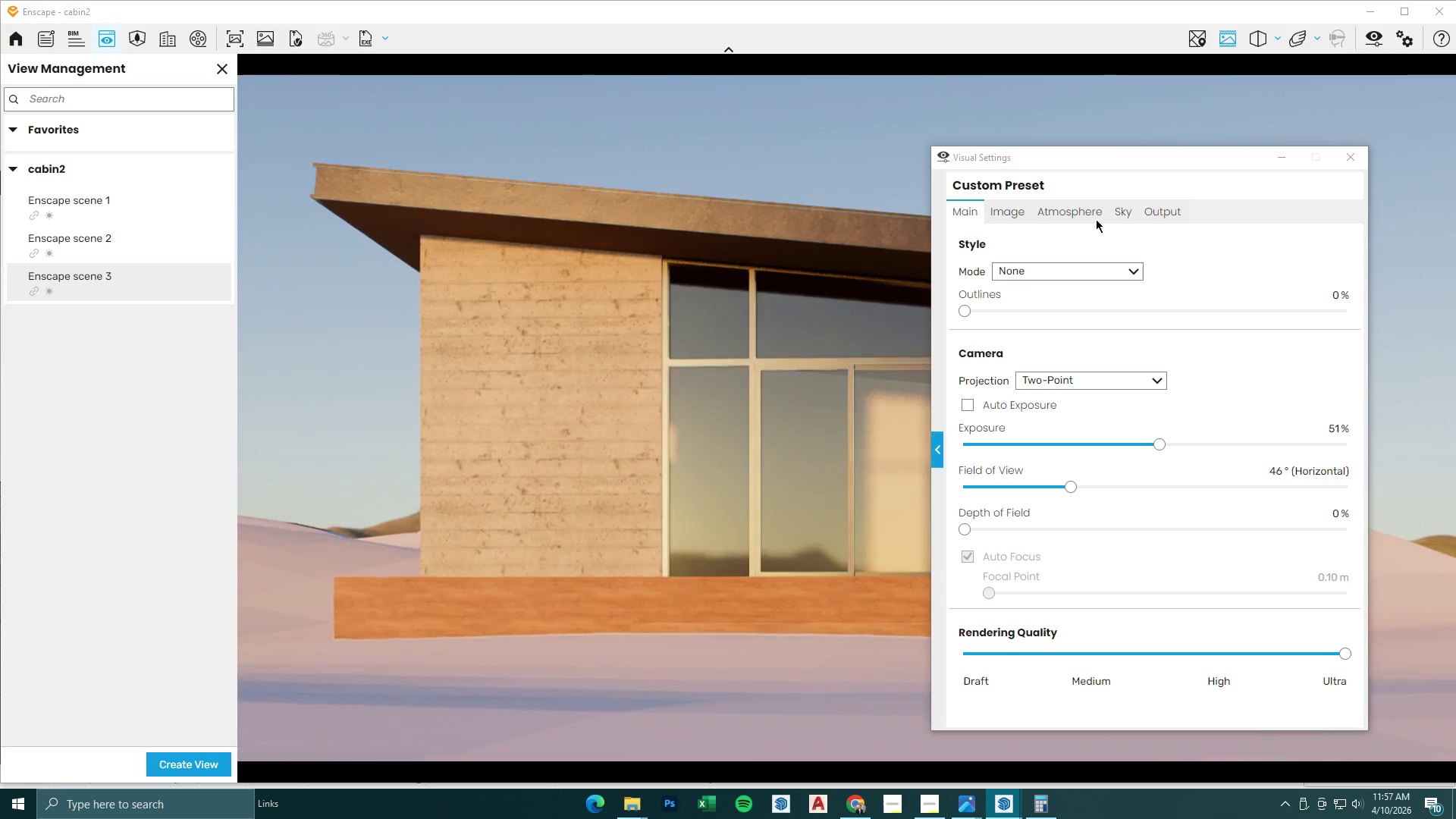 
hold_key(key=W, duration=0.36)
 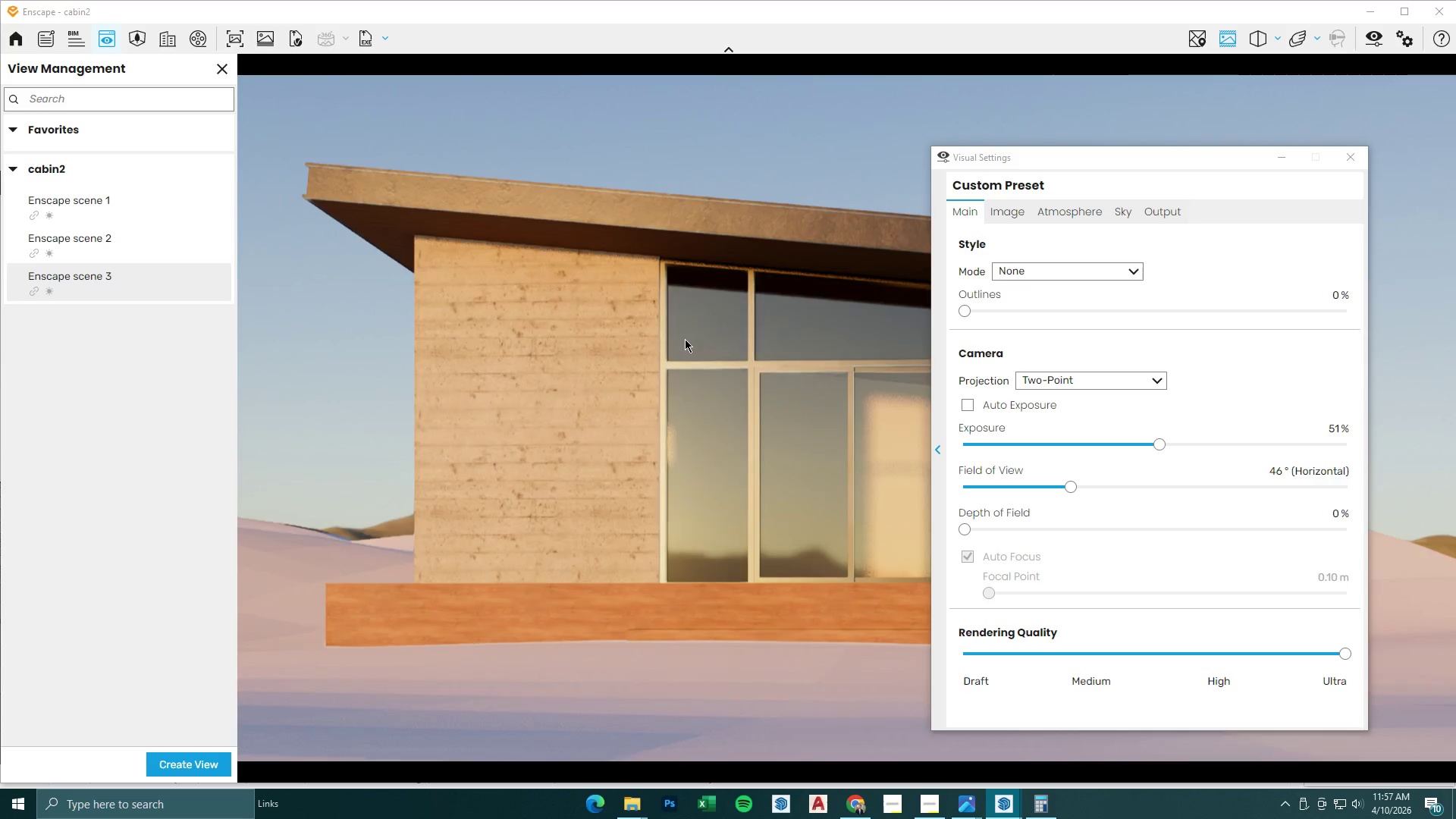 
key(S)
 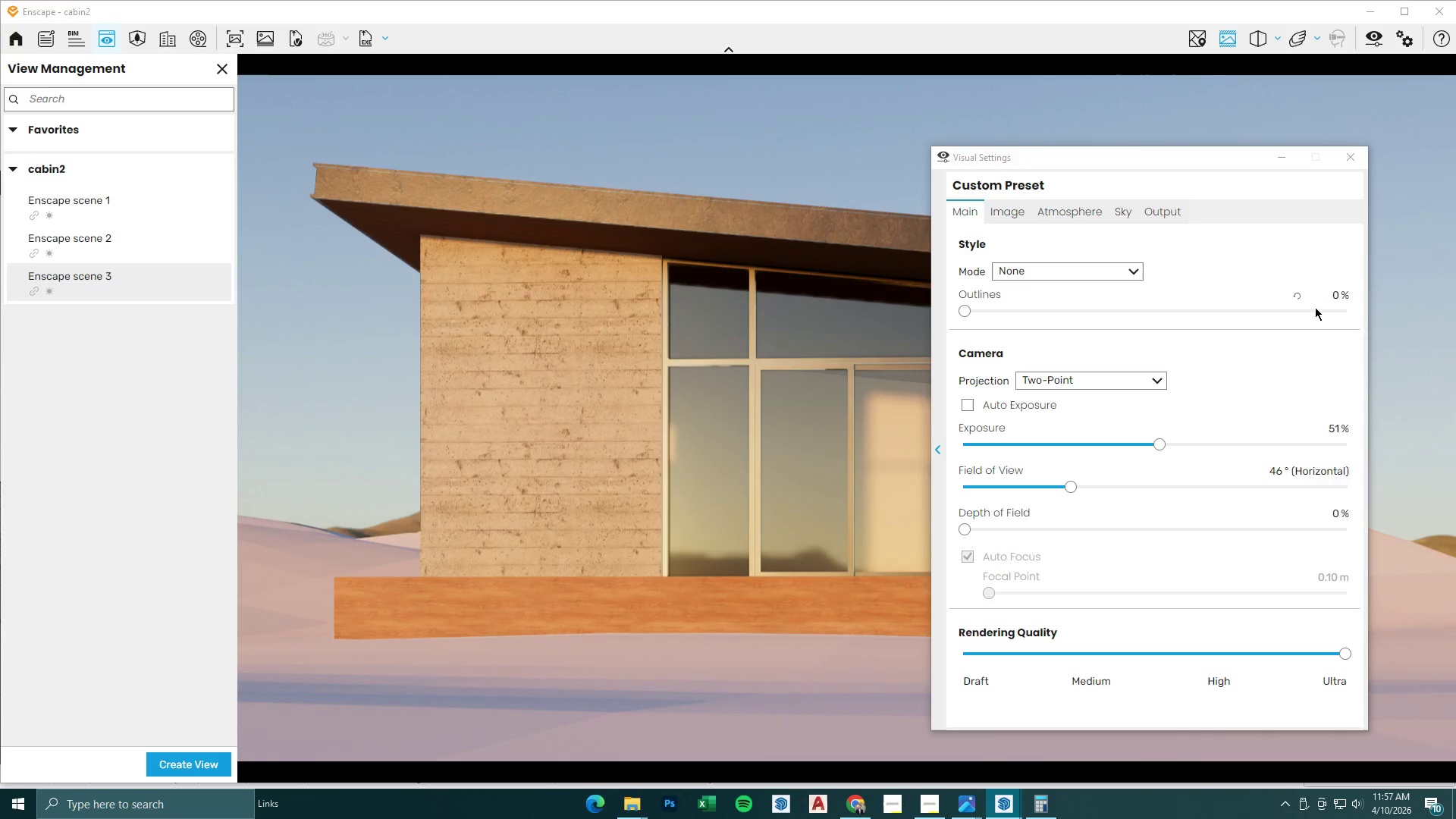 
left_click_drag(start_coordinate=[1327, 297], to_coordinate=[1390, 302])
 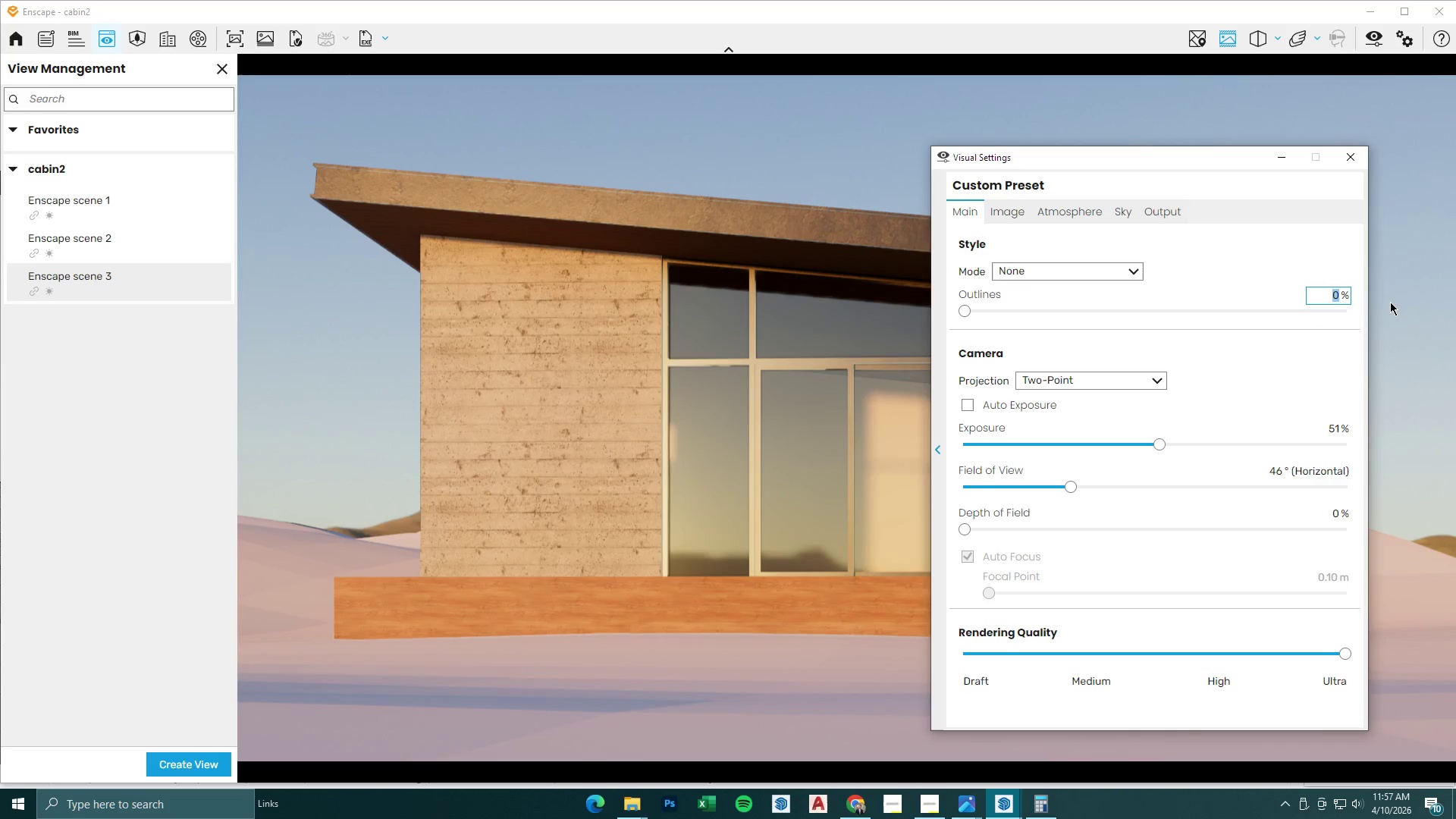 
key(Numpad1)
 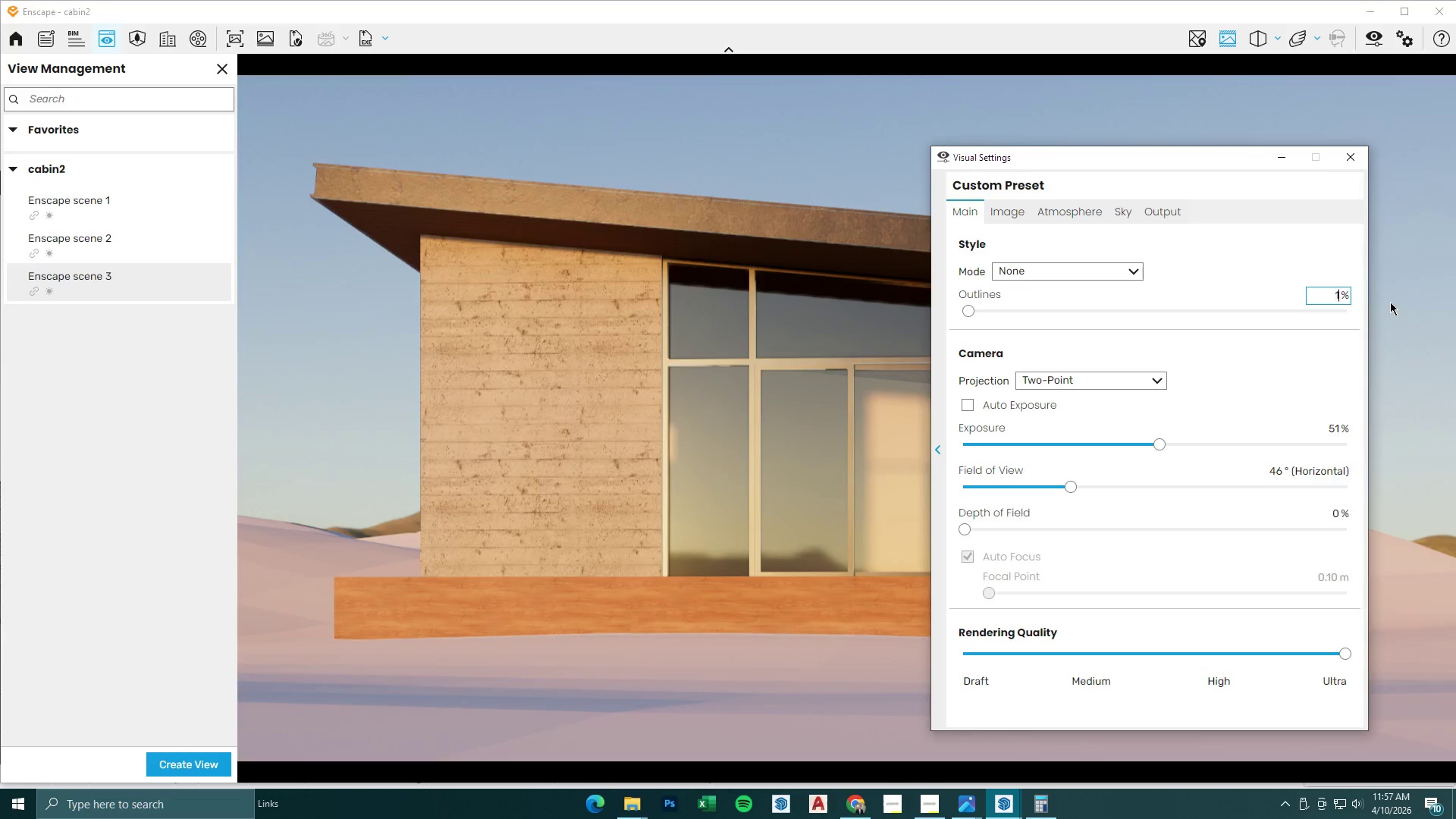 
key(Numpad0)
 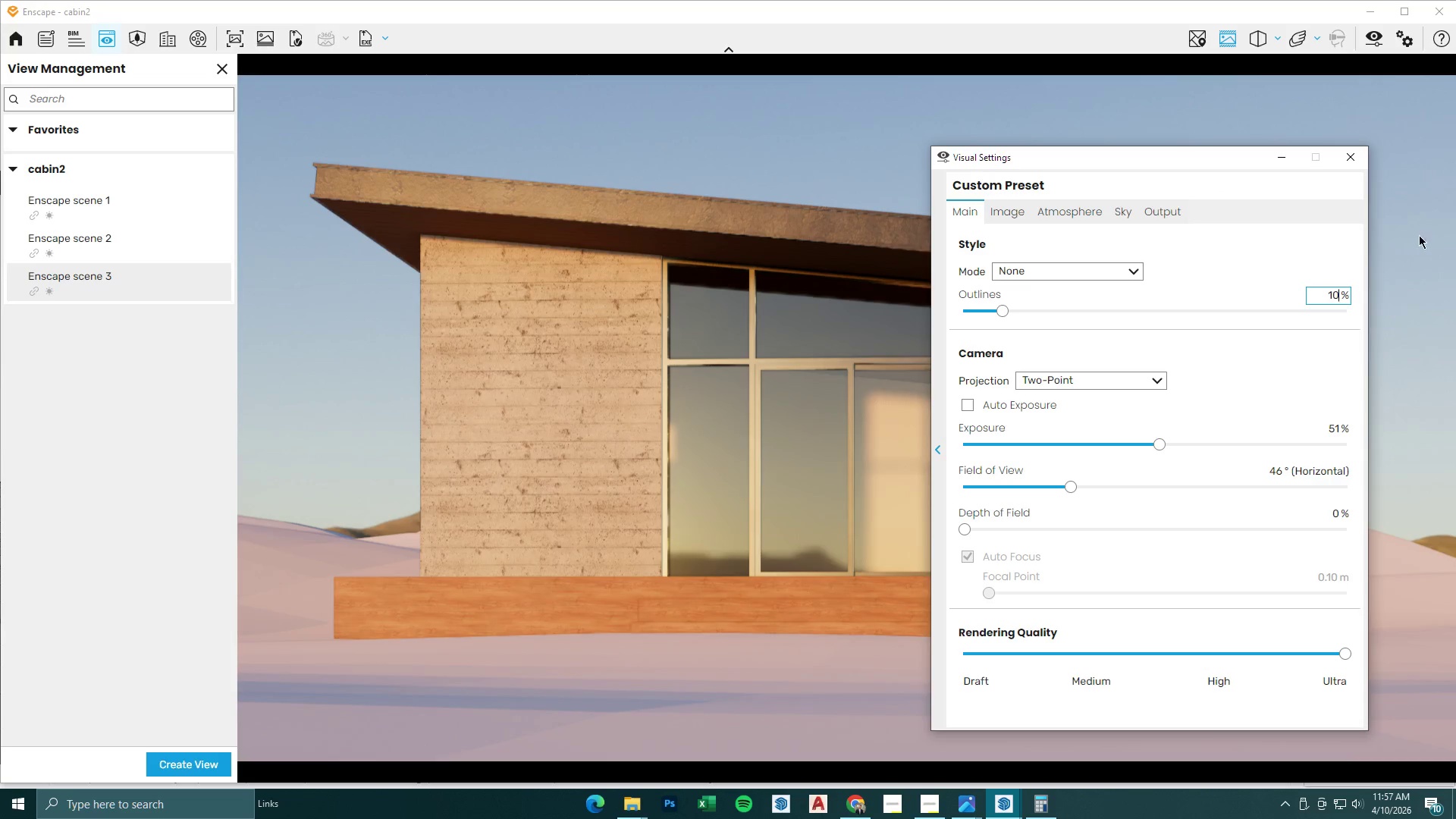 
left_click([1279, 153])
 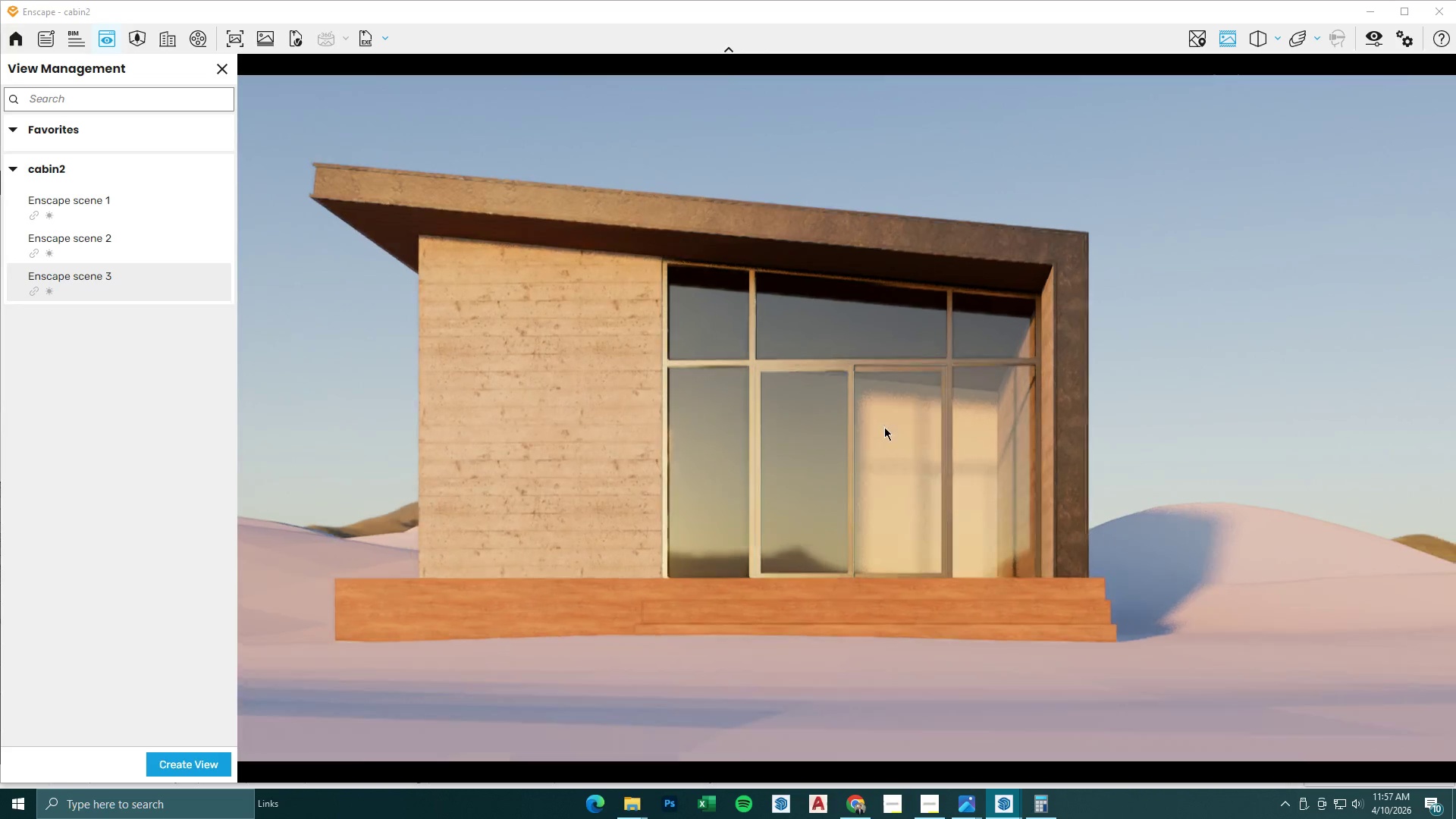 
type(ssewq)
 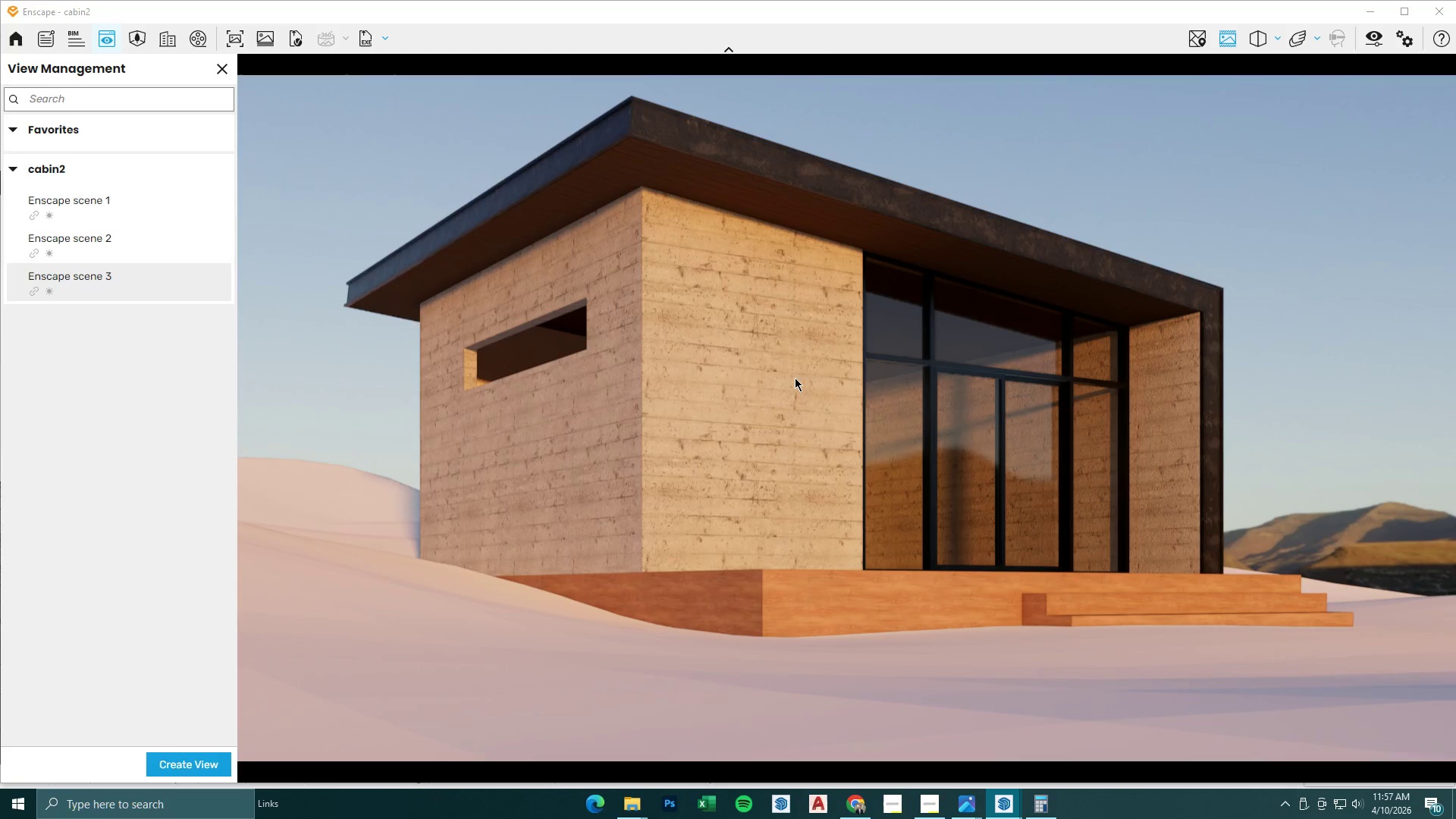 
hold_key(key=A, duration=0.42)
 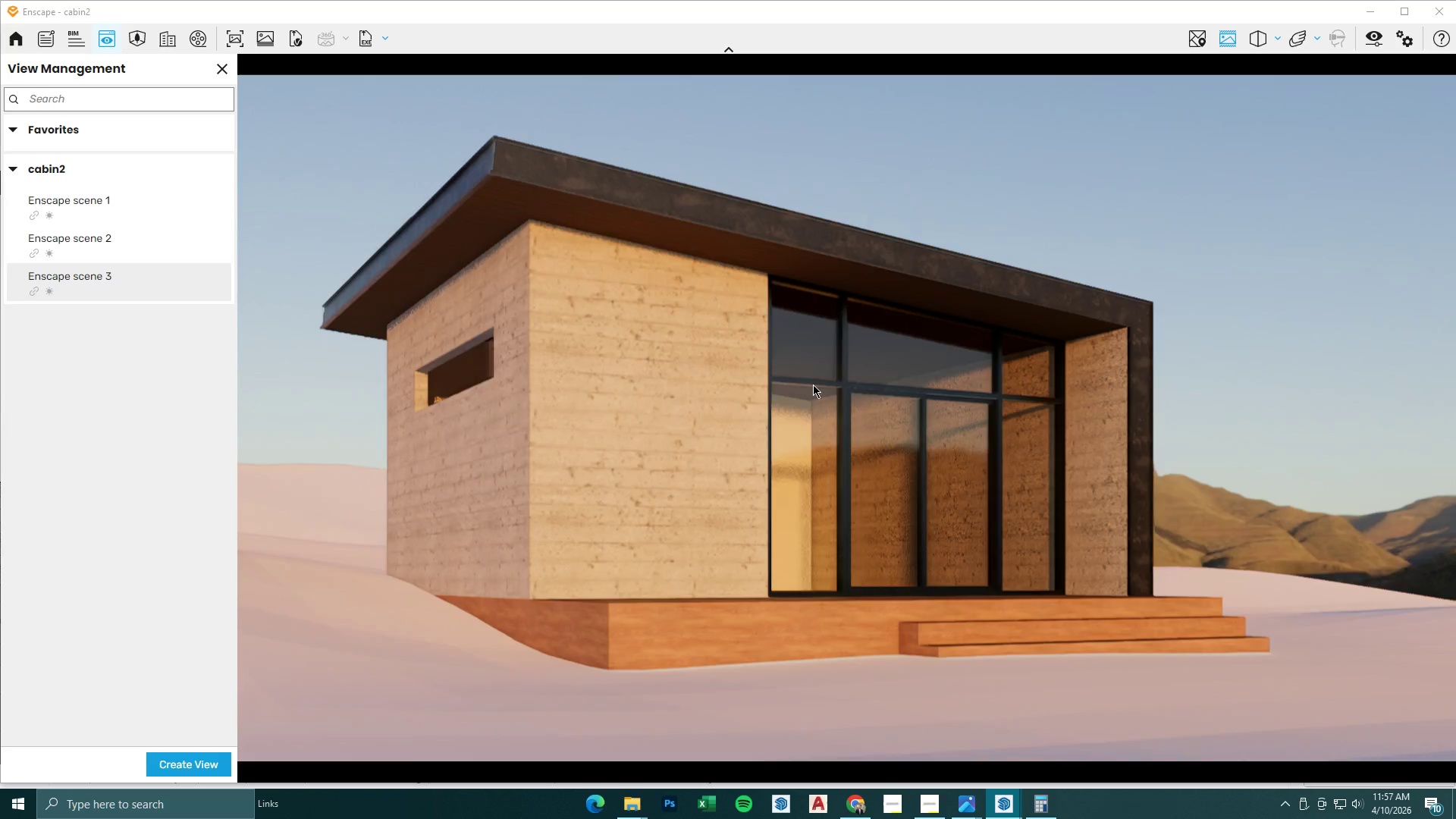 
hold_key(key=A, duration=0.44)
 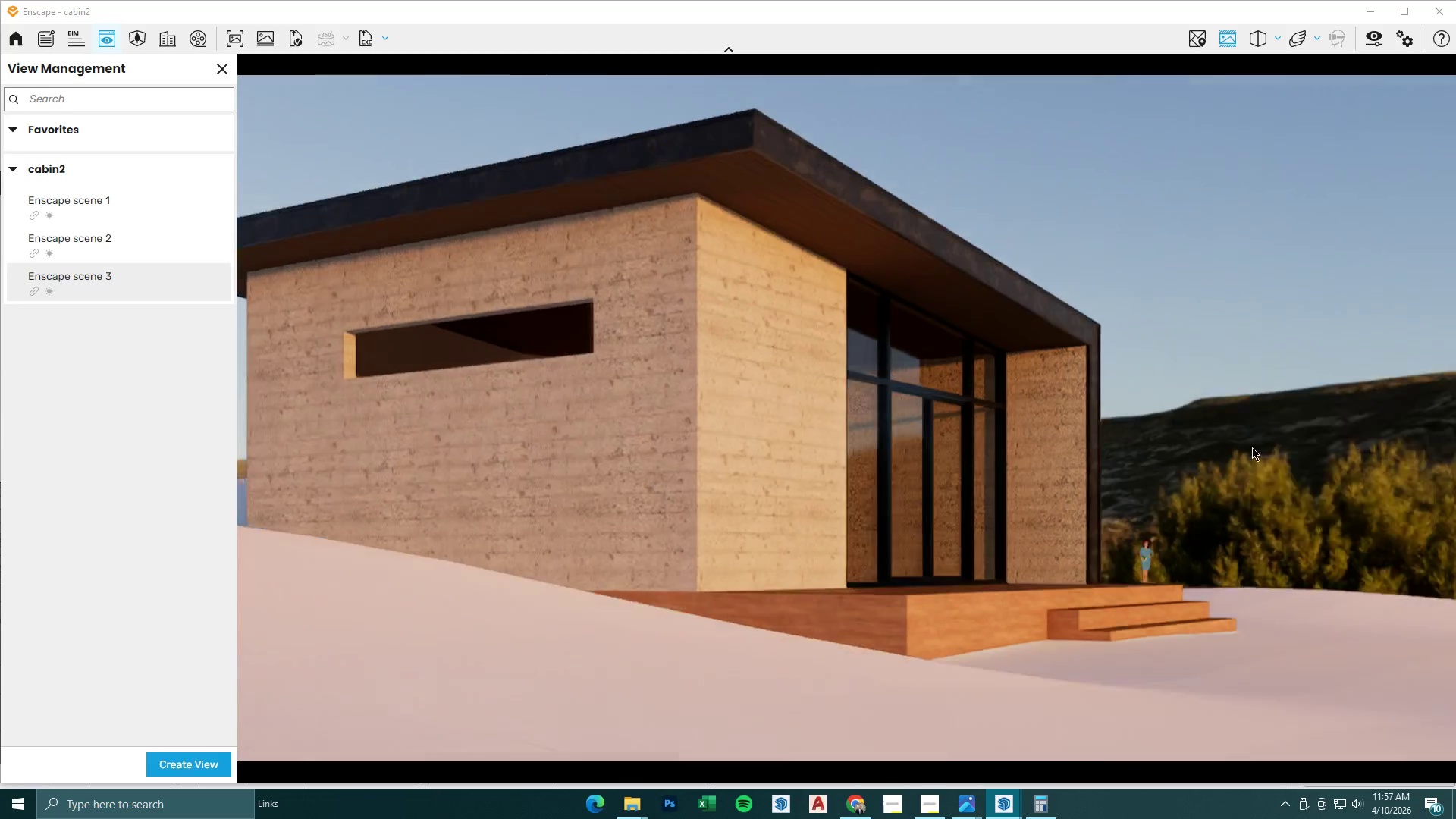 
hold_key(key=W, duration=0.36)
 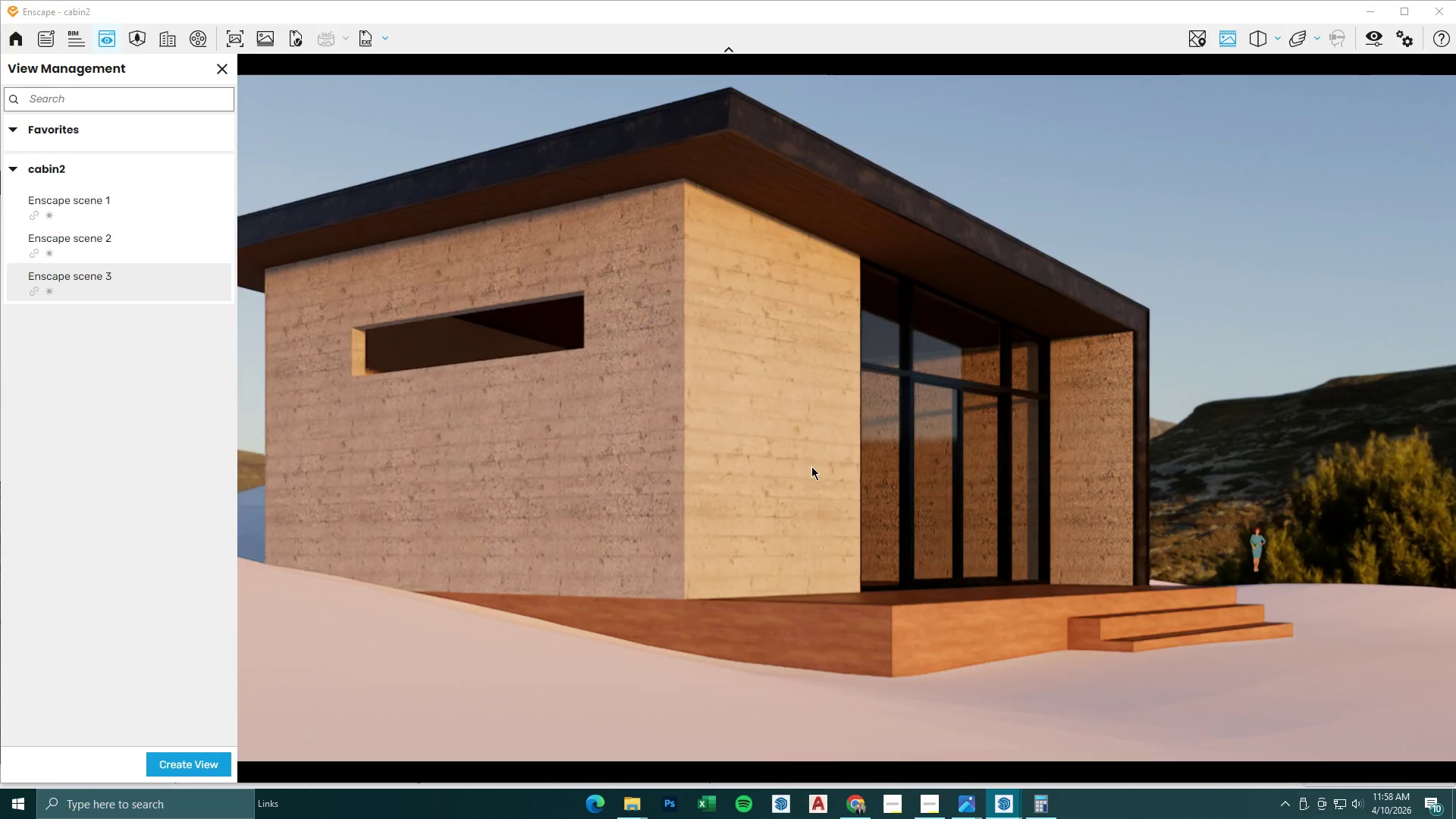 
hold_key(key=D, duration=0.36)
 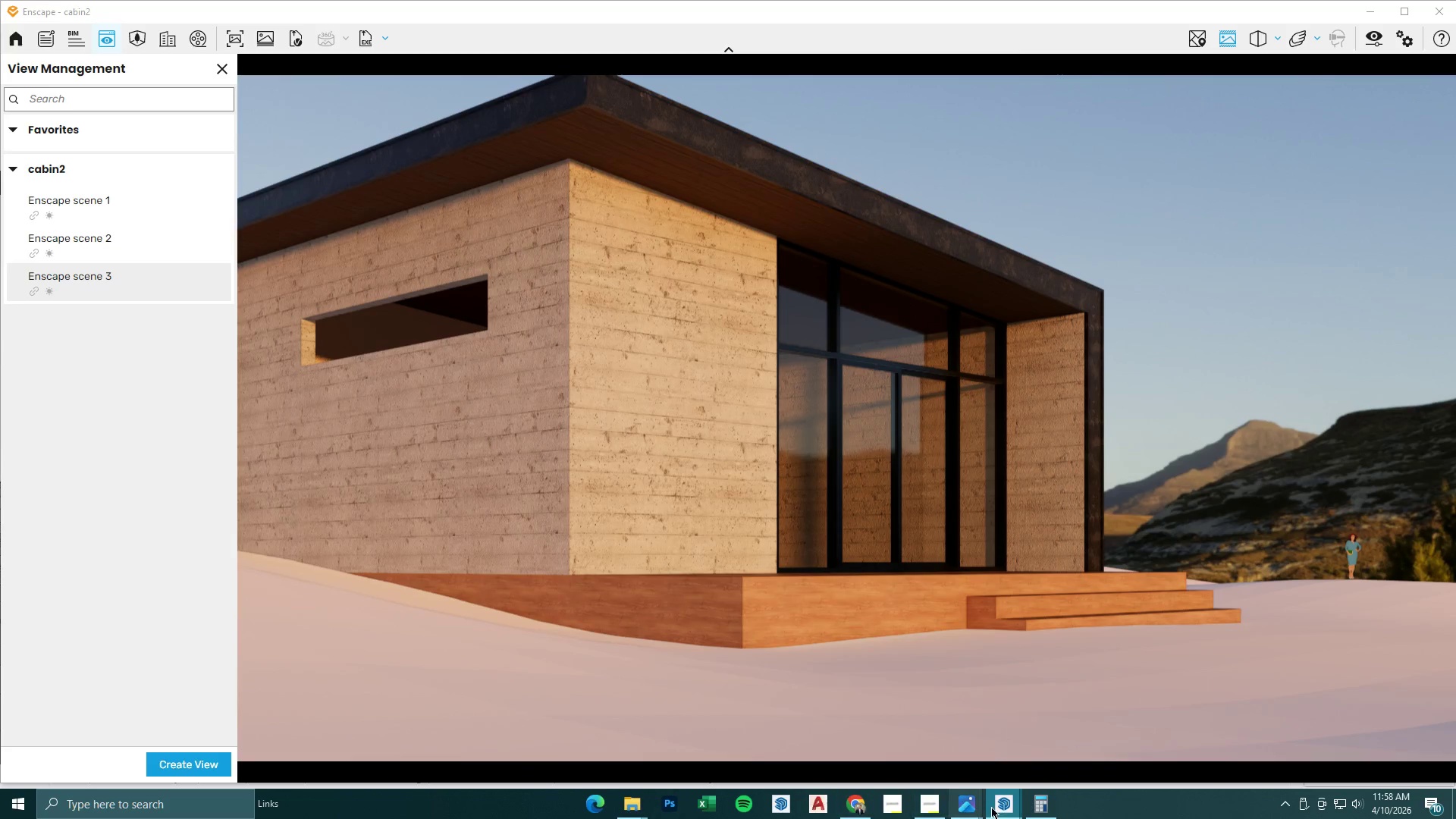 
left_click([401, 761])
 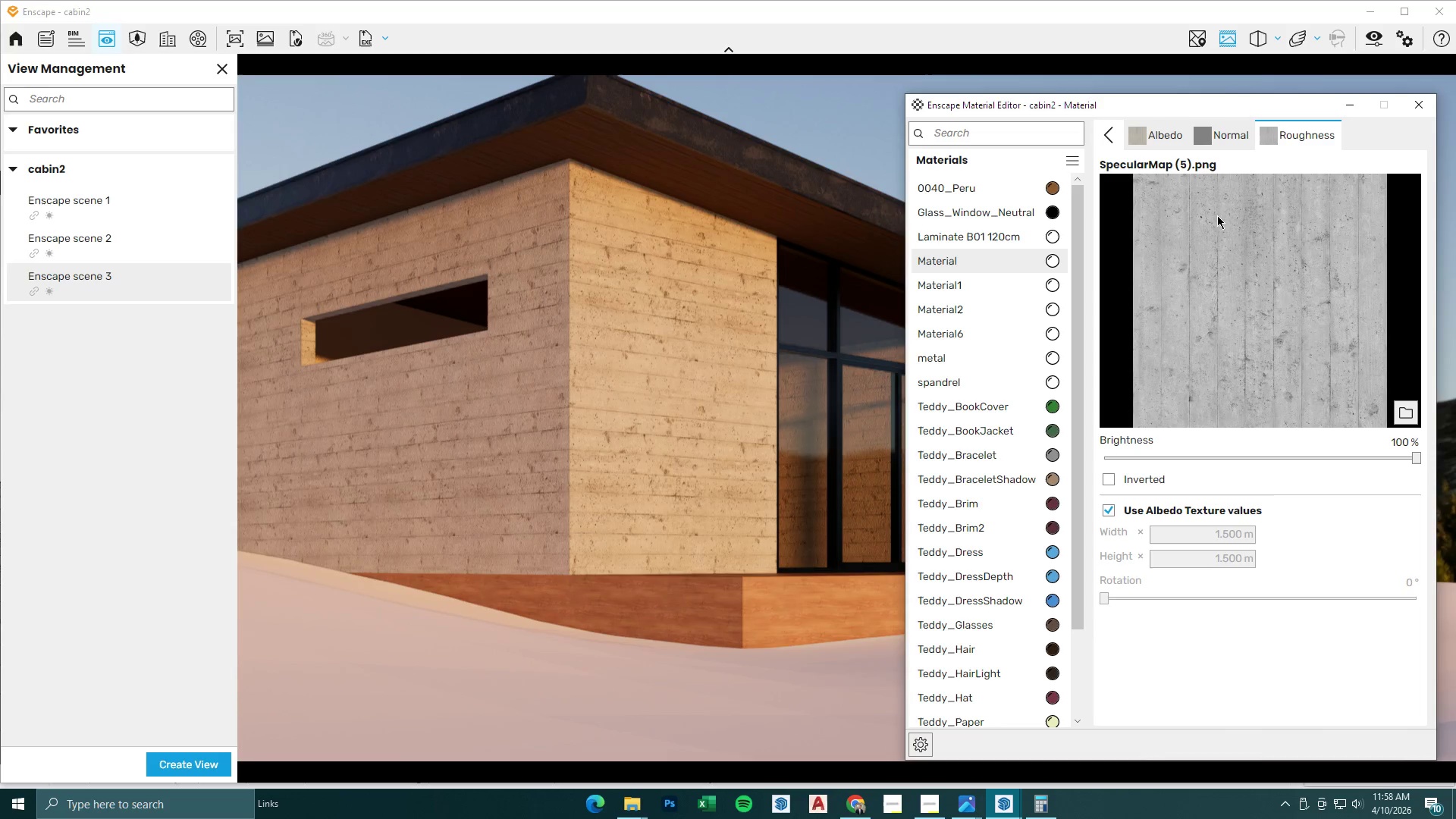 
left_click([1108, 133])
 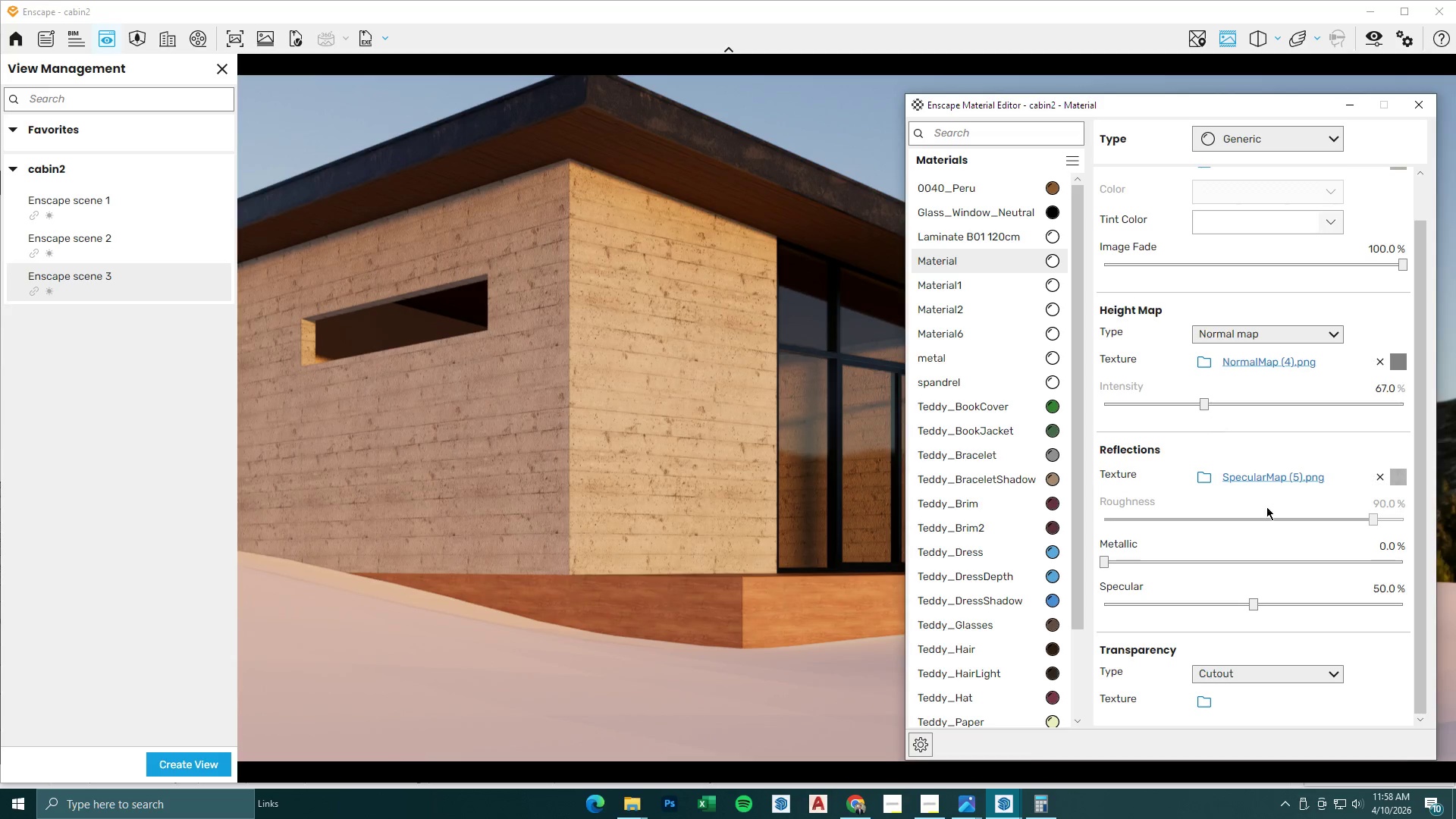 
left_click_drag(start_coordinate=[1372, 518], to_coordinate=[1285, 510])
 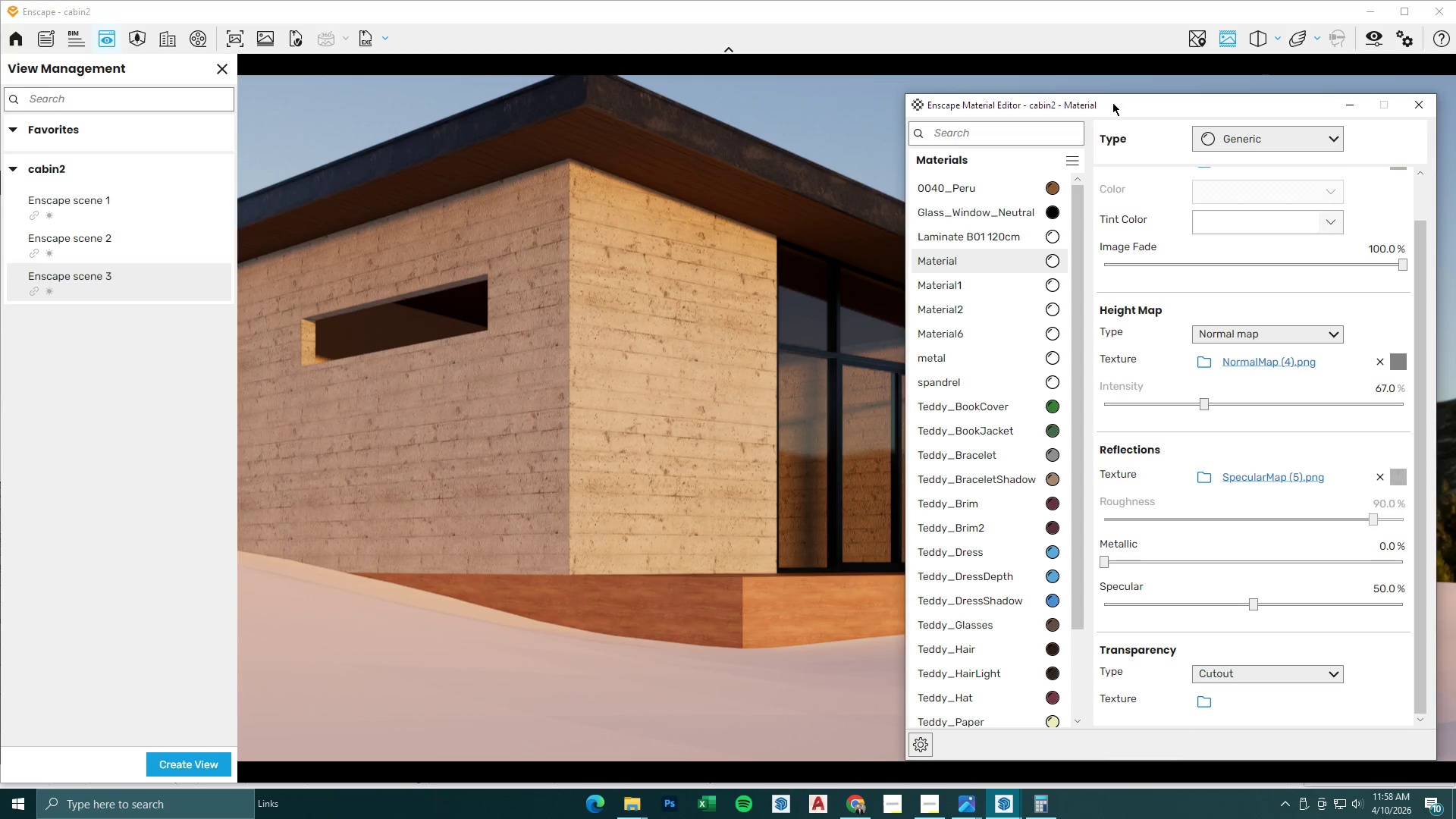 
left_click_drag(start_coordinate=[1118, 112], to_coordinate=[939, 221])
 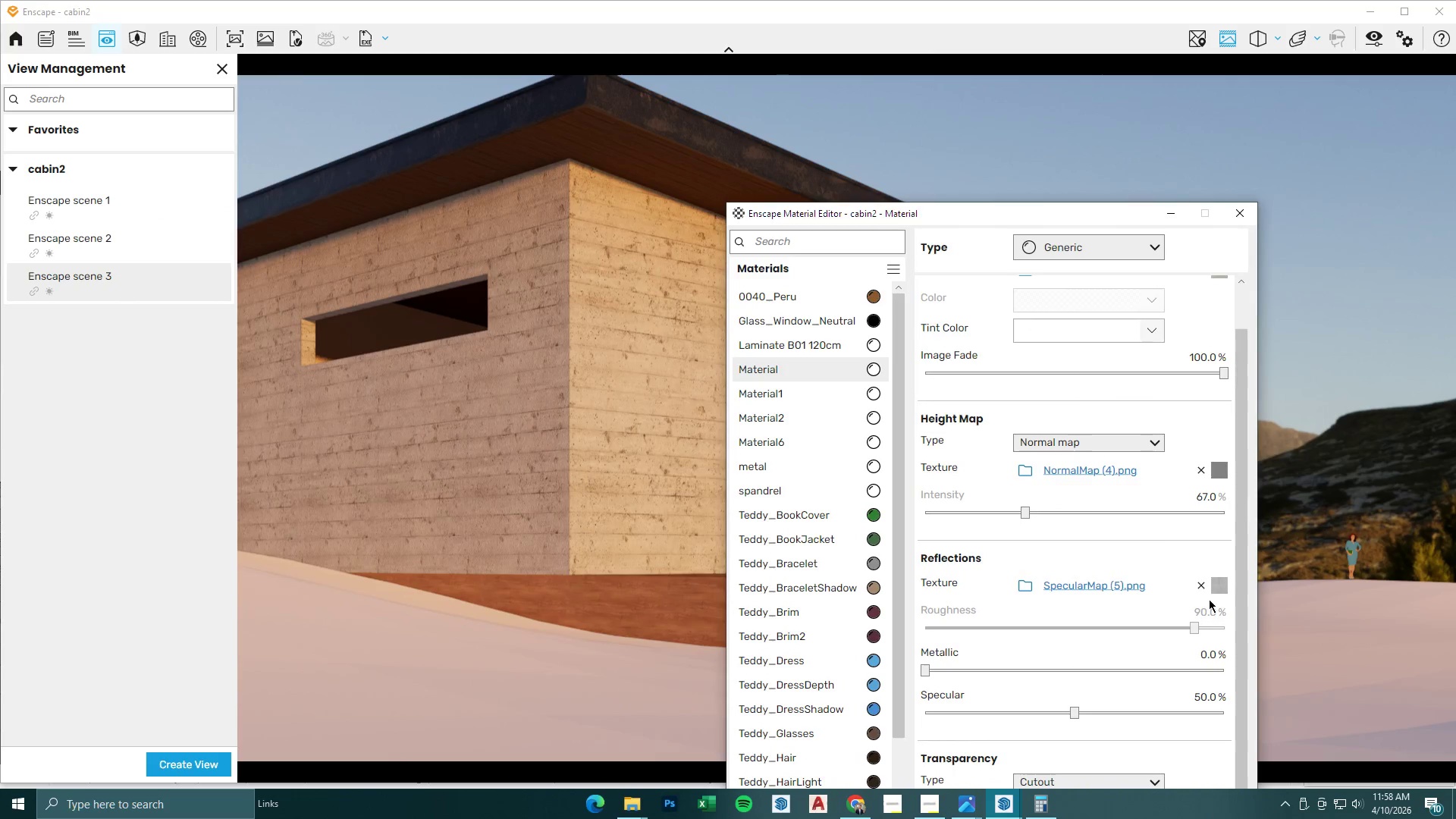 
left_click([1198, 586])
 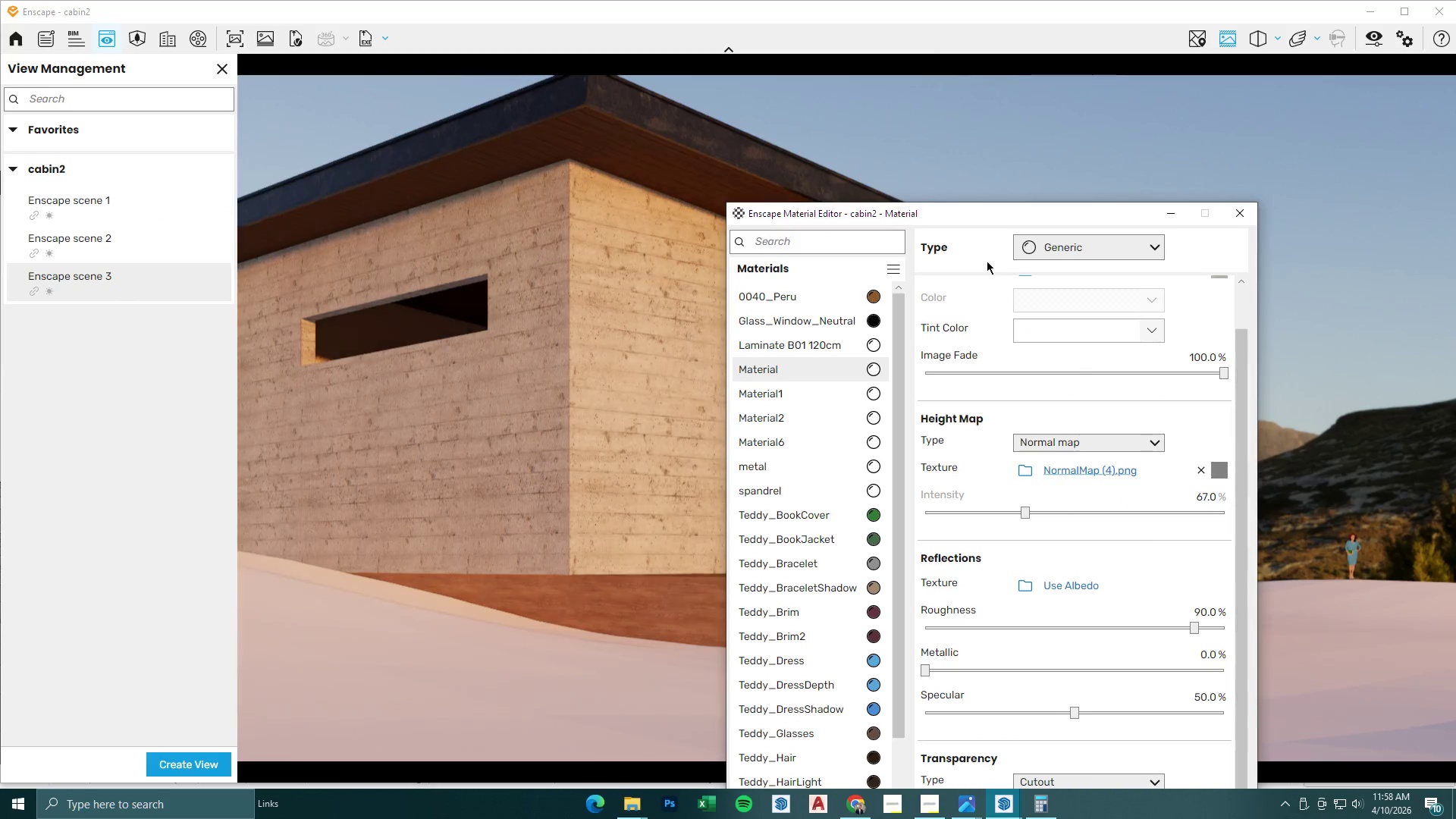 
left_click_drag(start_coordinate=[986, 222], to_coordinate=[915, 132])
 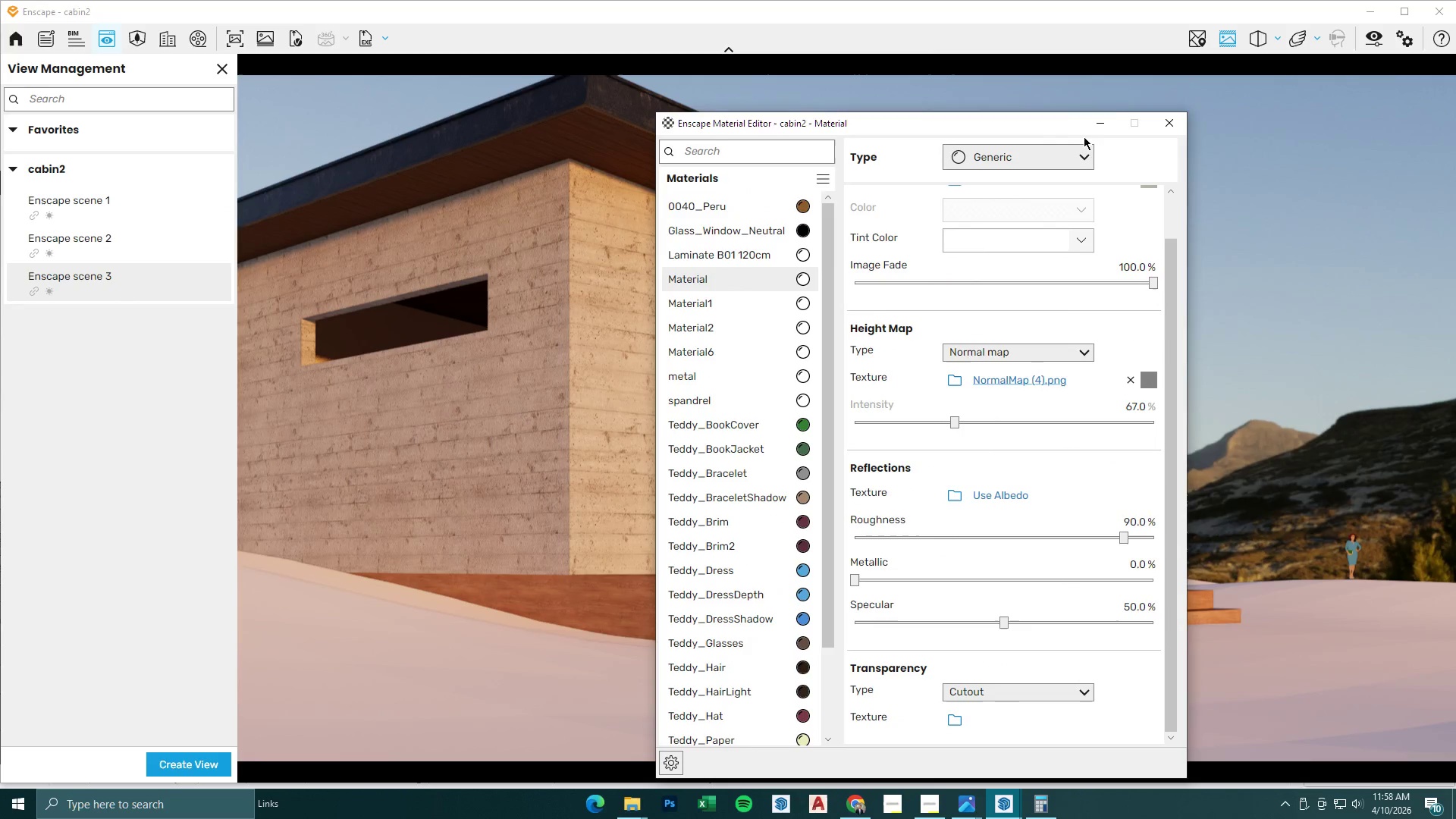 
left_click([1097, 123])
 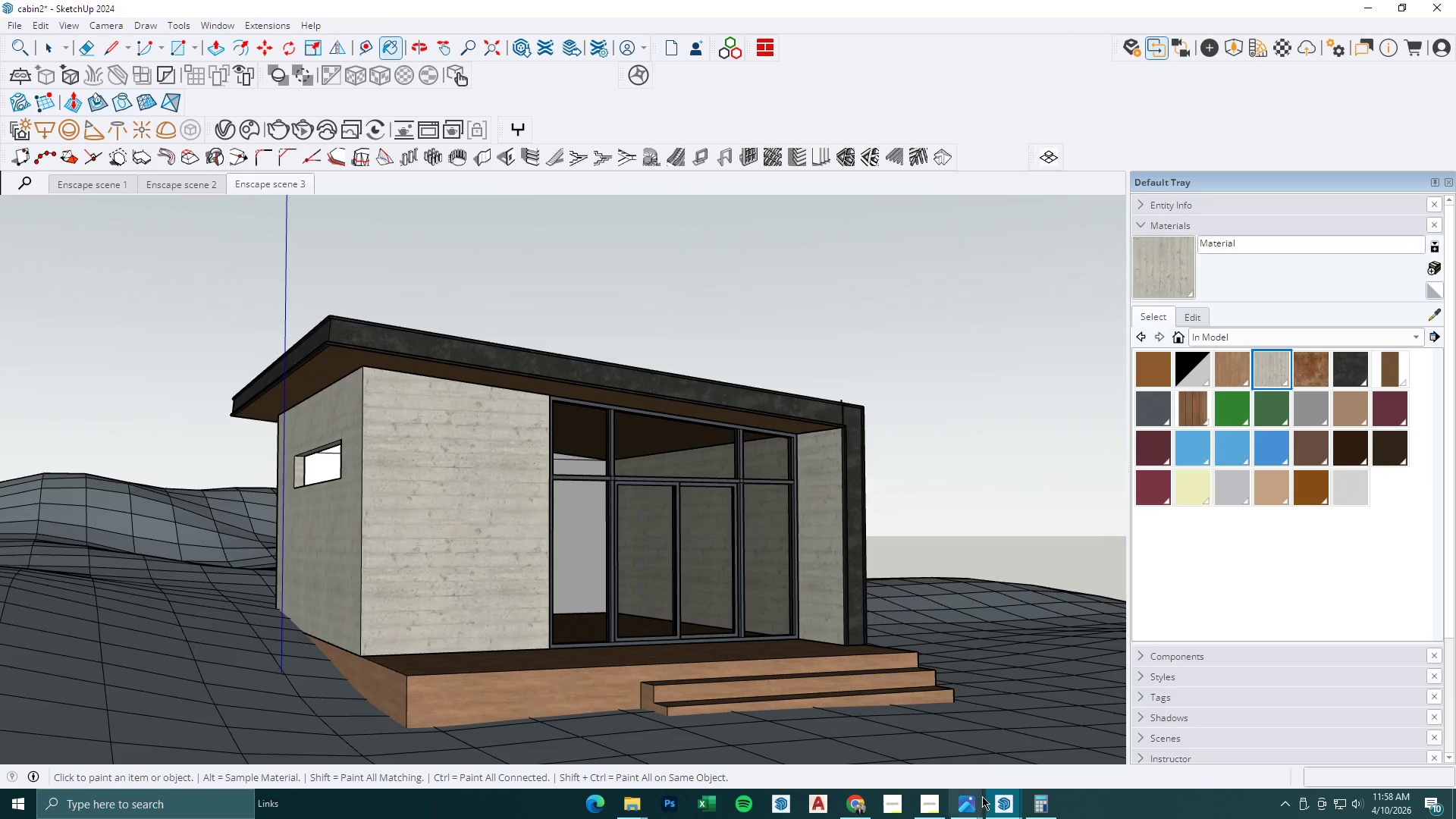 
left_click([1012, 797])
 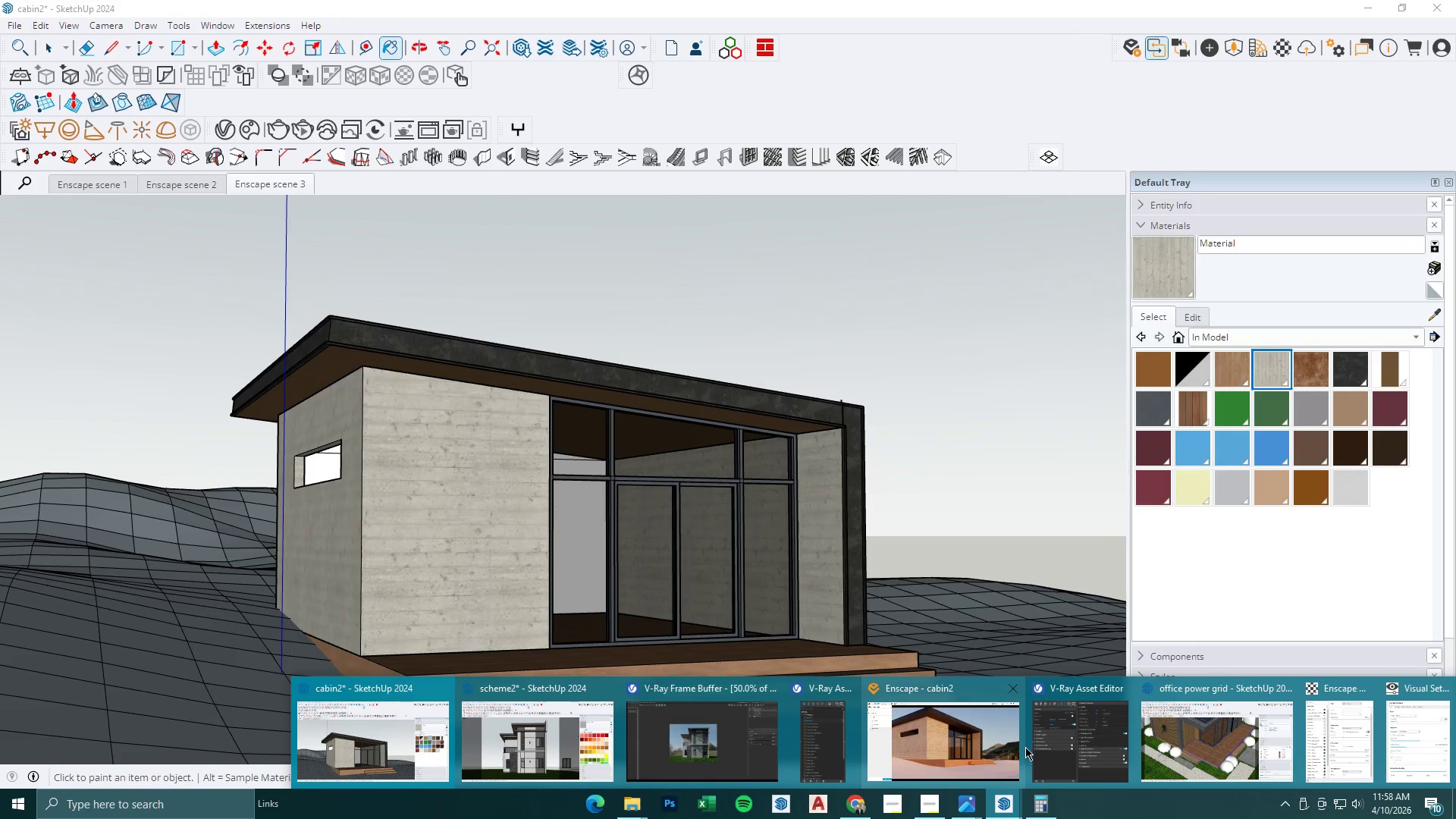 
left_click([982, 740])
 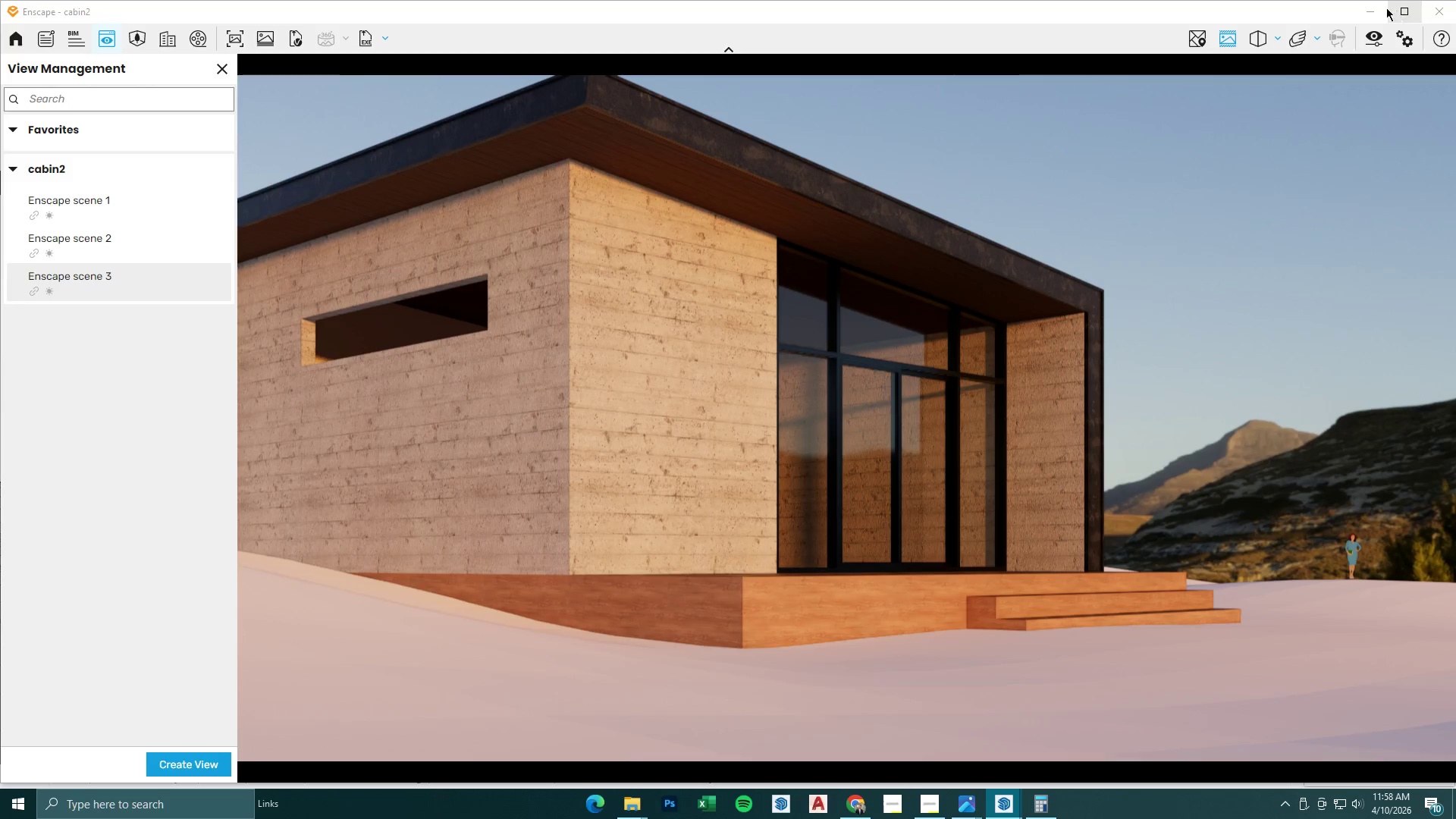 
left_click([845, 801])
 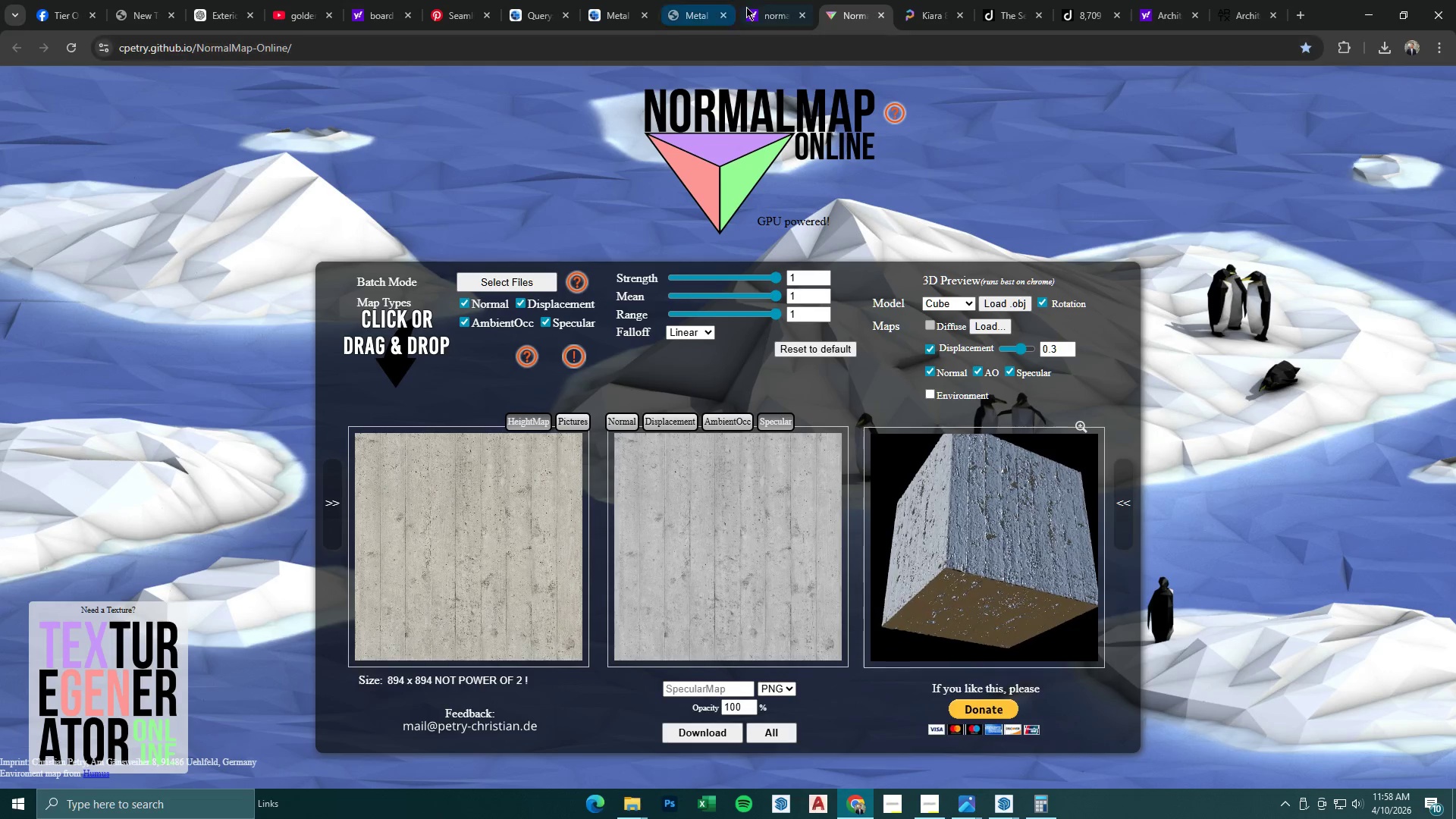 
double_click([599, 0])
 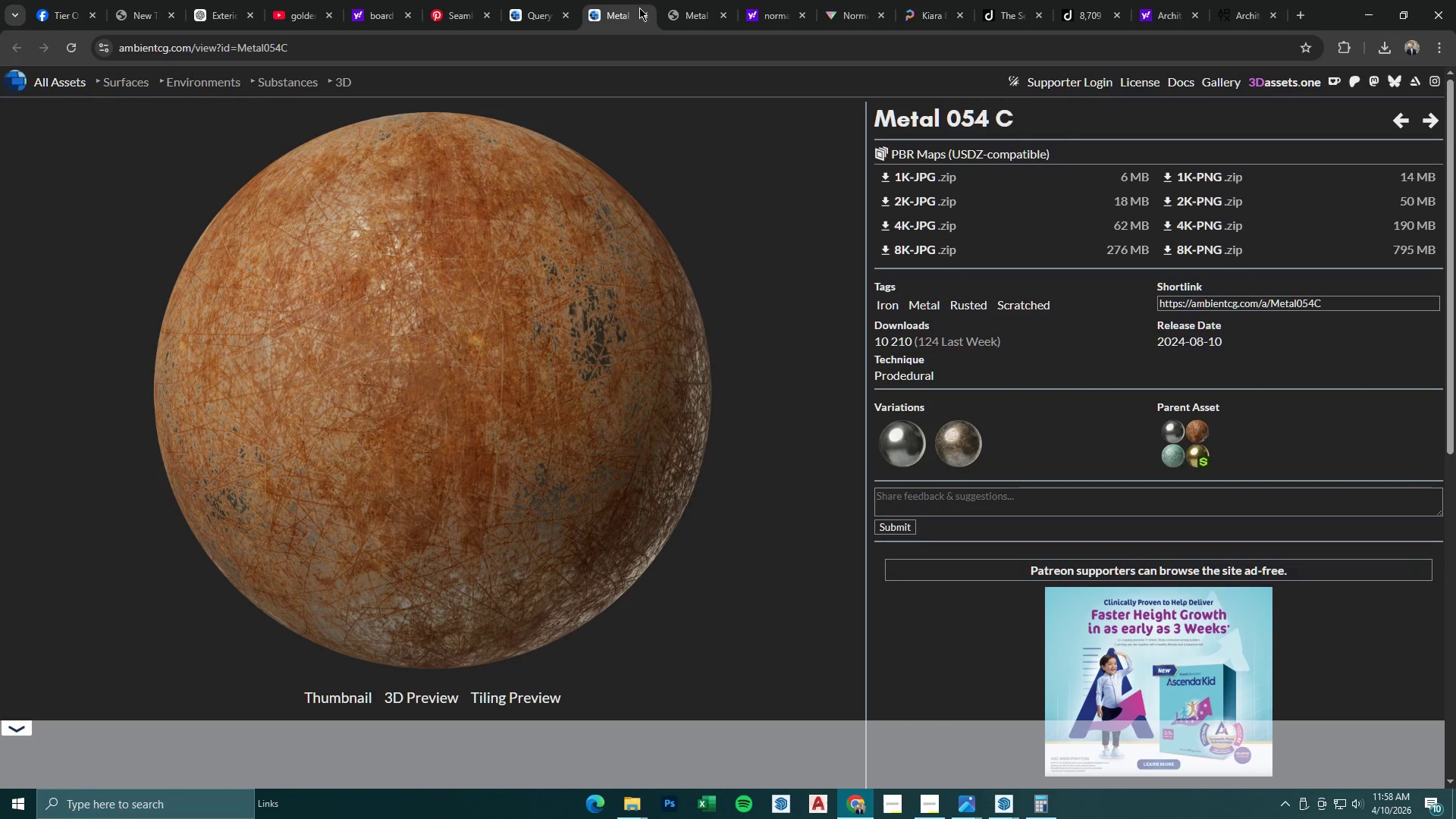 
double_click([645, 15])
 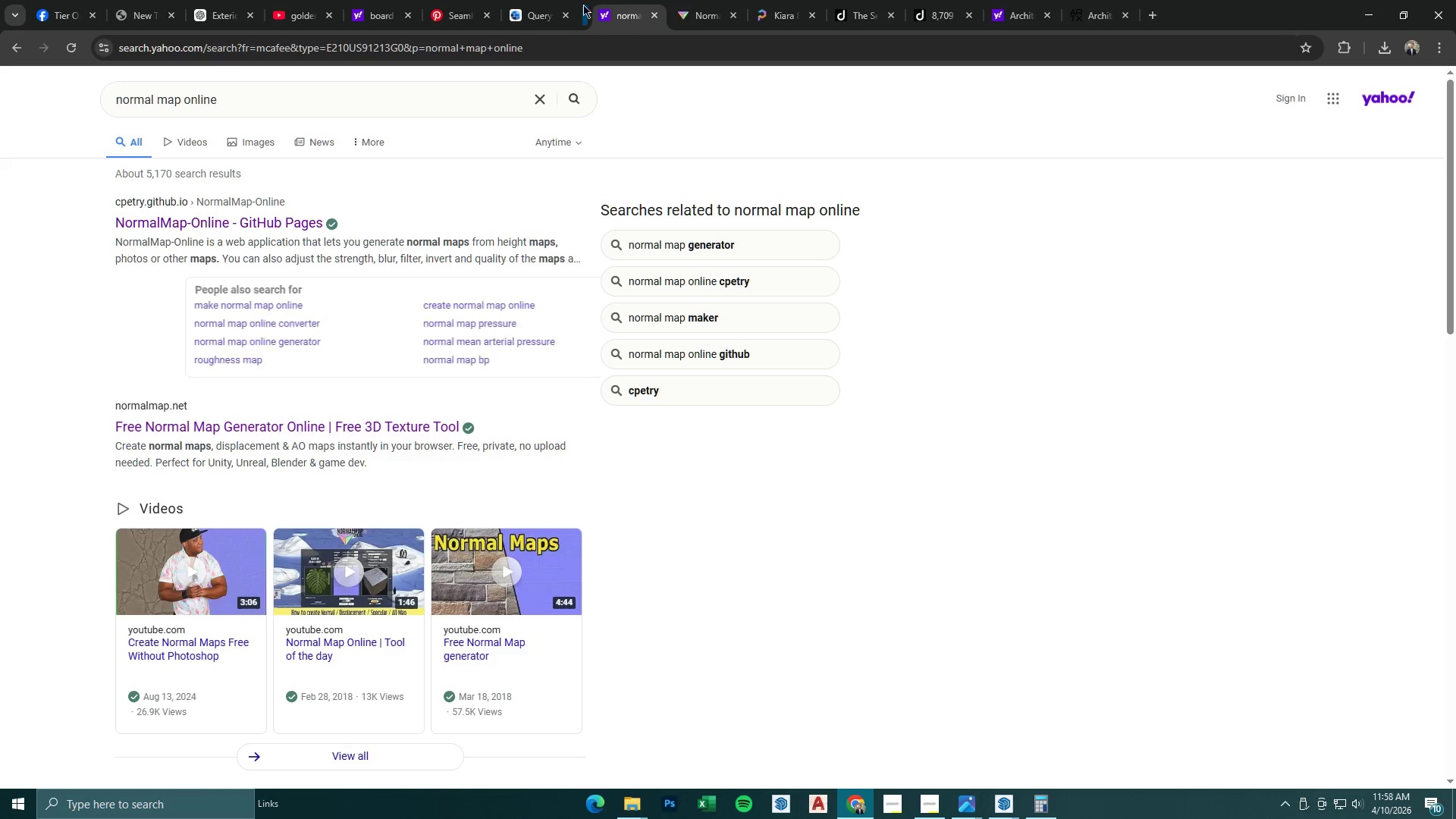 
triple_click([541, 5])
 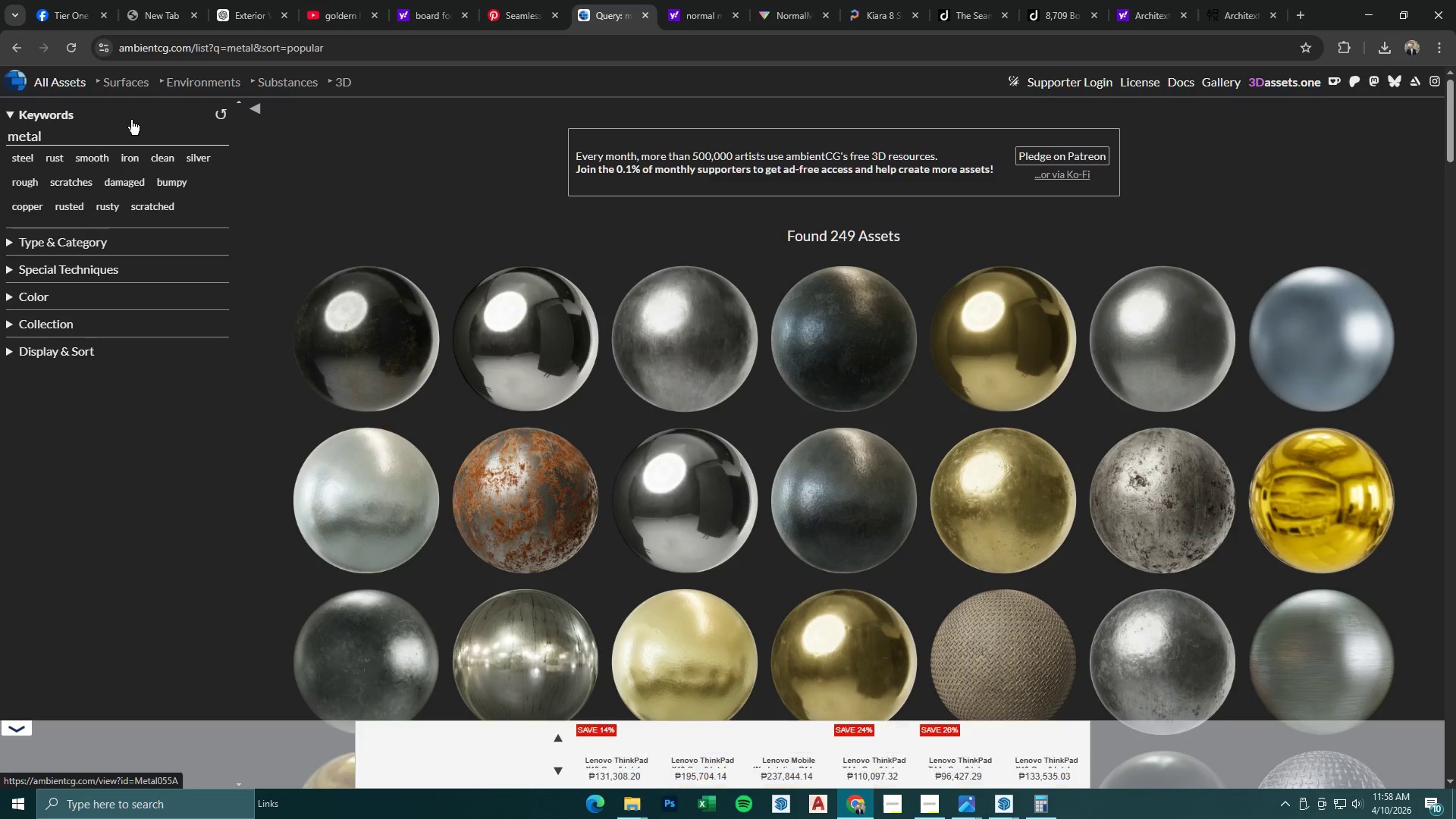 
left_click_drag(start_coordinate=[94, 136], to_coordinate=[0, 136])
 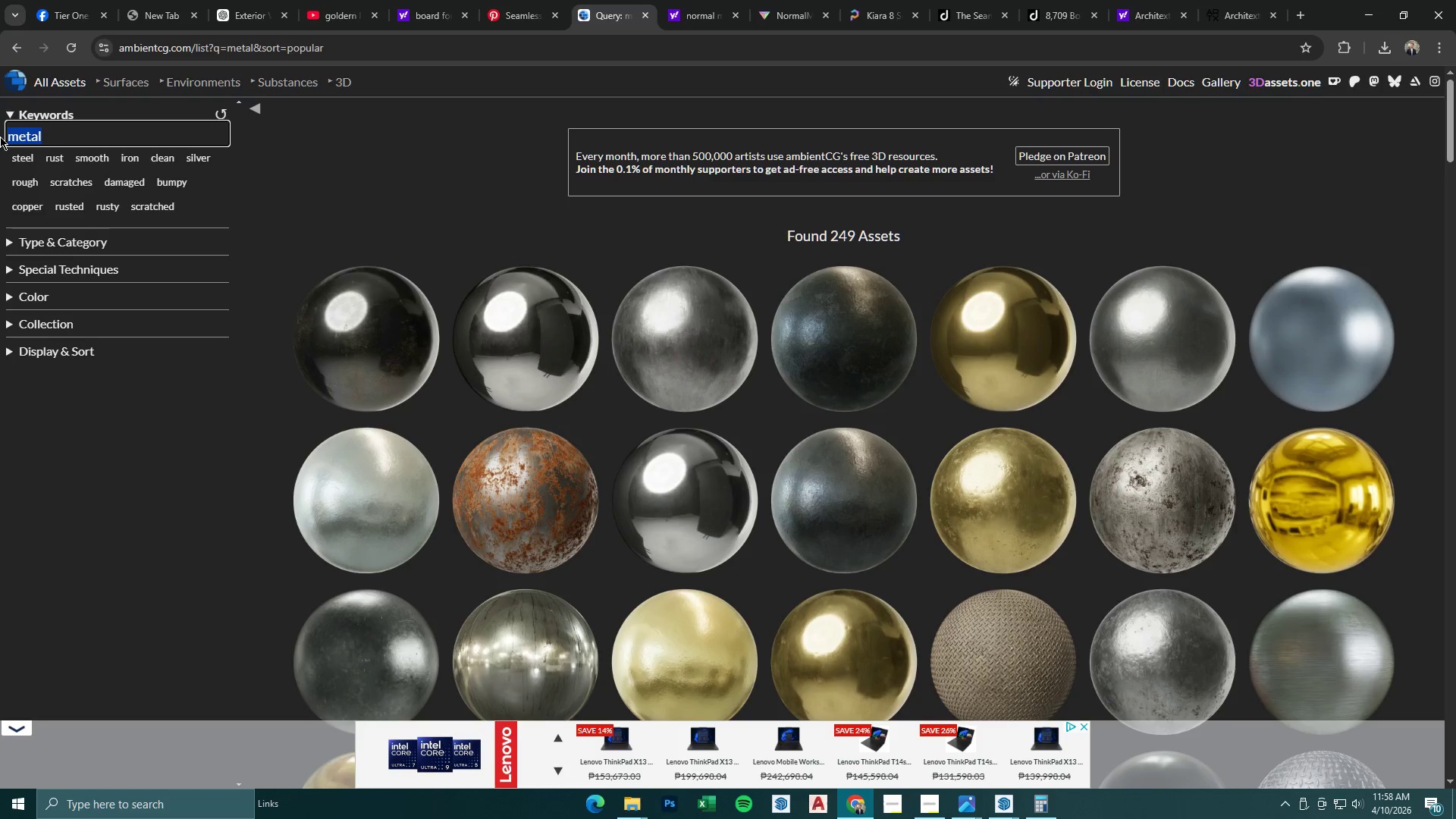 
type(wood)
 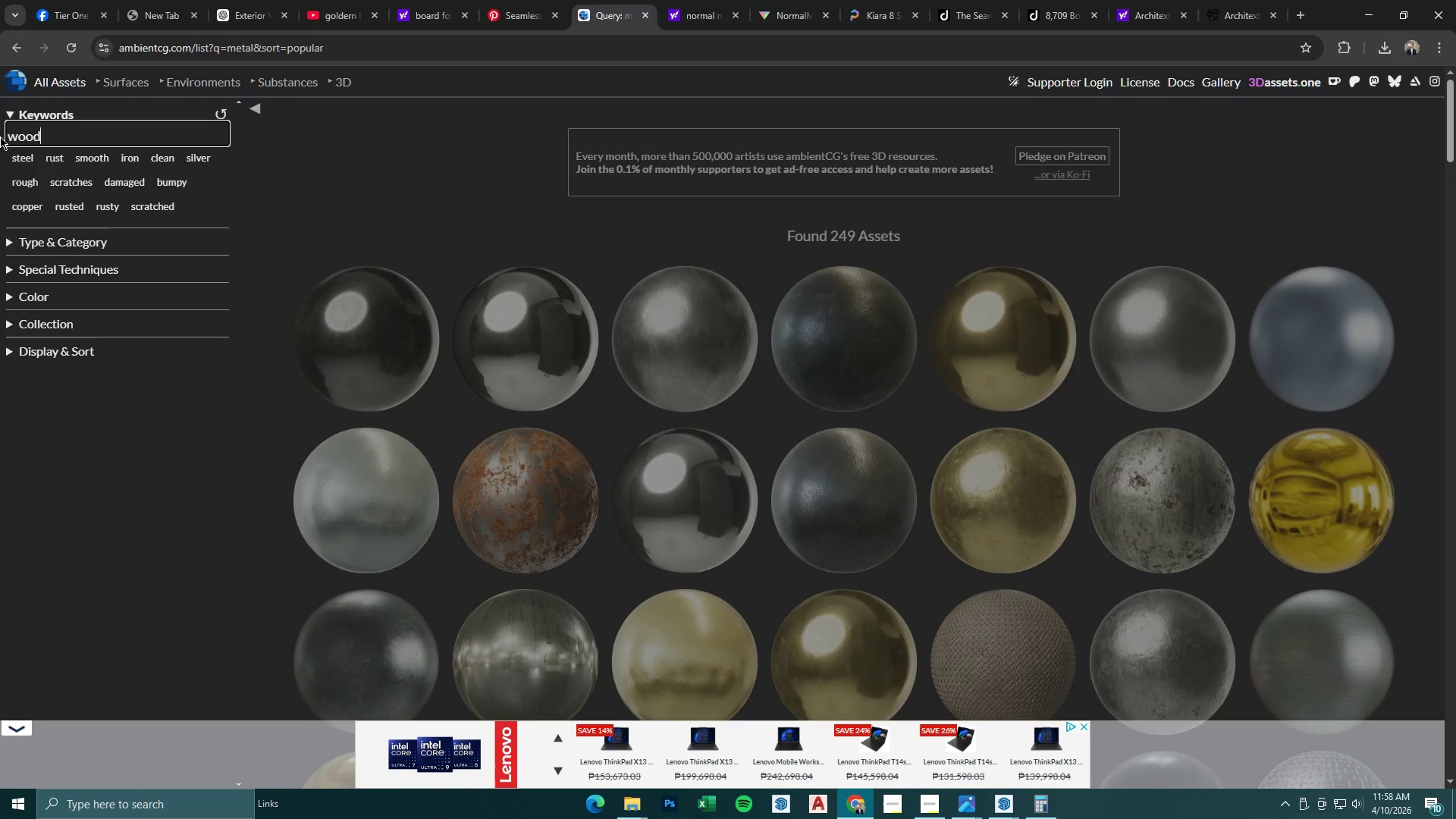 
key(Enter)
 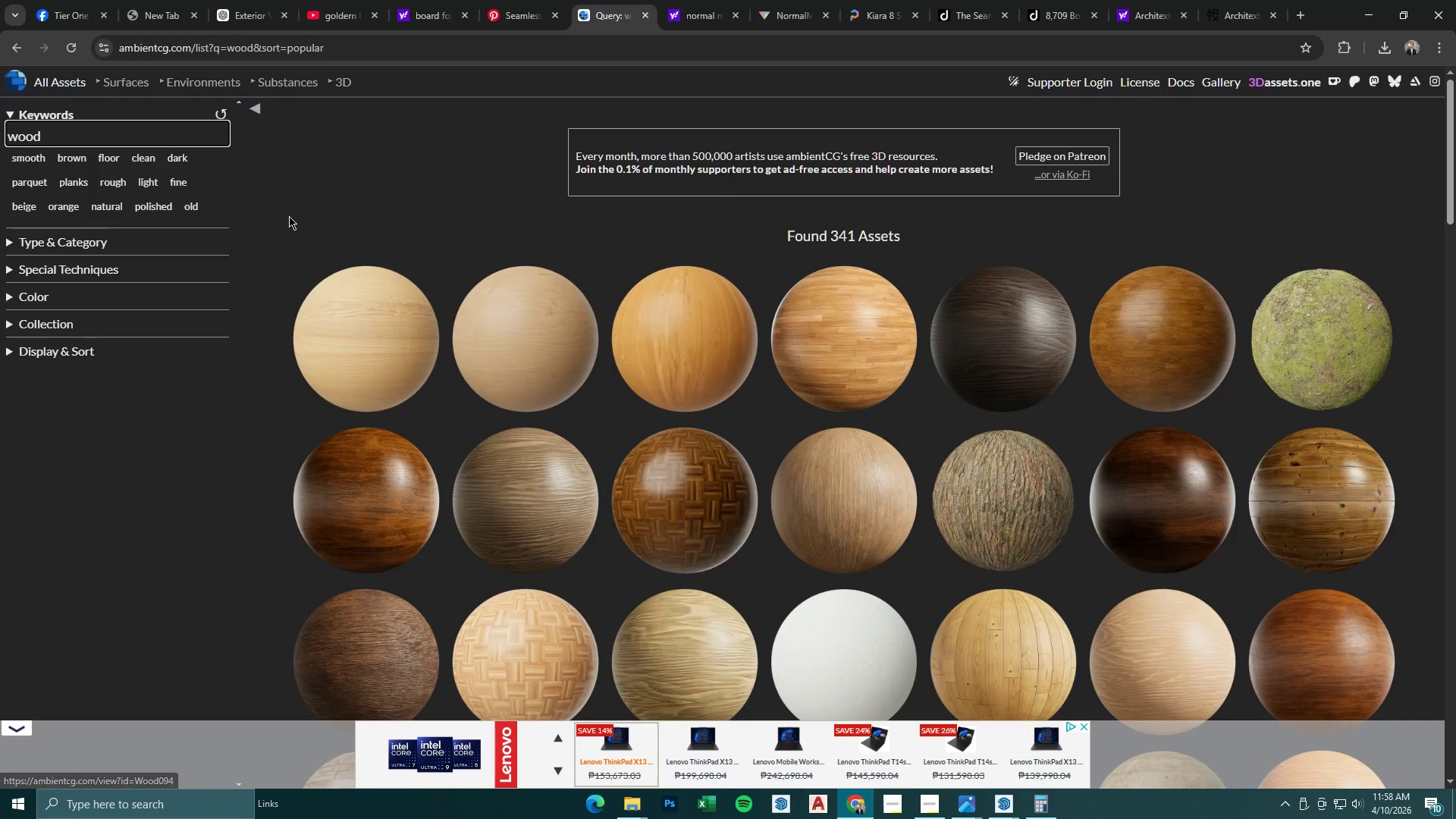 
scroll: coordinate [658, 361], scroll_direction: down, amount: 4.0
 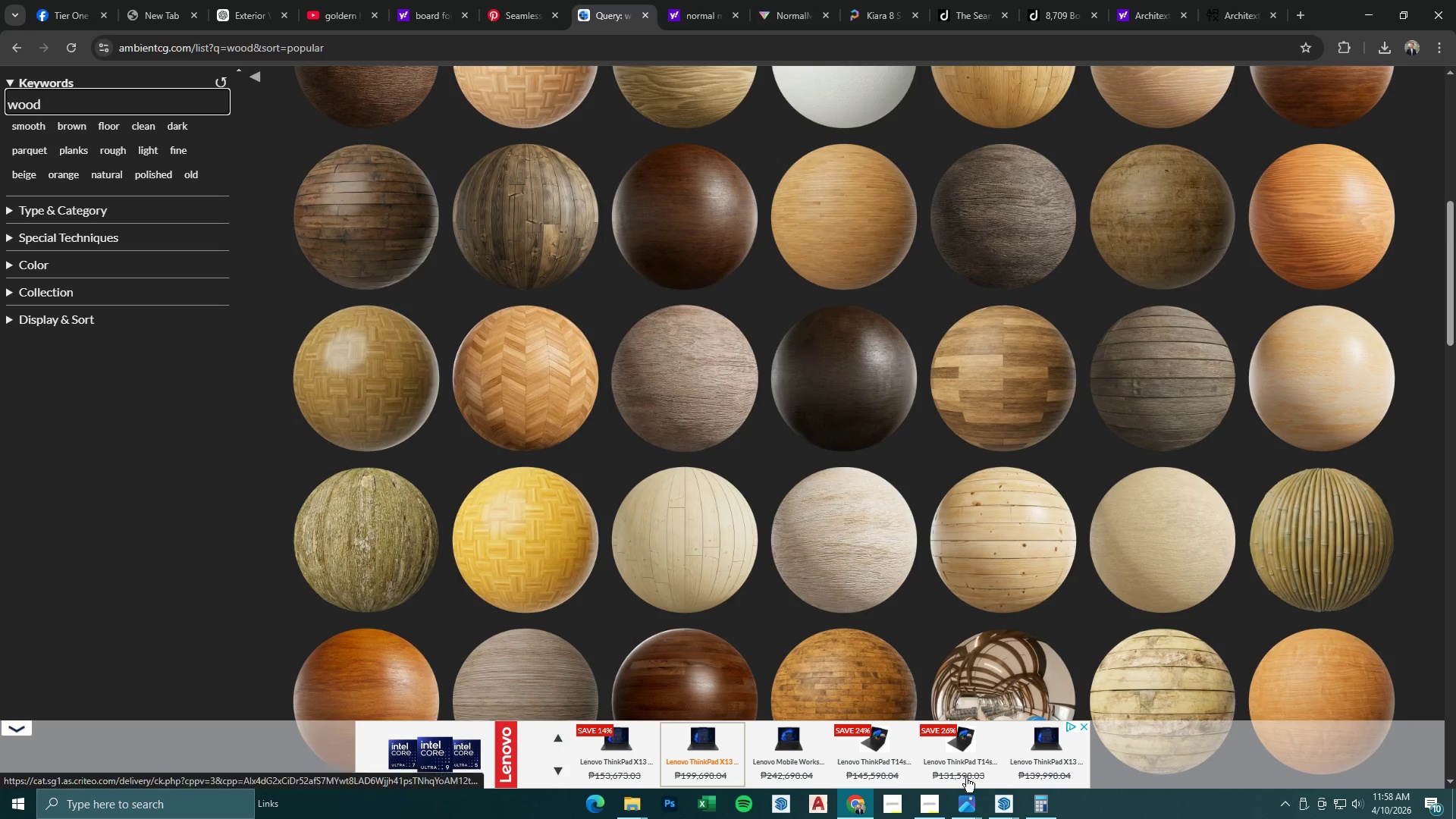 
left_click([971, 804])
 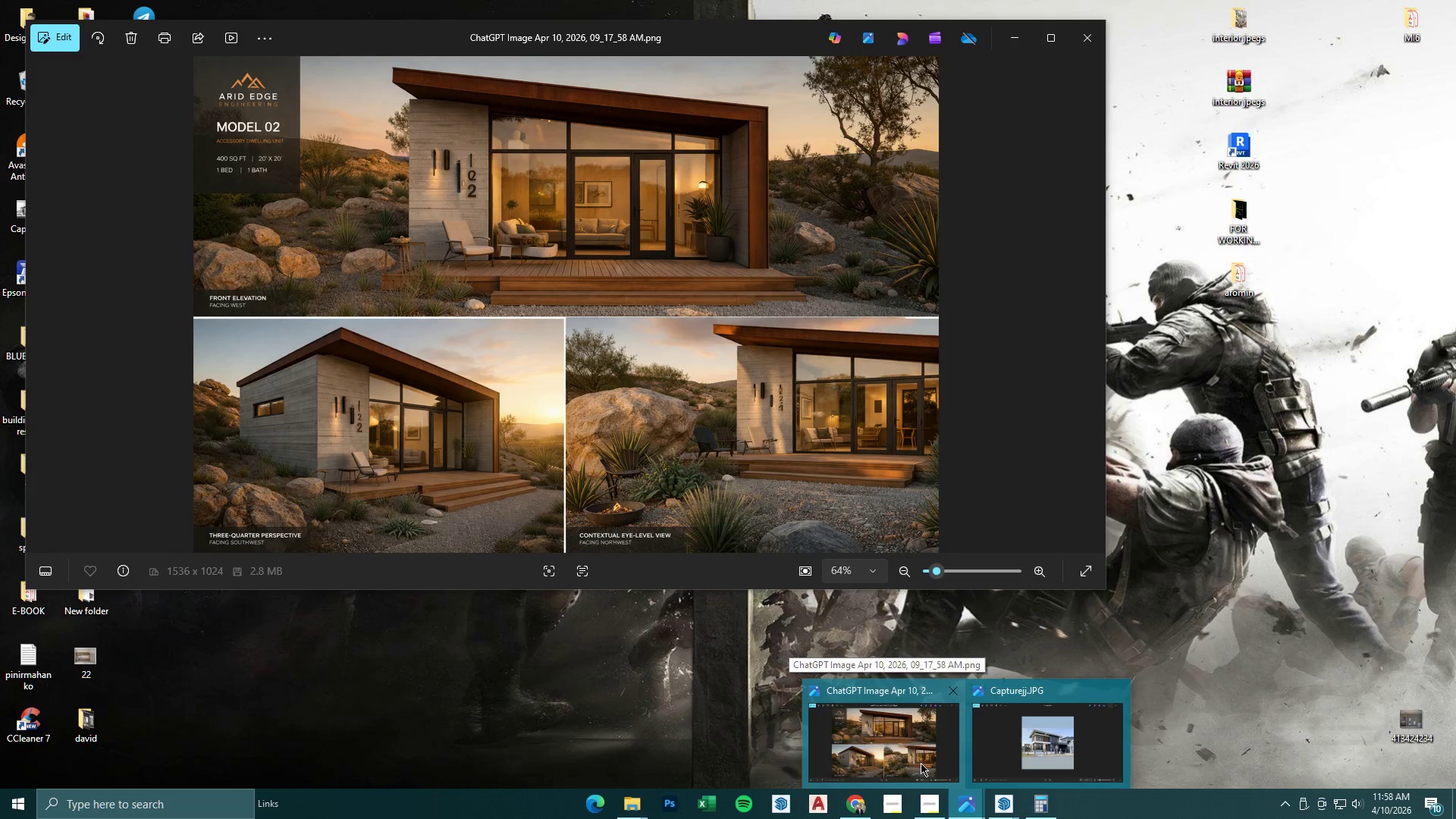 
left_click([962, 808])
 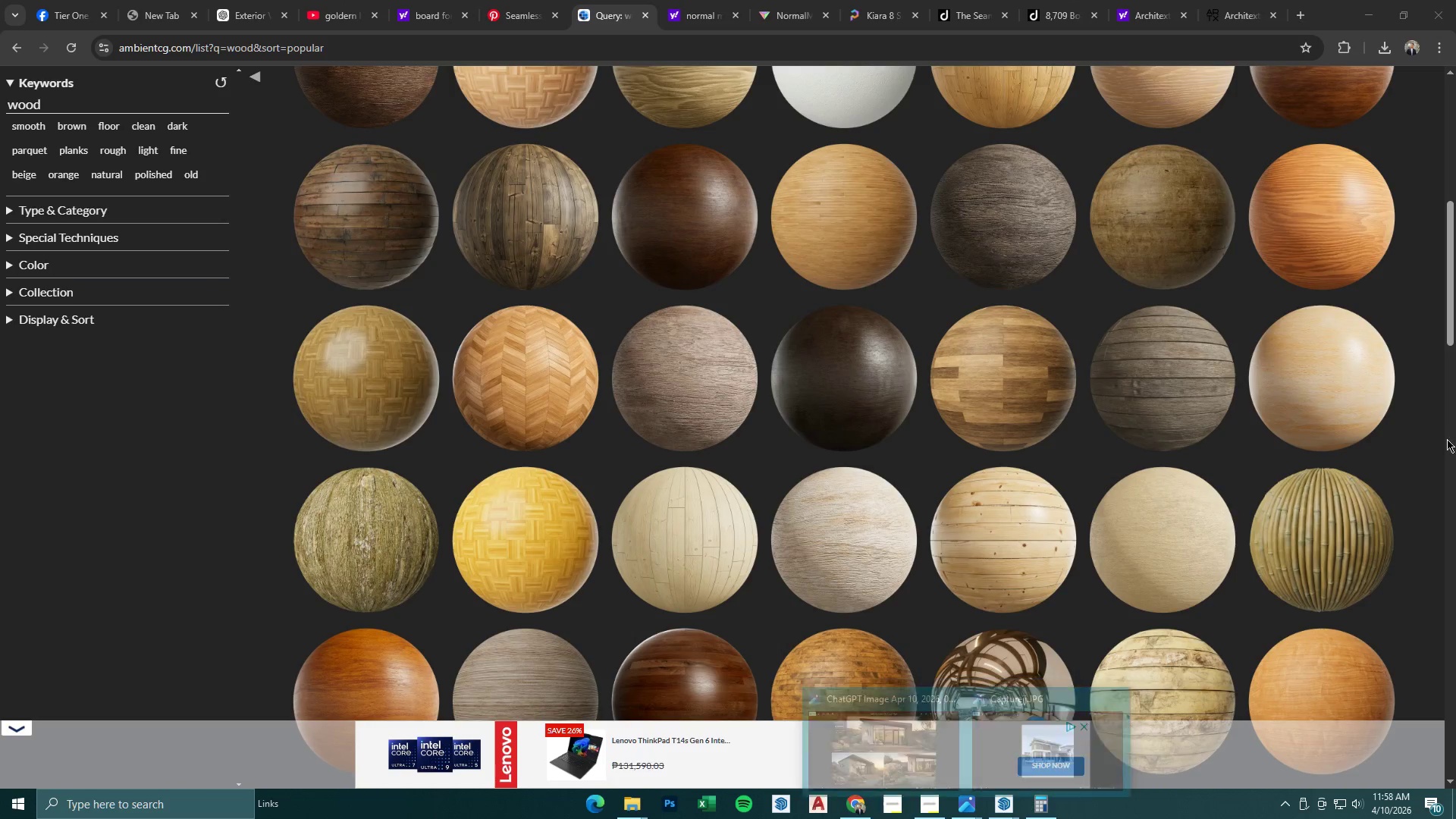 
scroll: coordinate [1375, 397], scroll_direction: down, amount: 15.0
 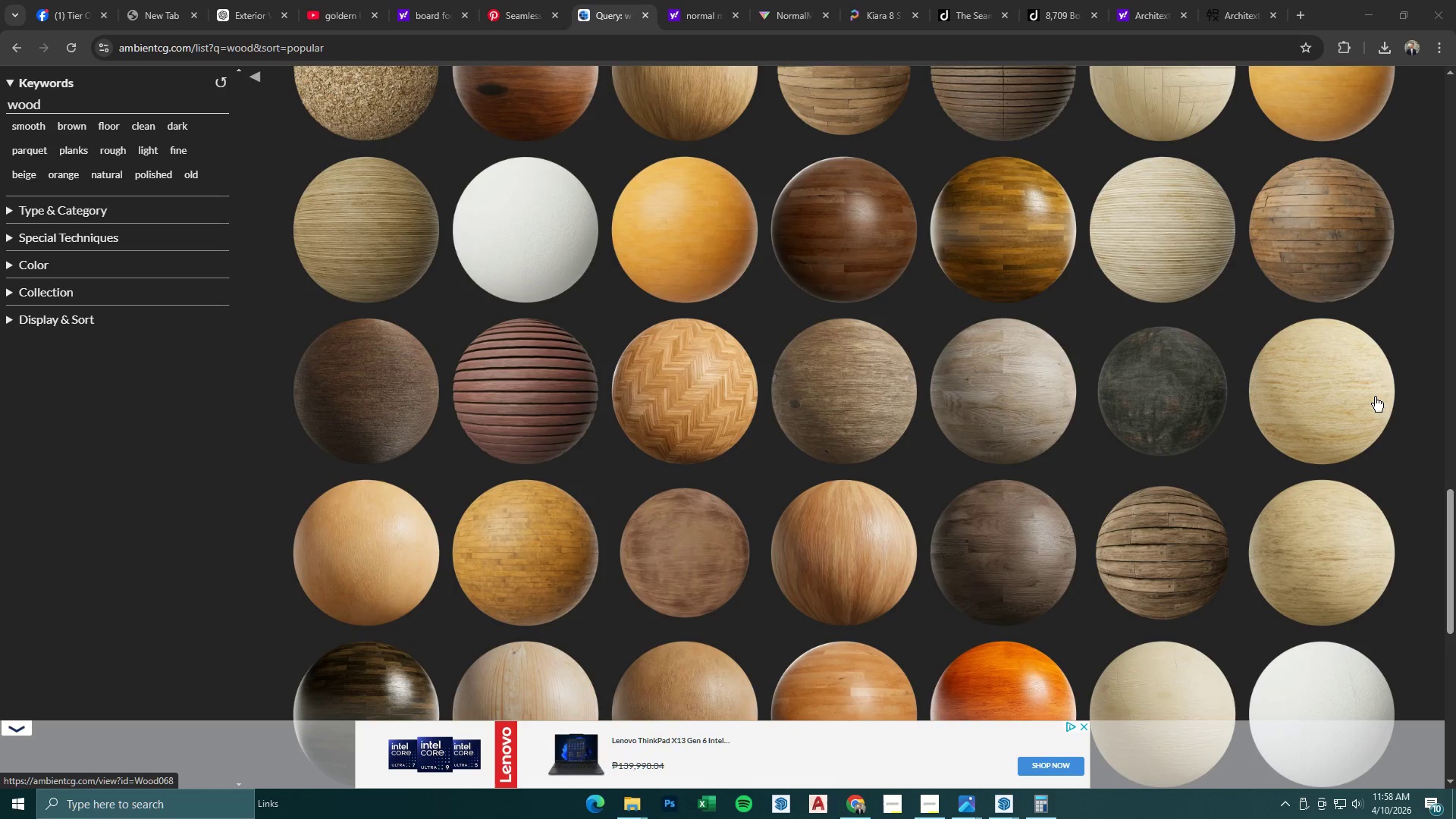 
left_click([1363, 6])
 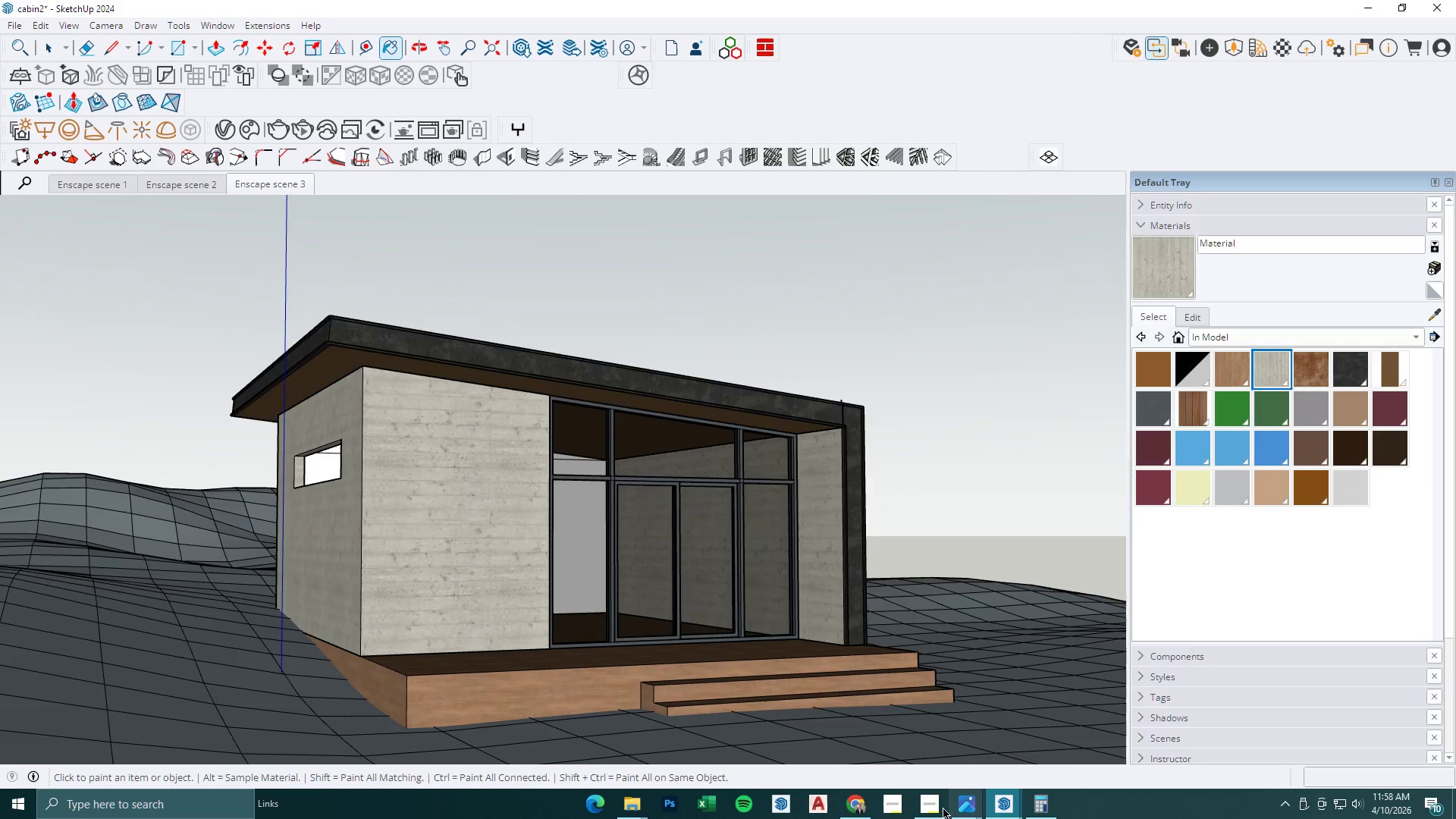 
wait(7.75)
 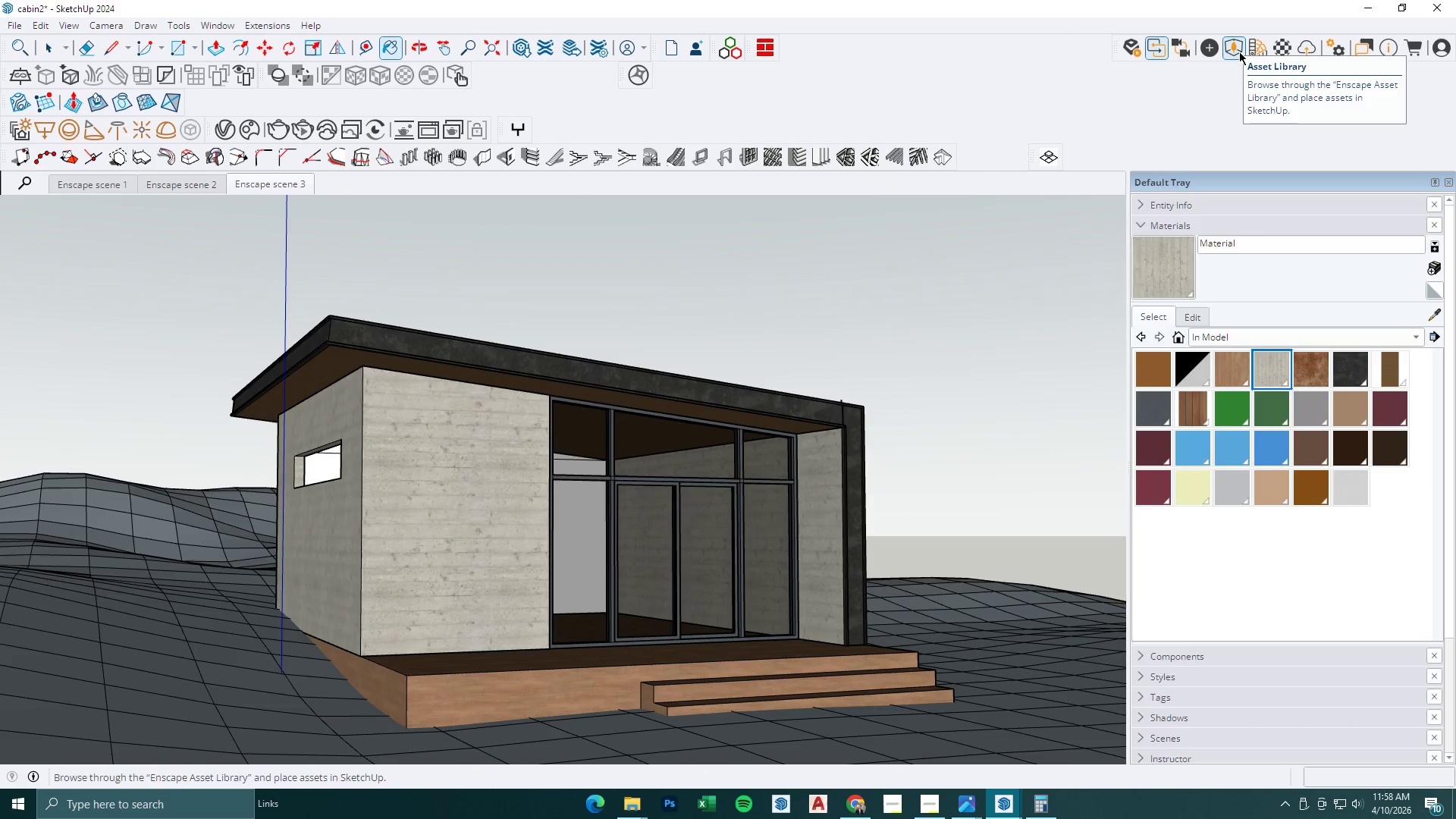 
left_click([961, 808])
 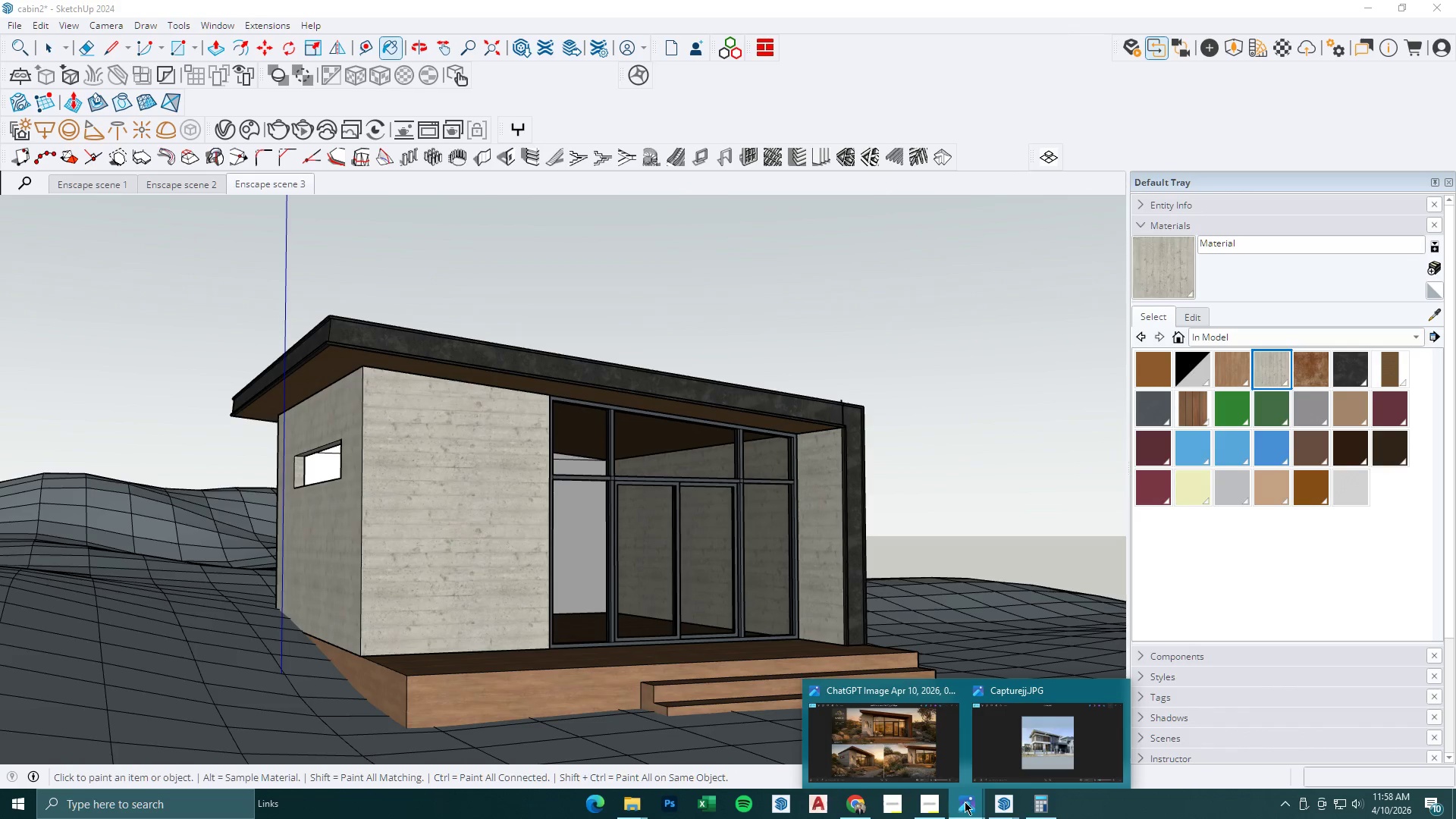 
left_click([904, 759])
 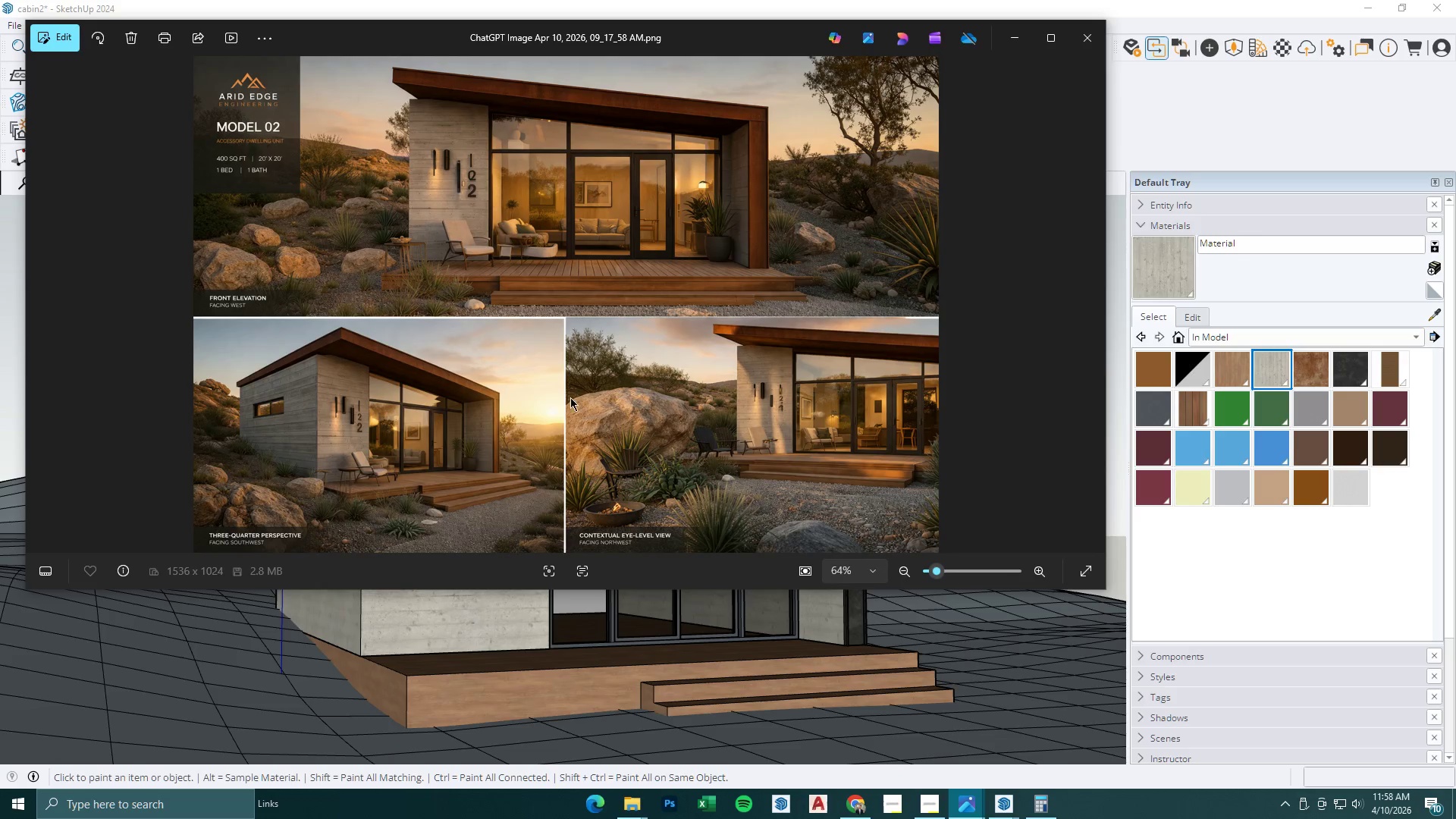 
scroll: coordinate [515, 300], scroll_direction: up, amount: 9.0
 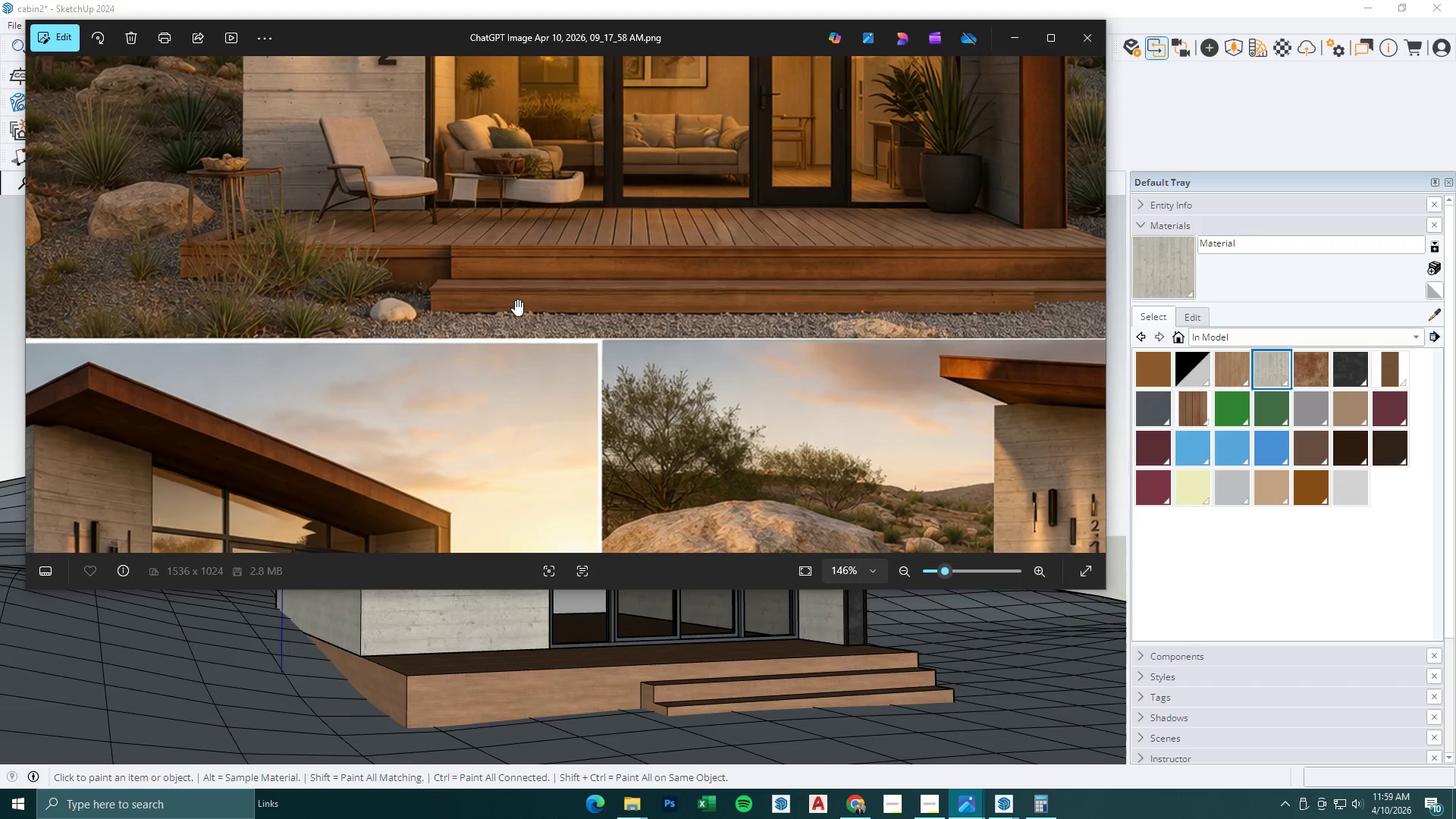 
scroll: coordinate [515, 300], scroll_direction: down, amount: 6.0
 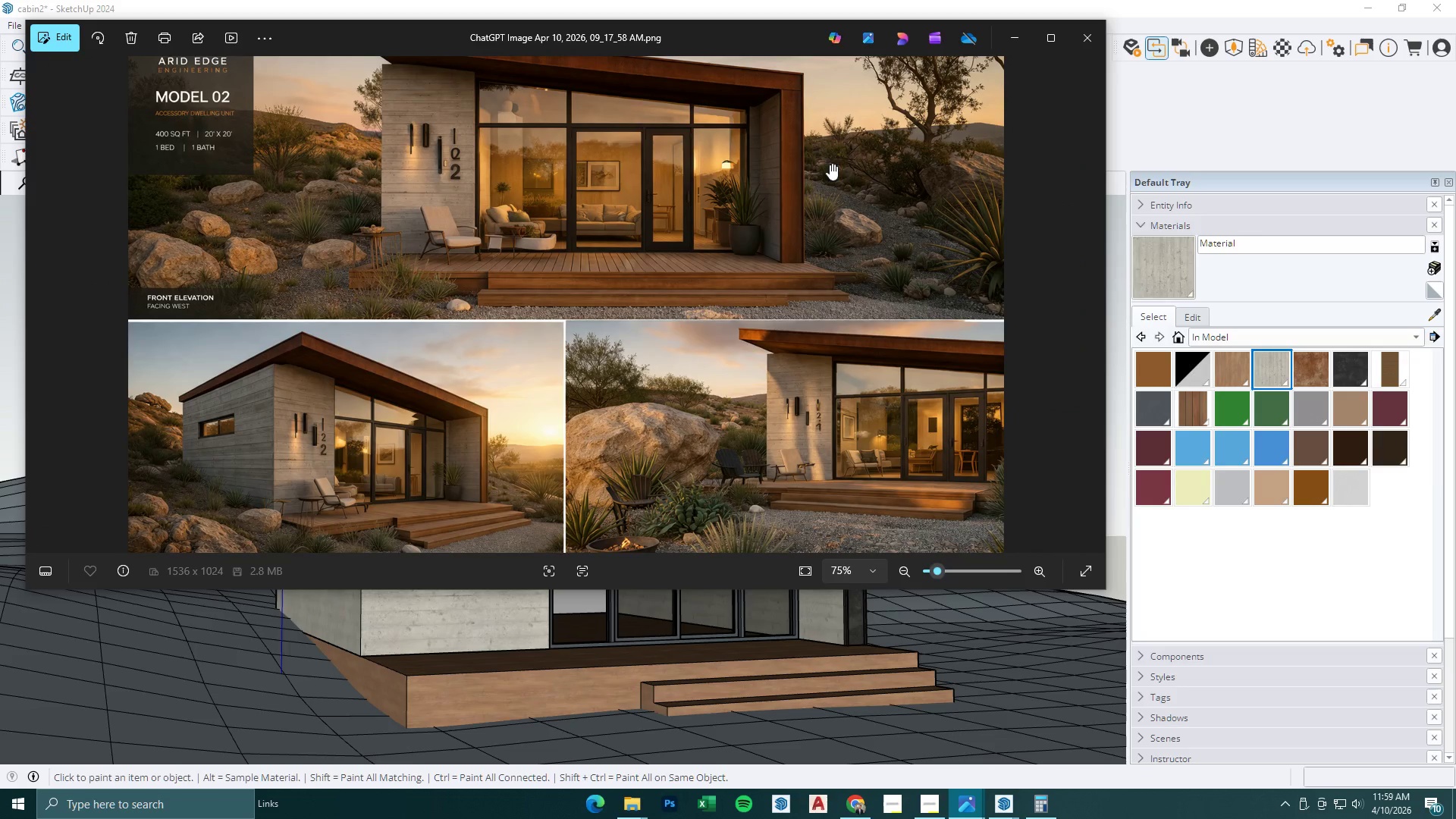 
left_click([1022, 39])
 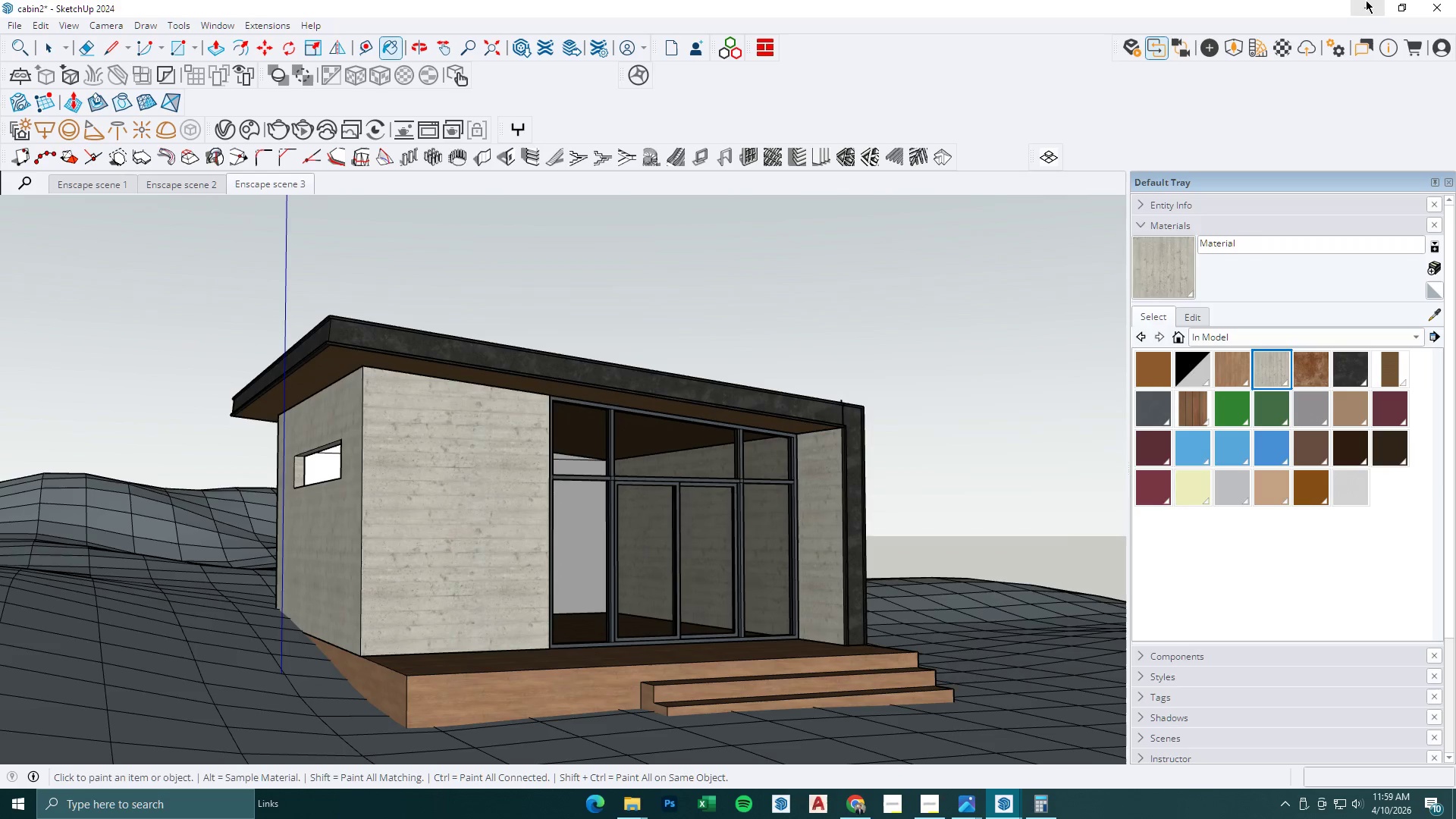 
left_click([1373, 0])
 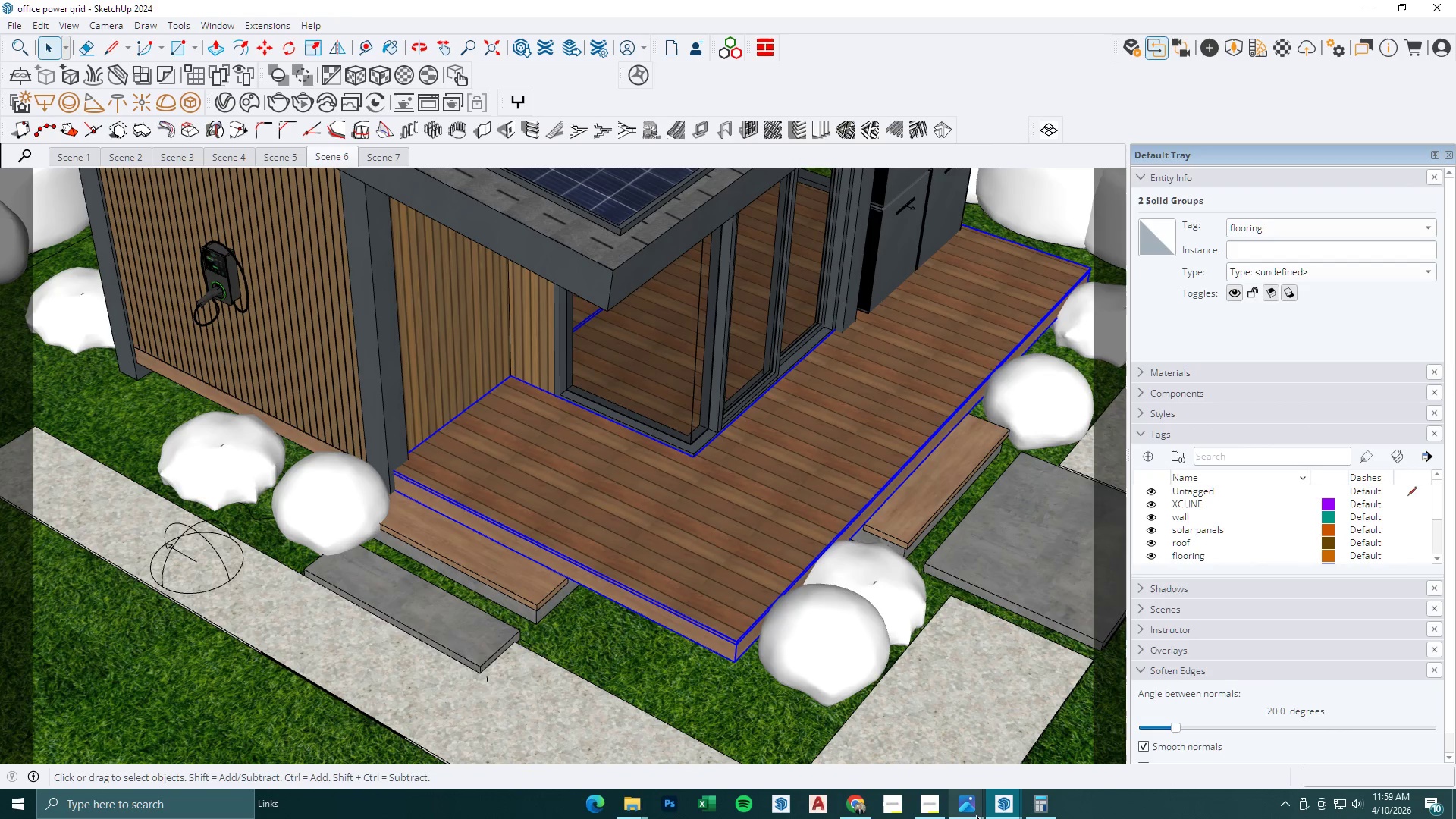 
left_click([1005, 809])
 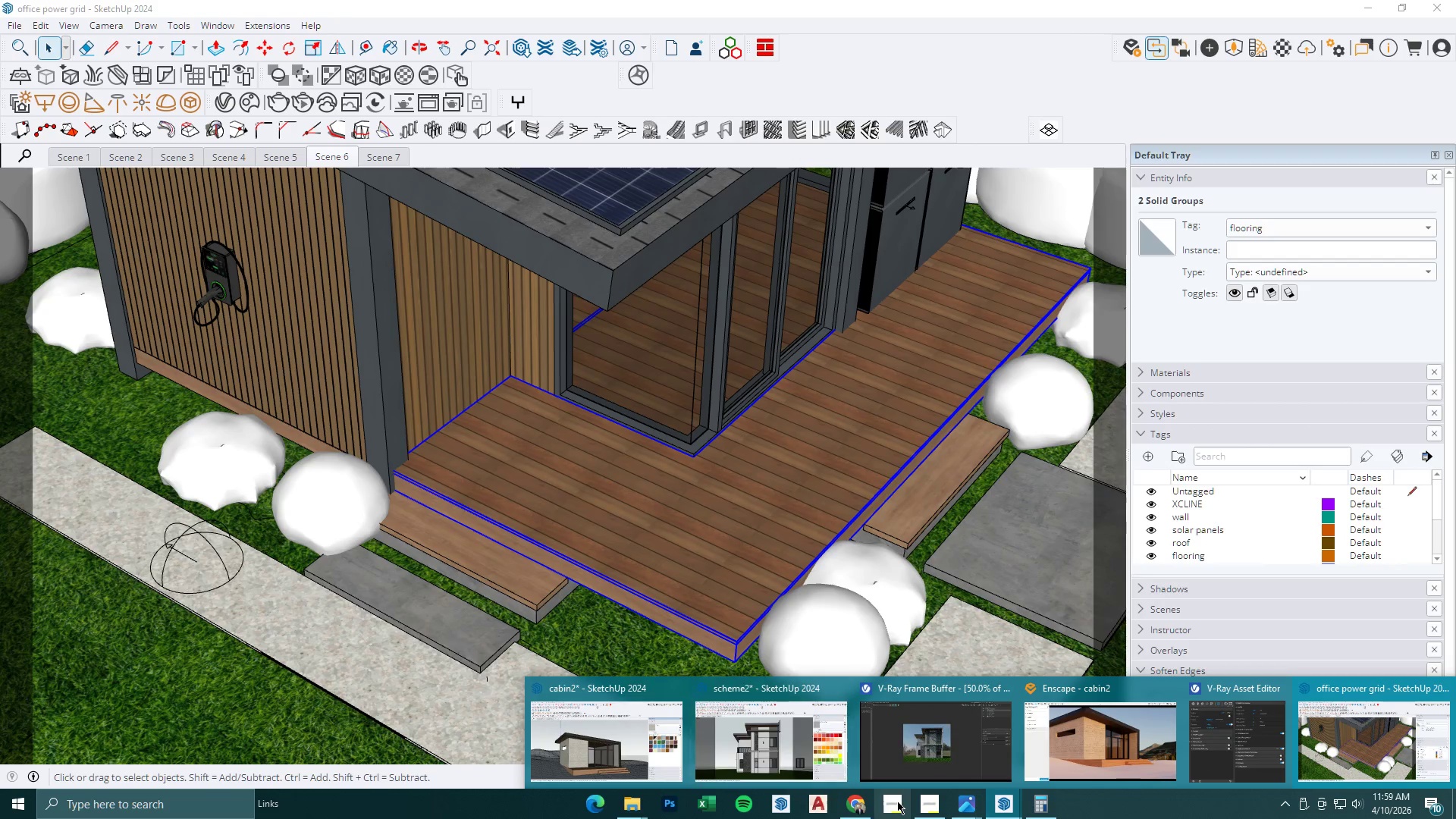 
left_click([861, 803])
 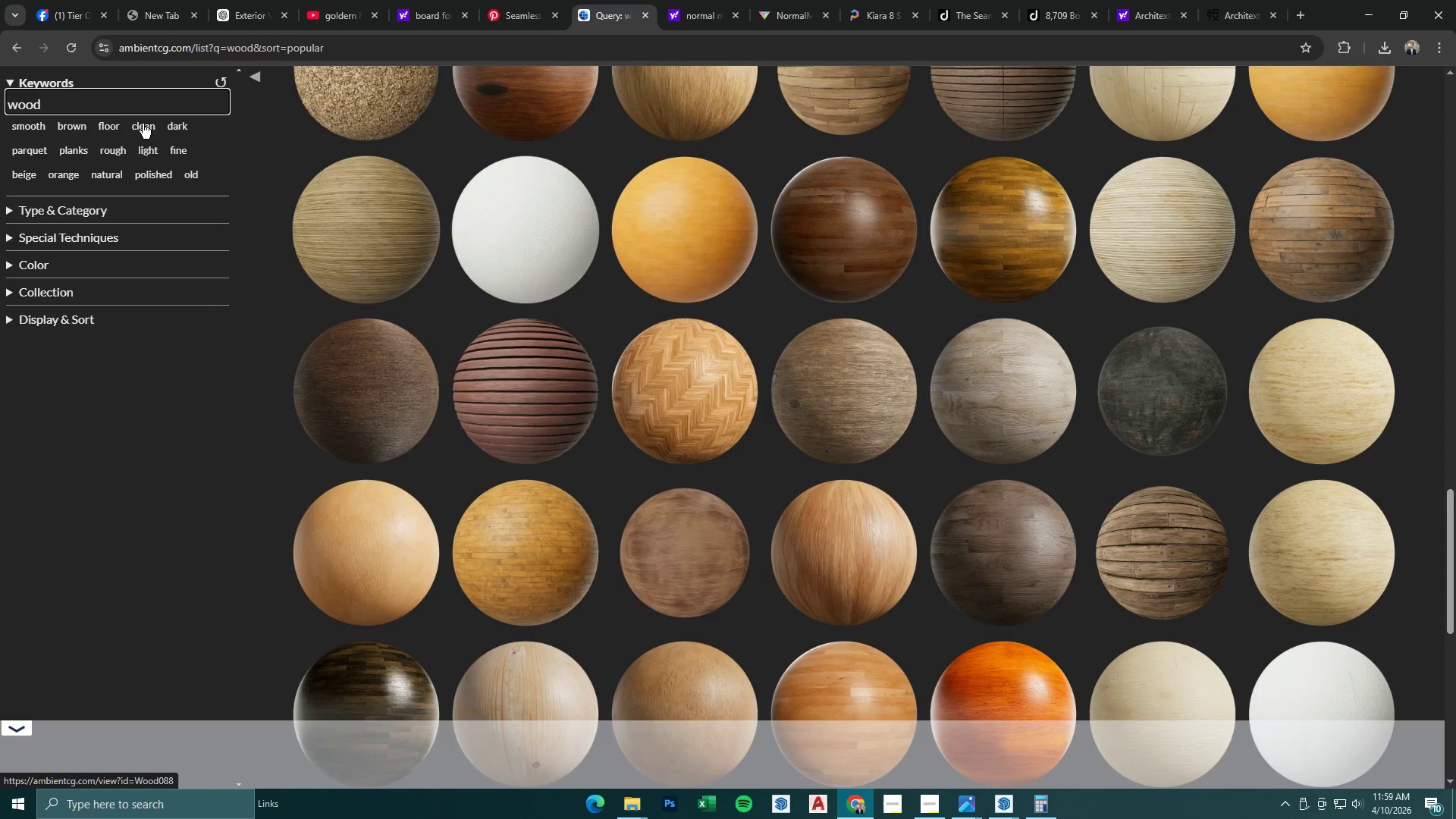 
left_click_drag(start_coordinate=[71, 103], to_coordinate=[0, 103])
 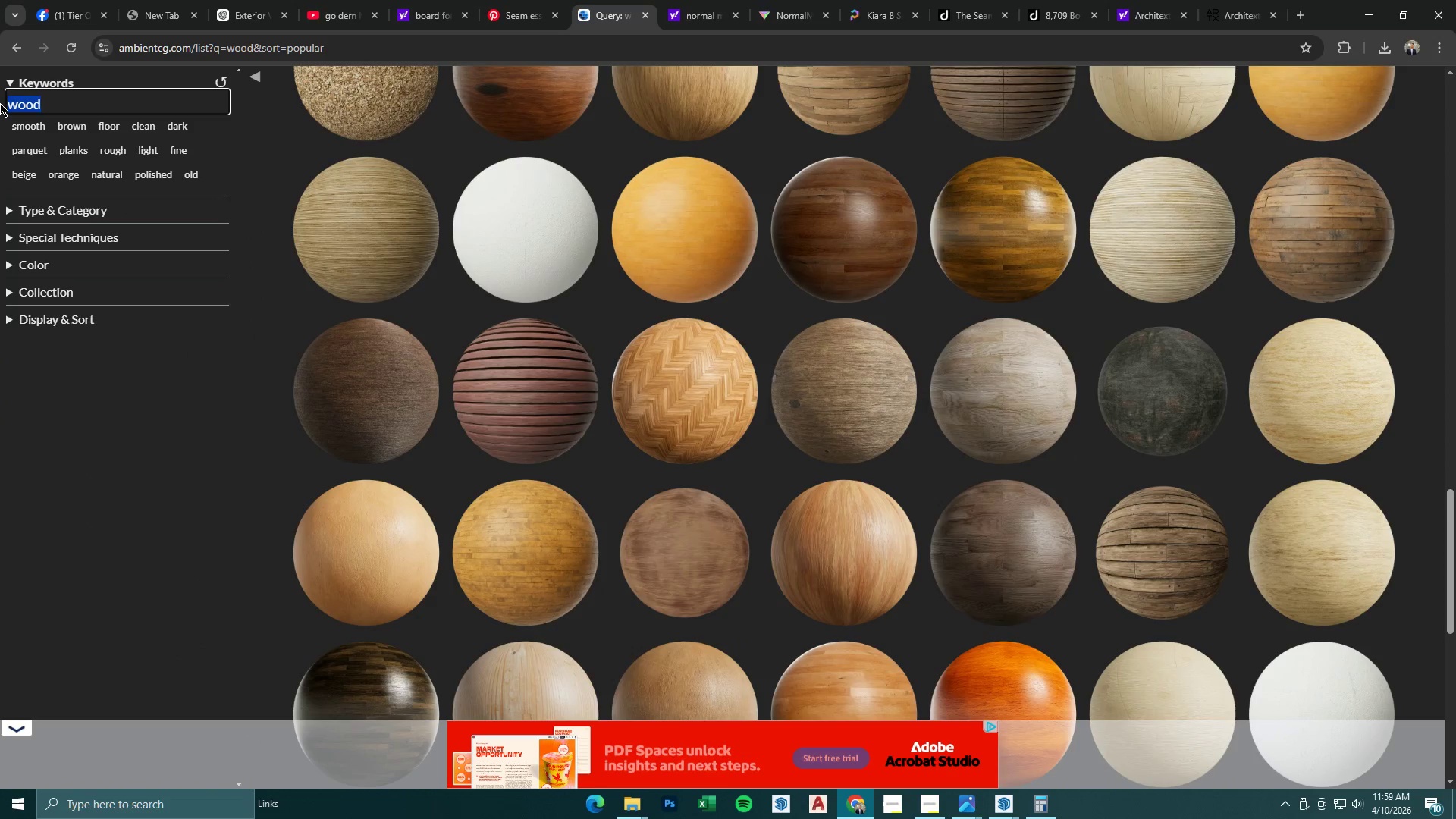 
type(sand)
 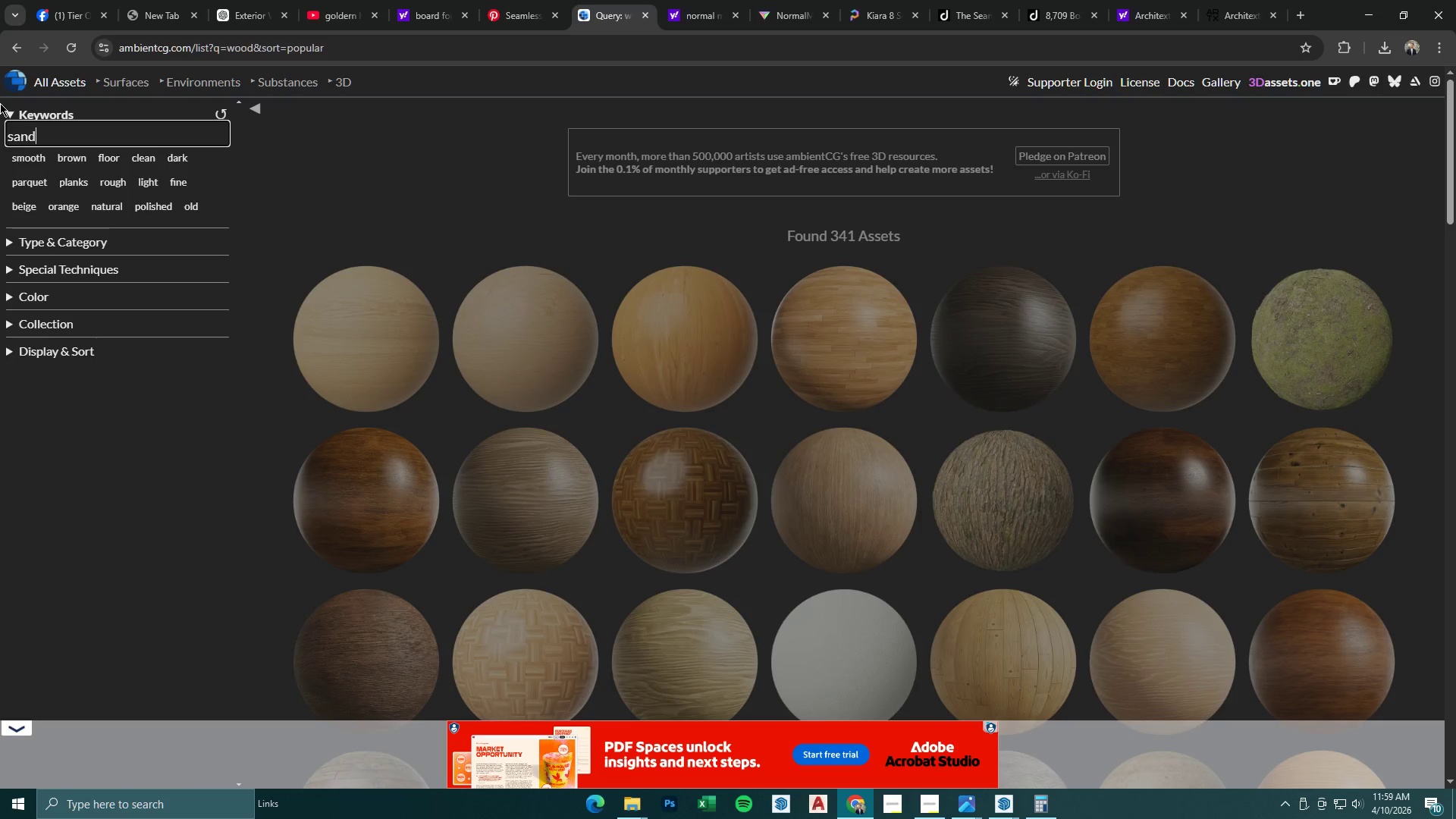 
key(Enter)
 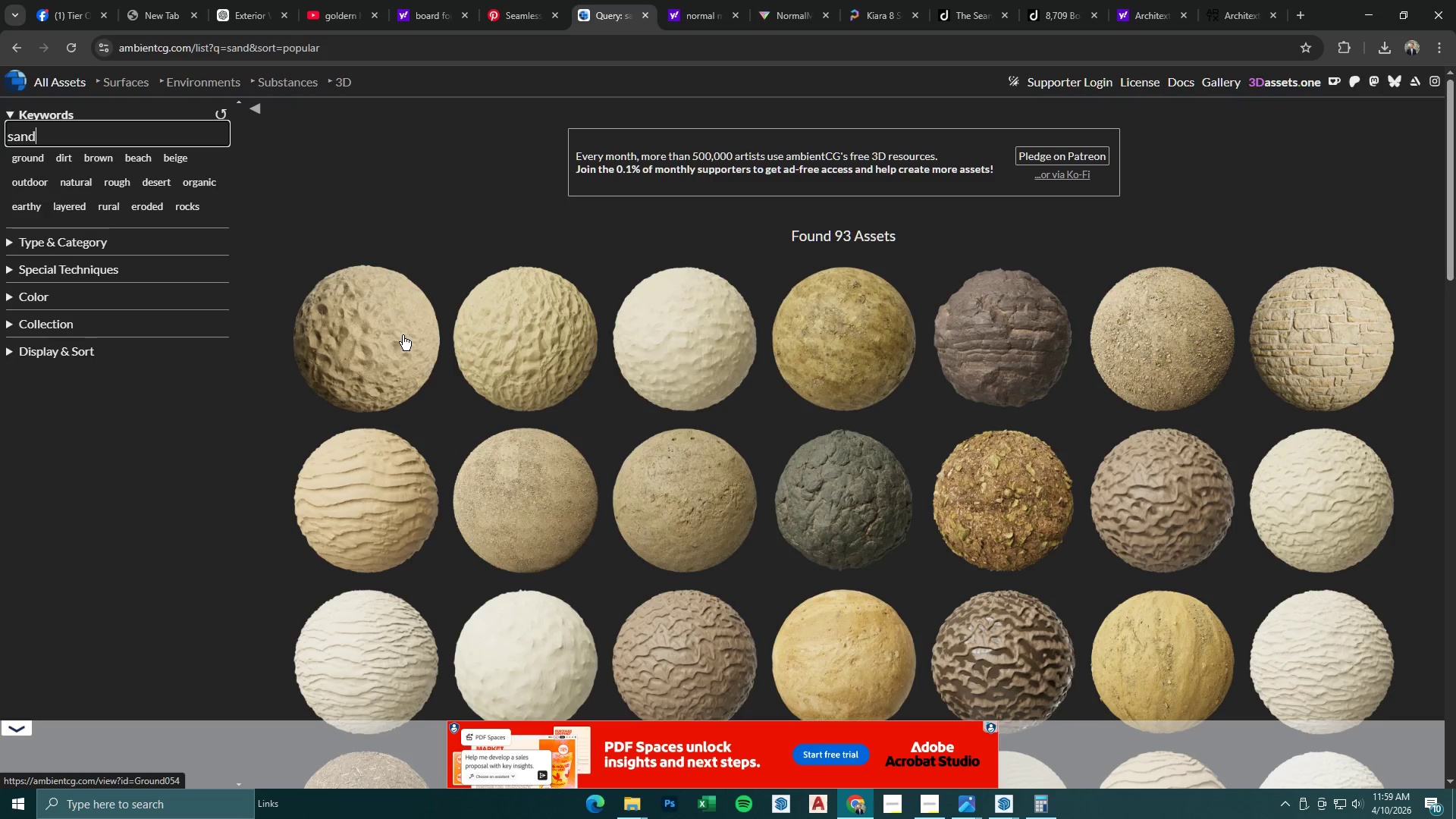 
wait(8.25)
 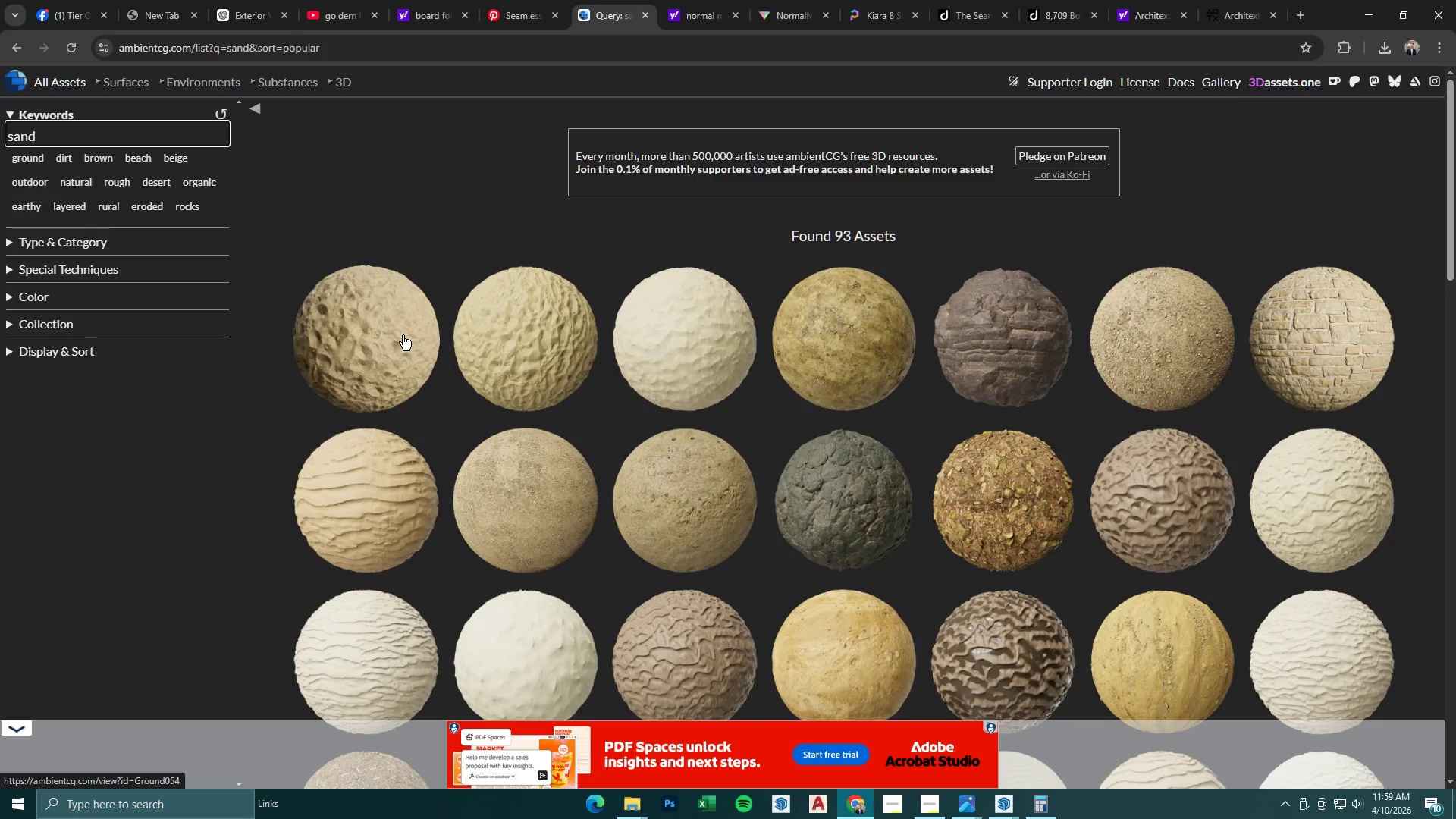 
scroll: coordinate [818, 358], scroll_direction: down, amount: 16.0
 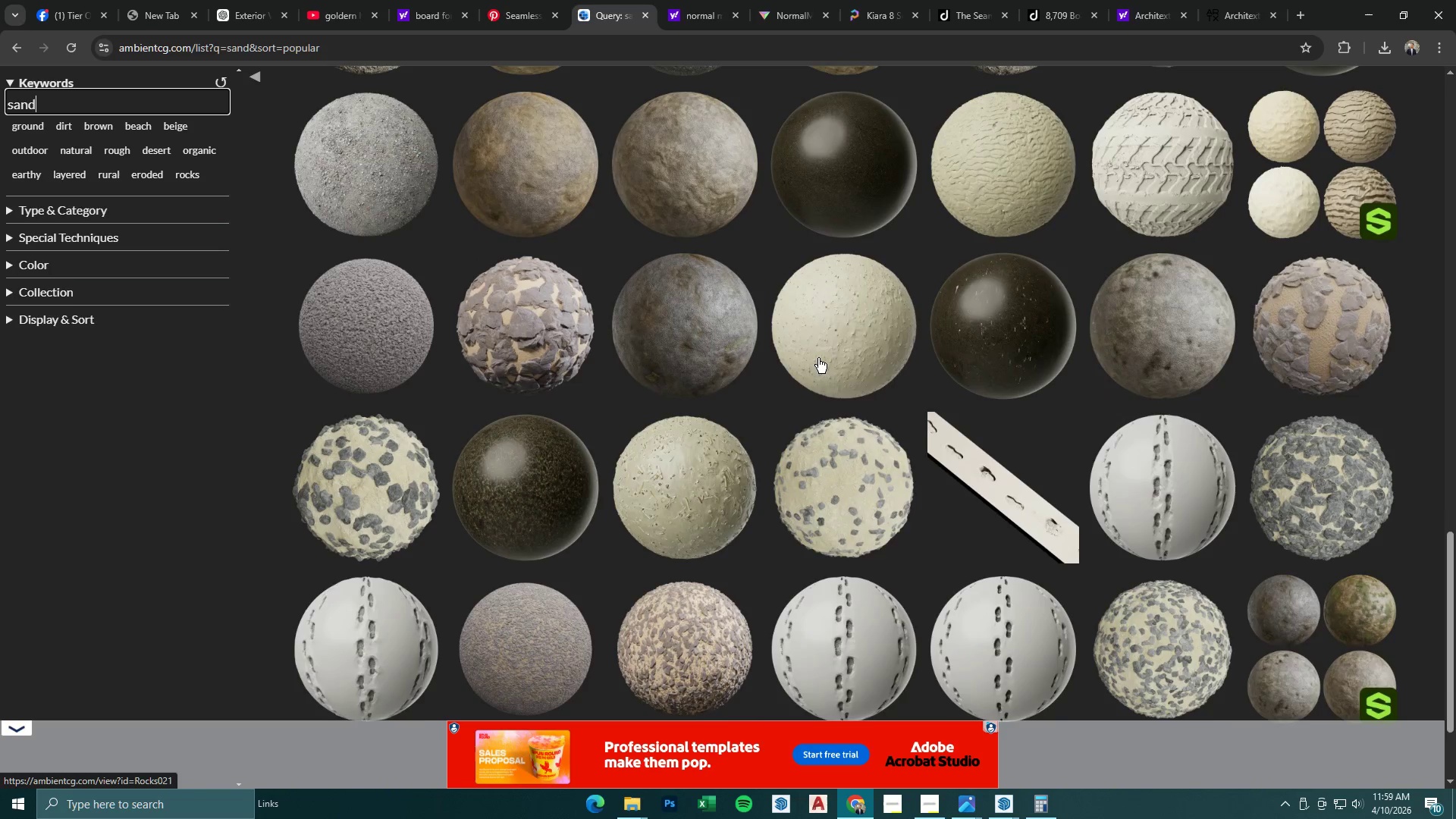 
scroll: coordinate [818, 358], scroll_direction: up, amount: 4.0
 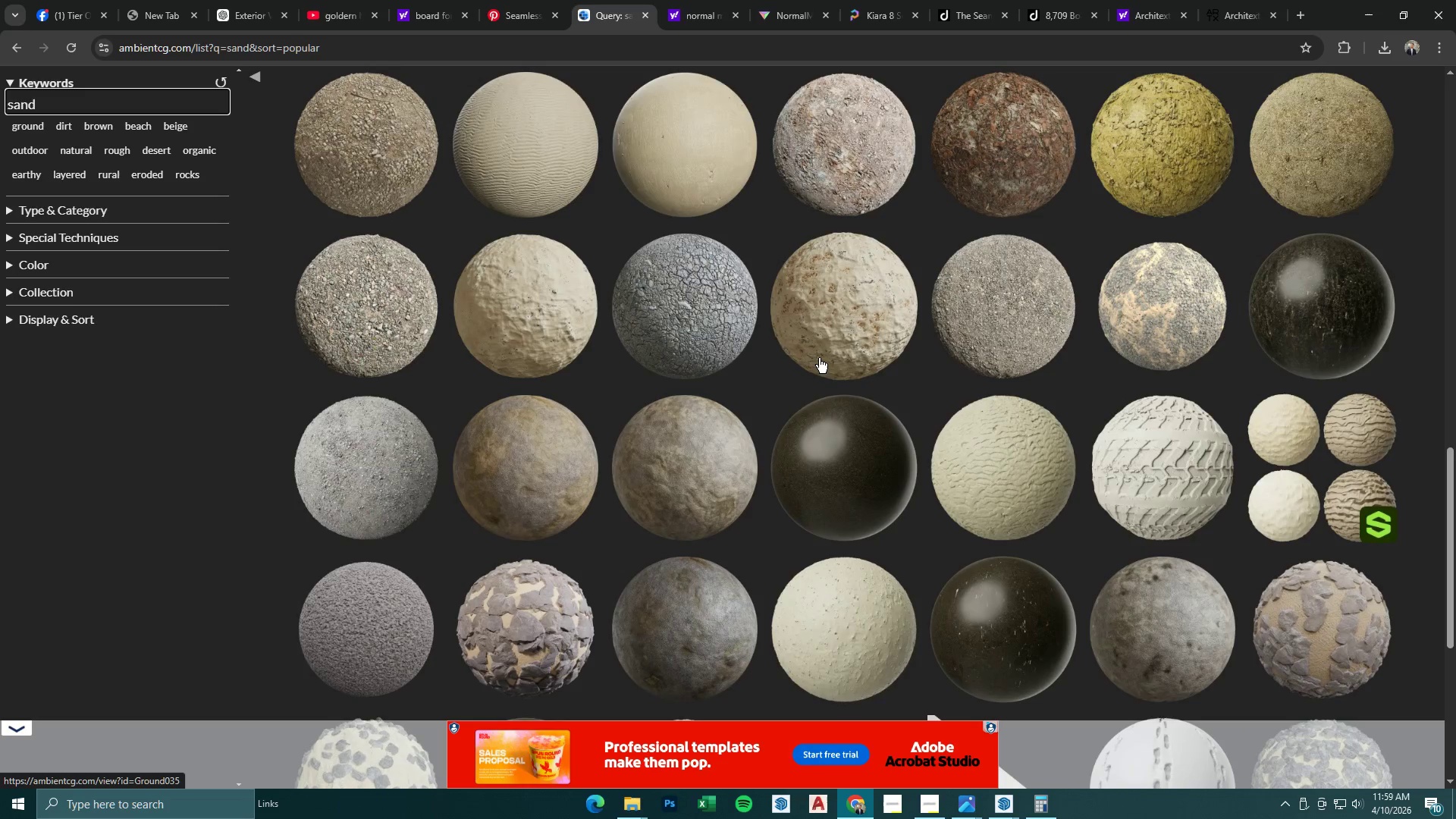 
scroll: coordinate [819, 358], scroll_direction: down, amount: 4.0
 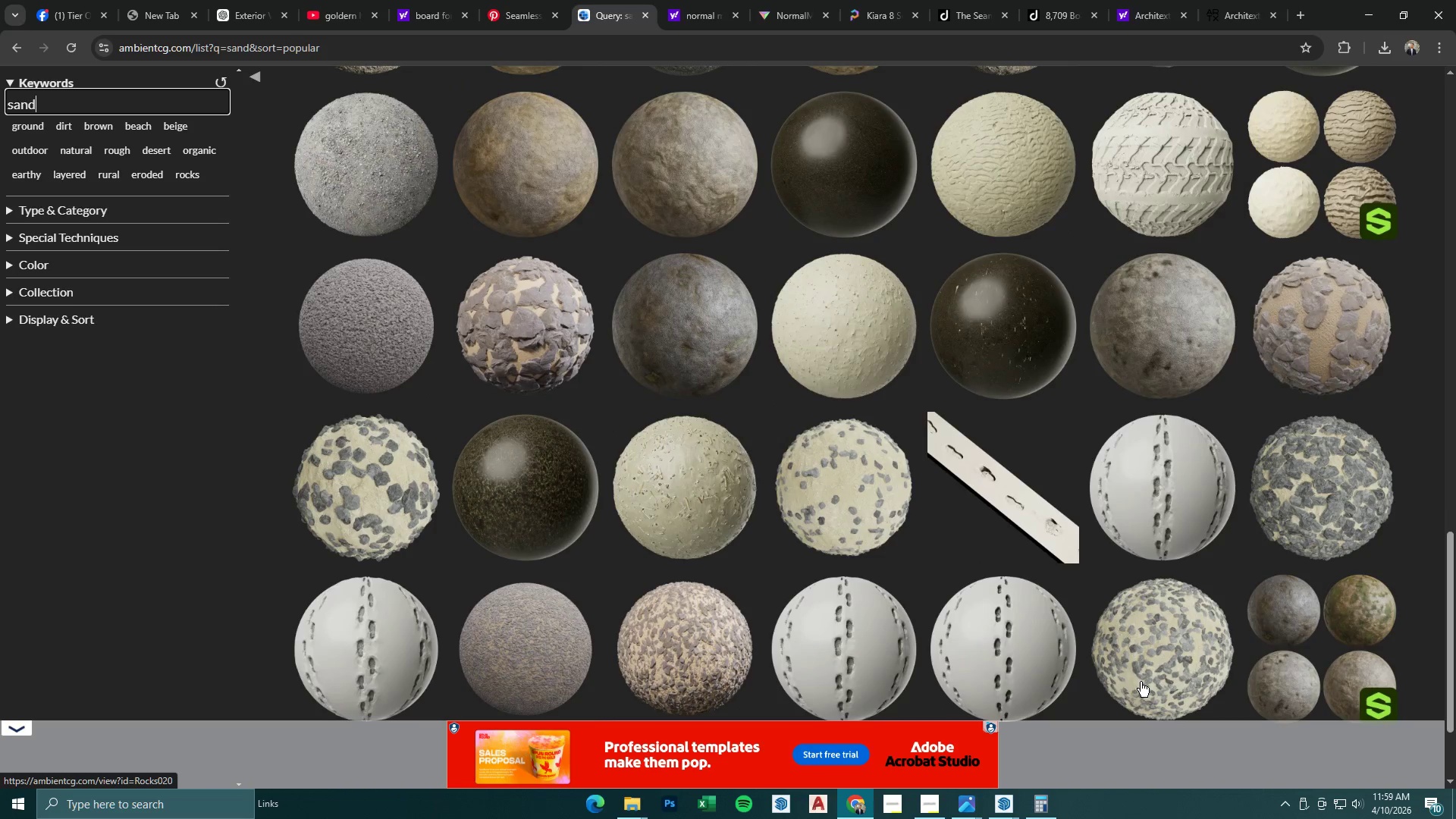 
scroll: coordinate [1107, 540], scroll_direction: up, amount: 6.0
 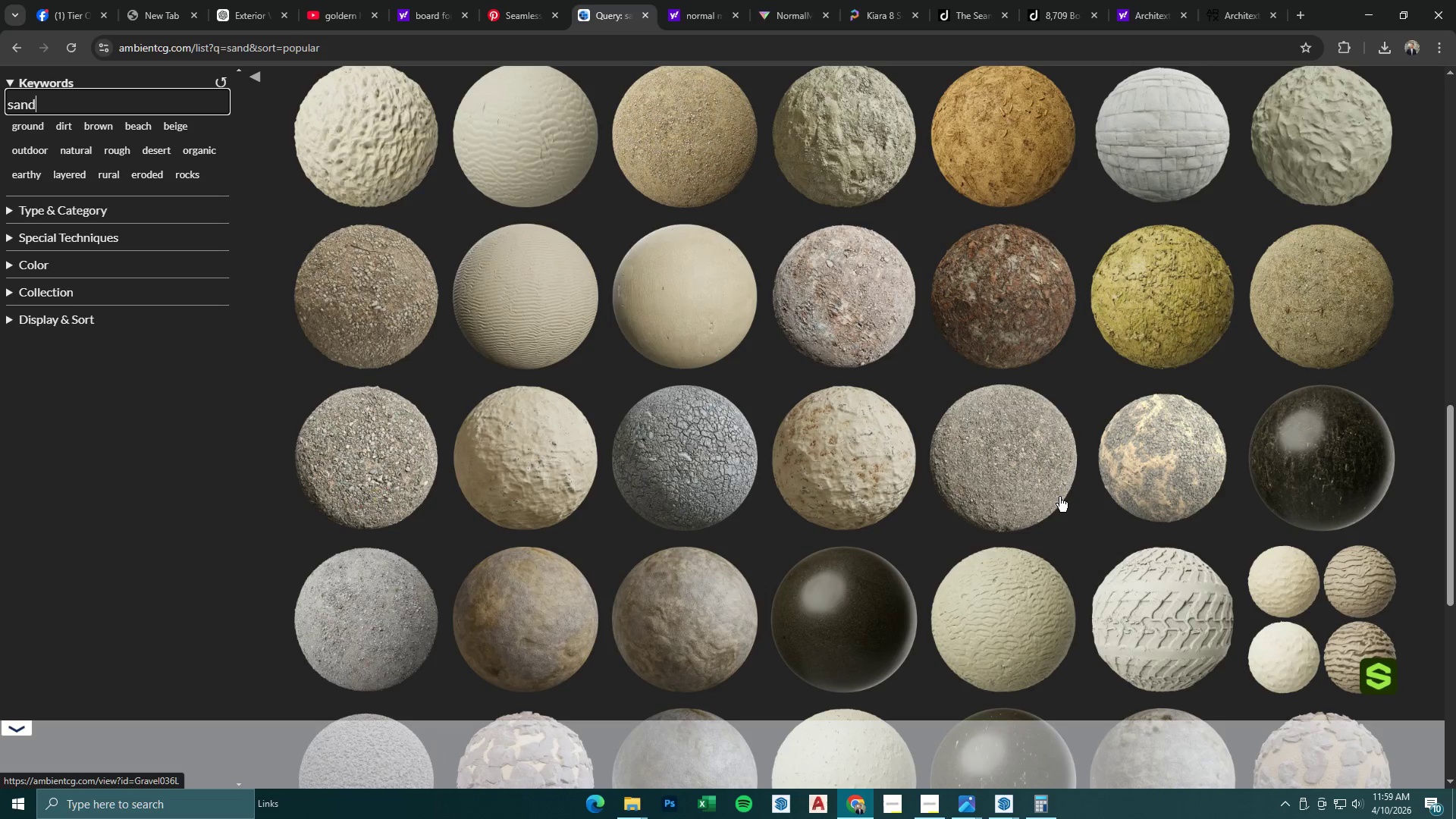 
scroll: coordinate [1059, 497], scroll_direction: down, amount: 1.0
 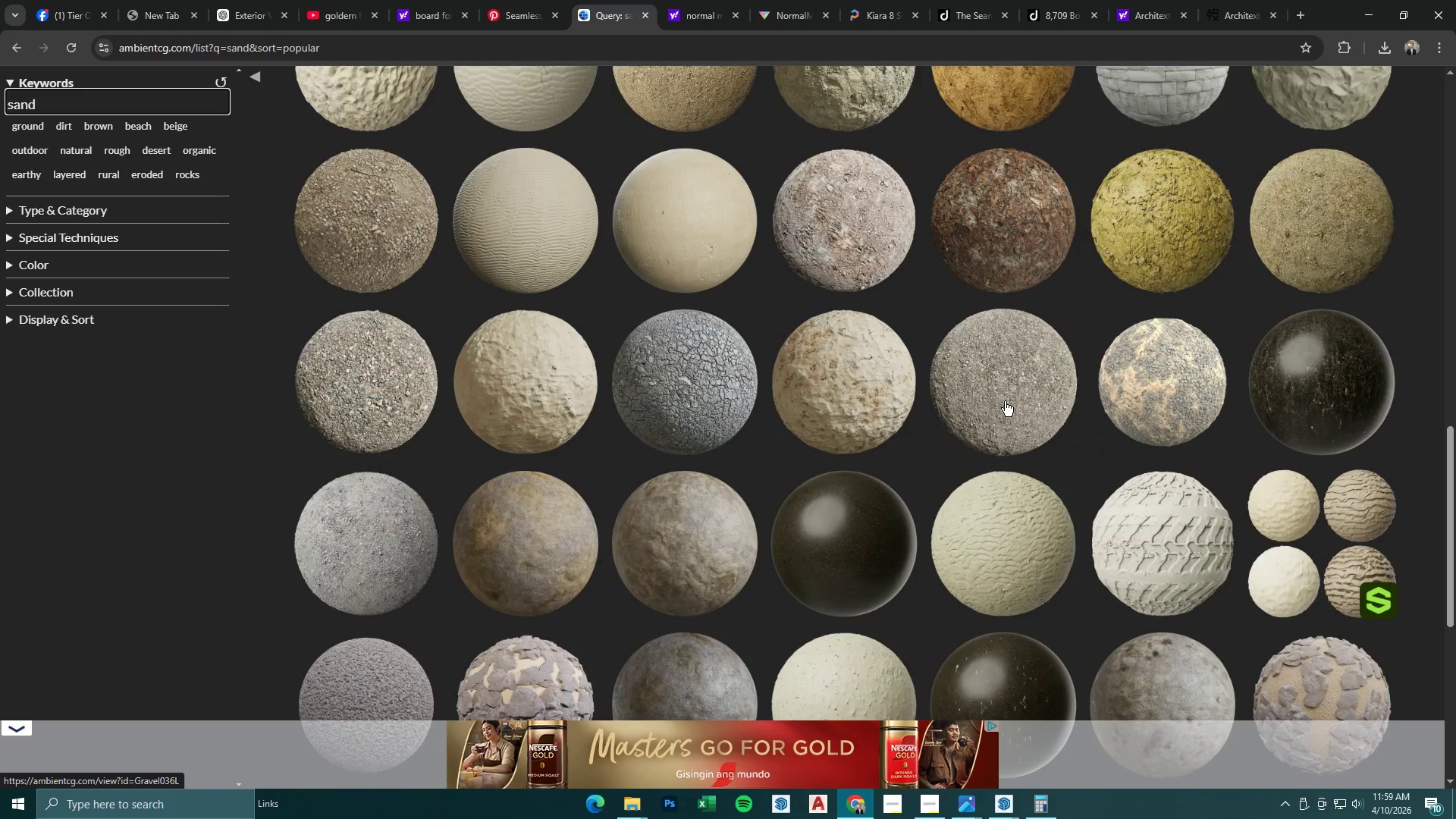 
left_click([1005, 401])
 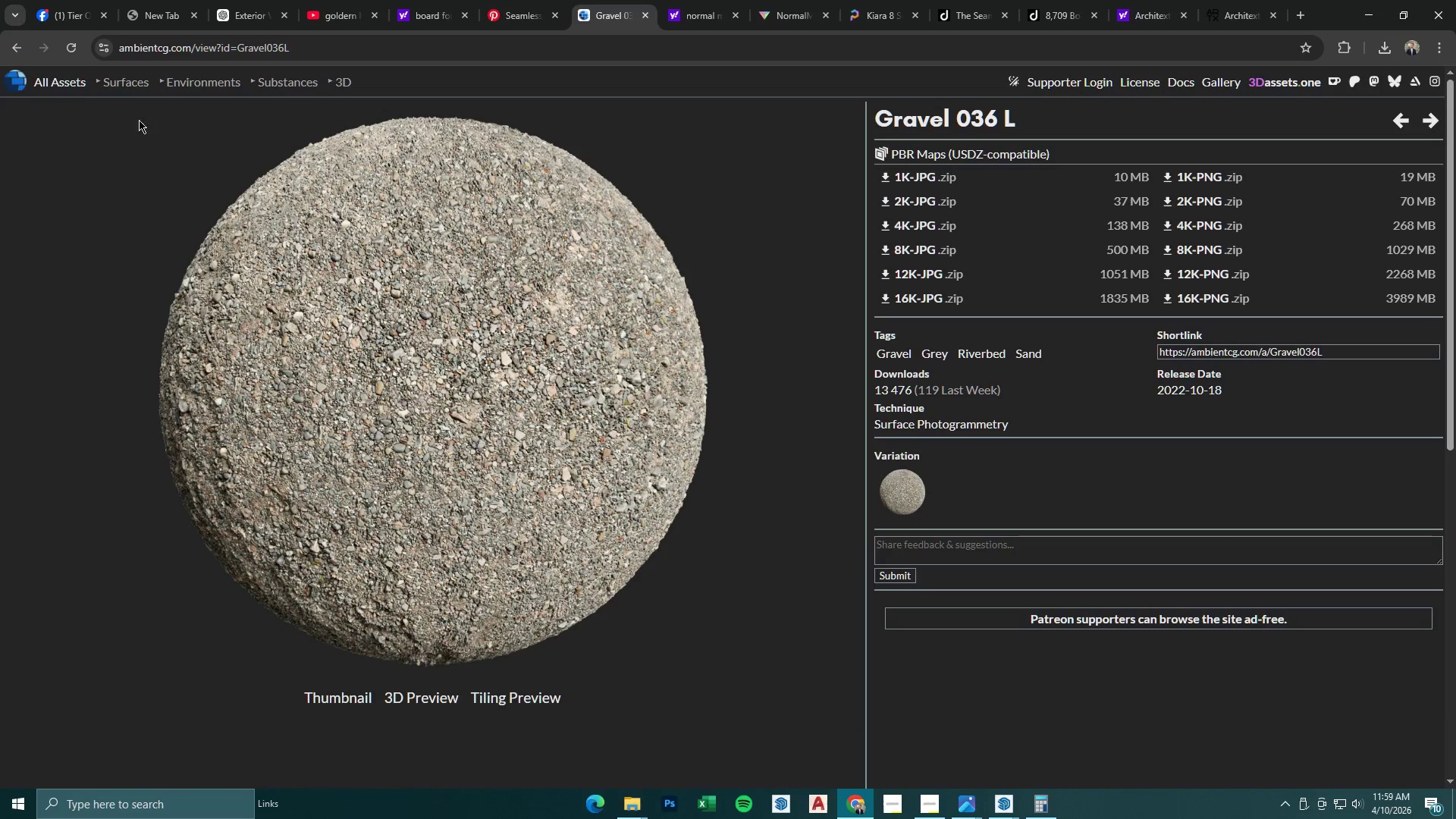 
left_click([13, 52])
 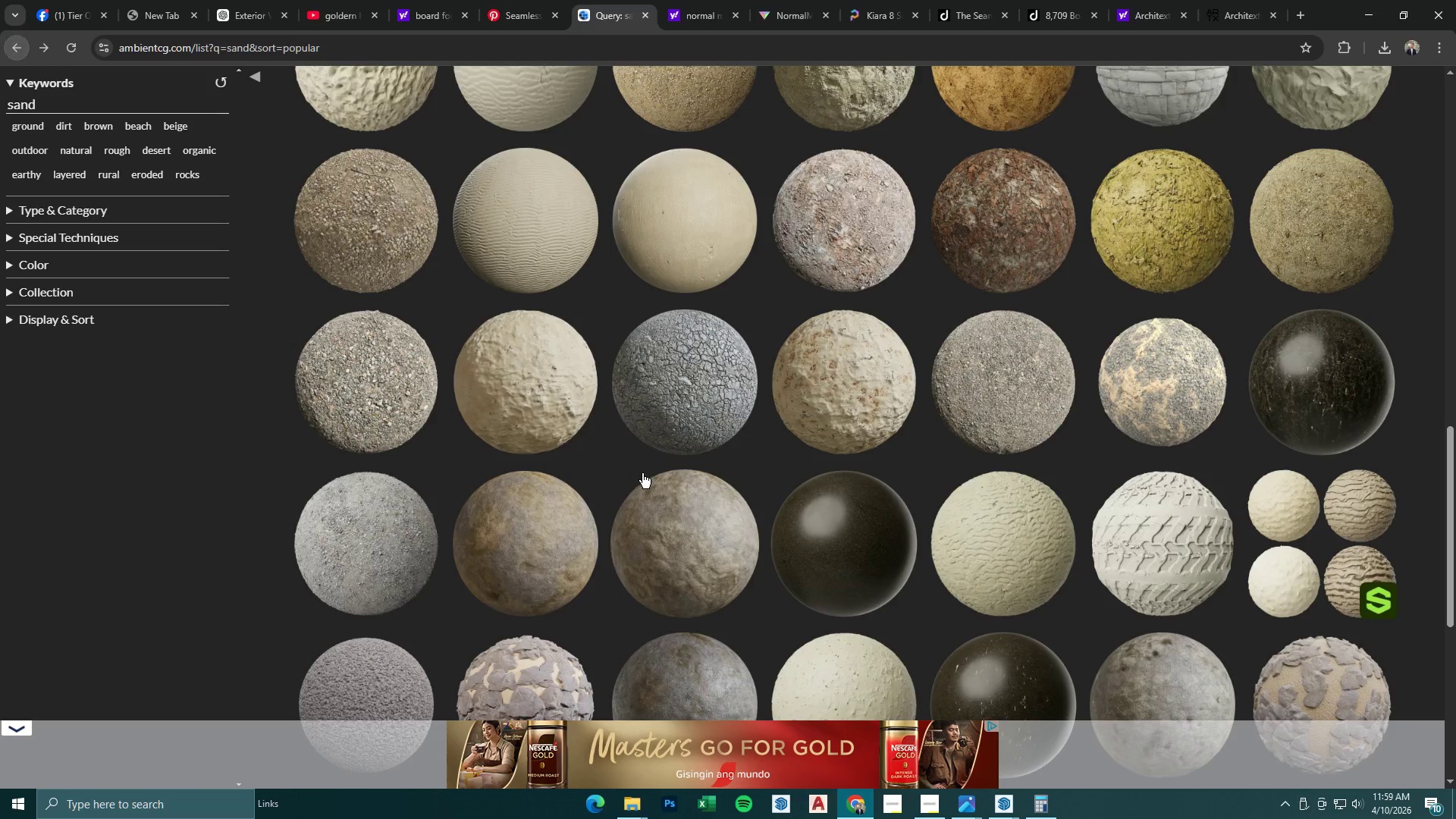 
scroll: coordinate [642, 471], scroll_direction: up, amount: 18.0
 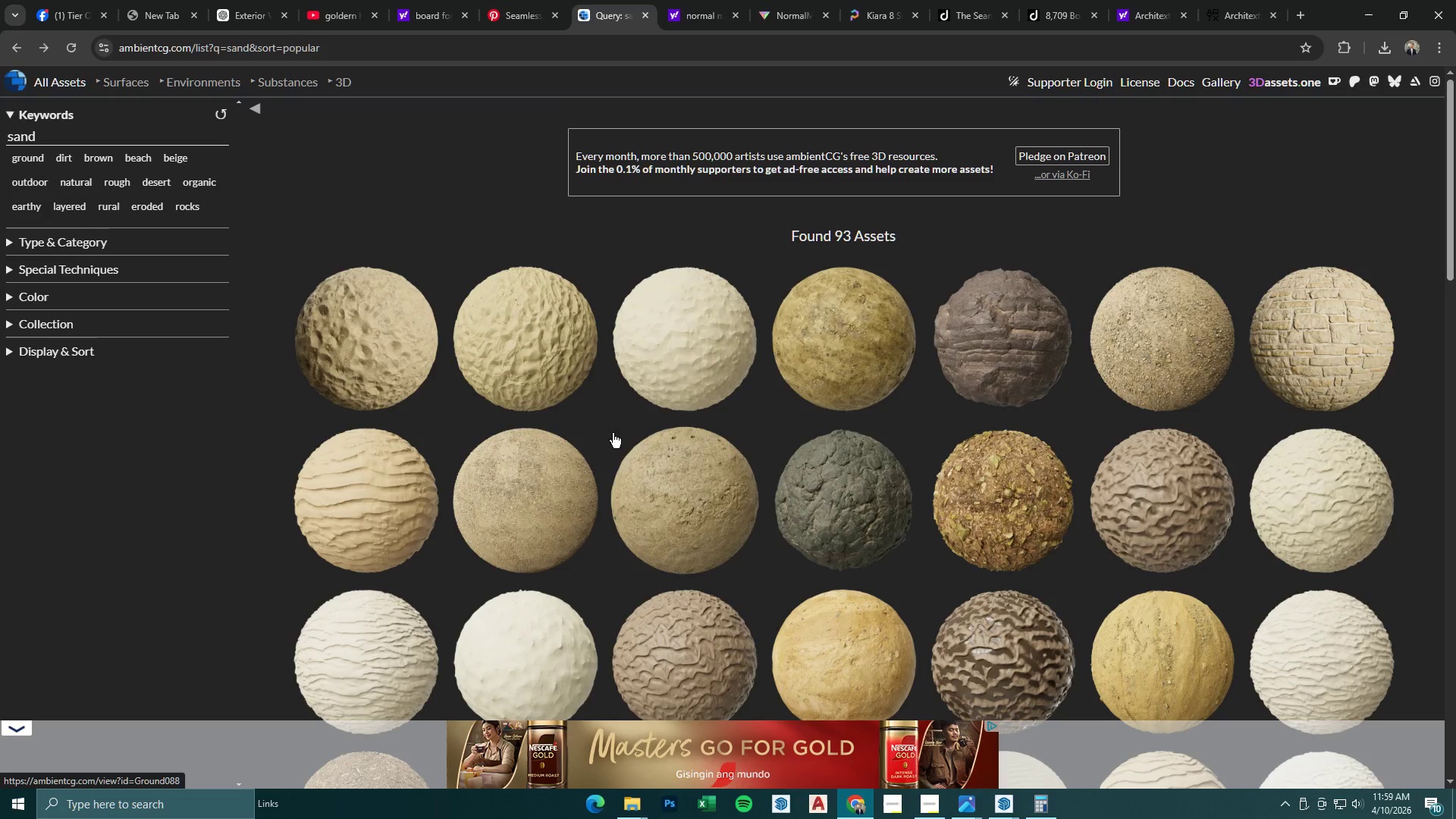 
left_click([388, 329])
 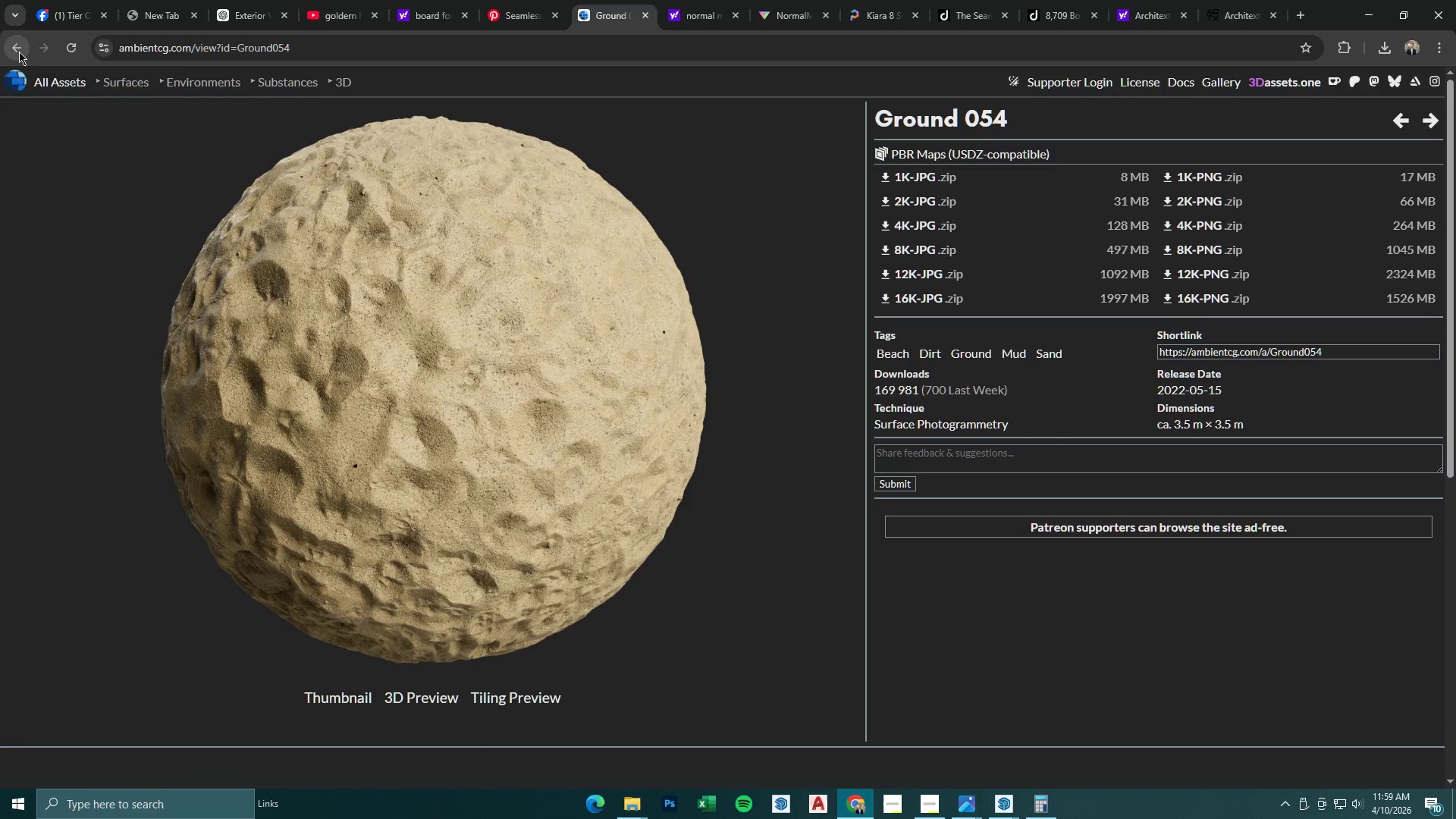 
left_click([19, 52])
 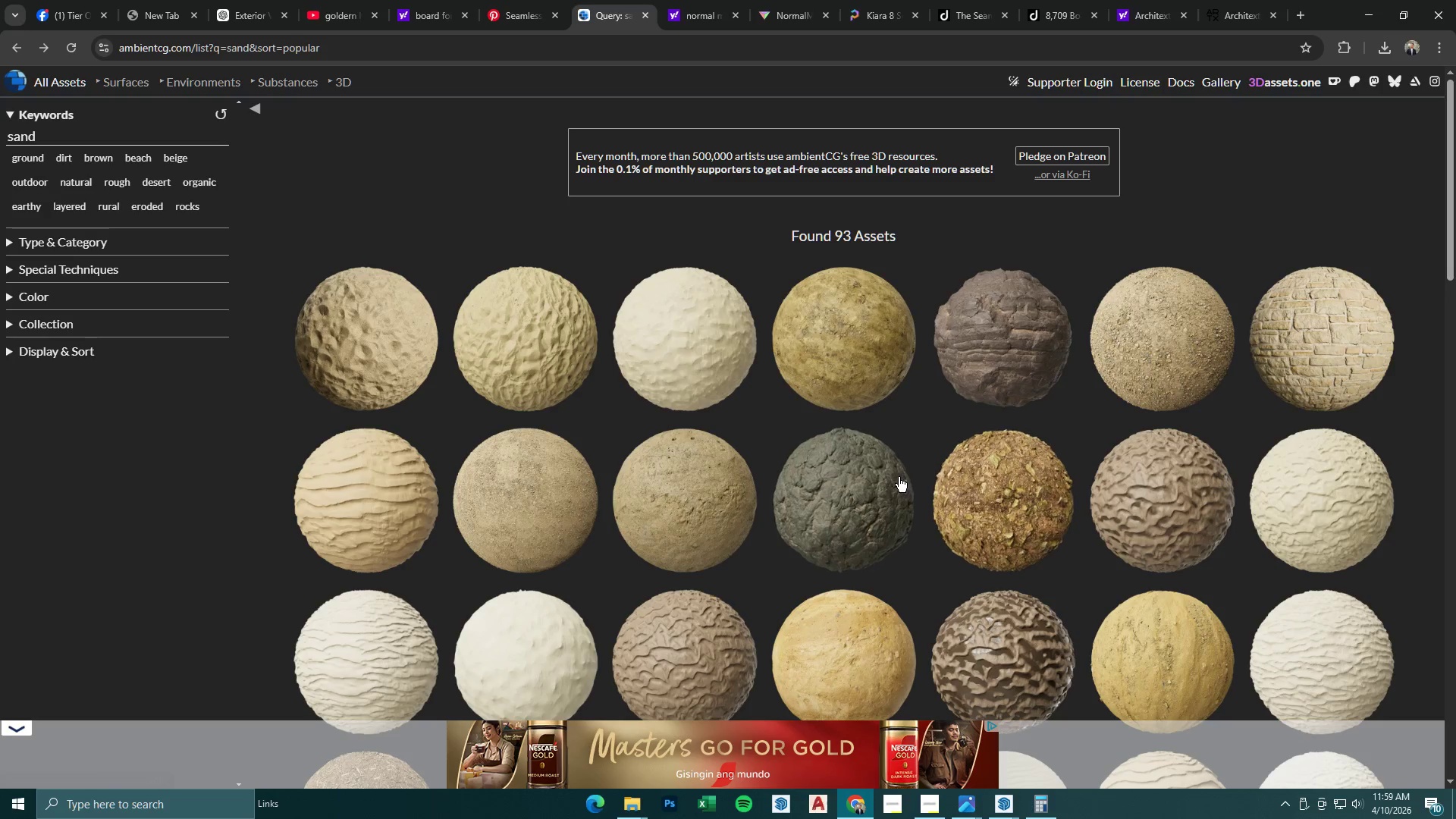 
scroll: coordinate [899, 482], scroll_direction: down, amount: 6.0
 